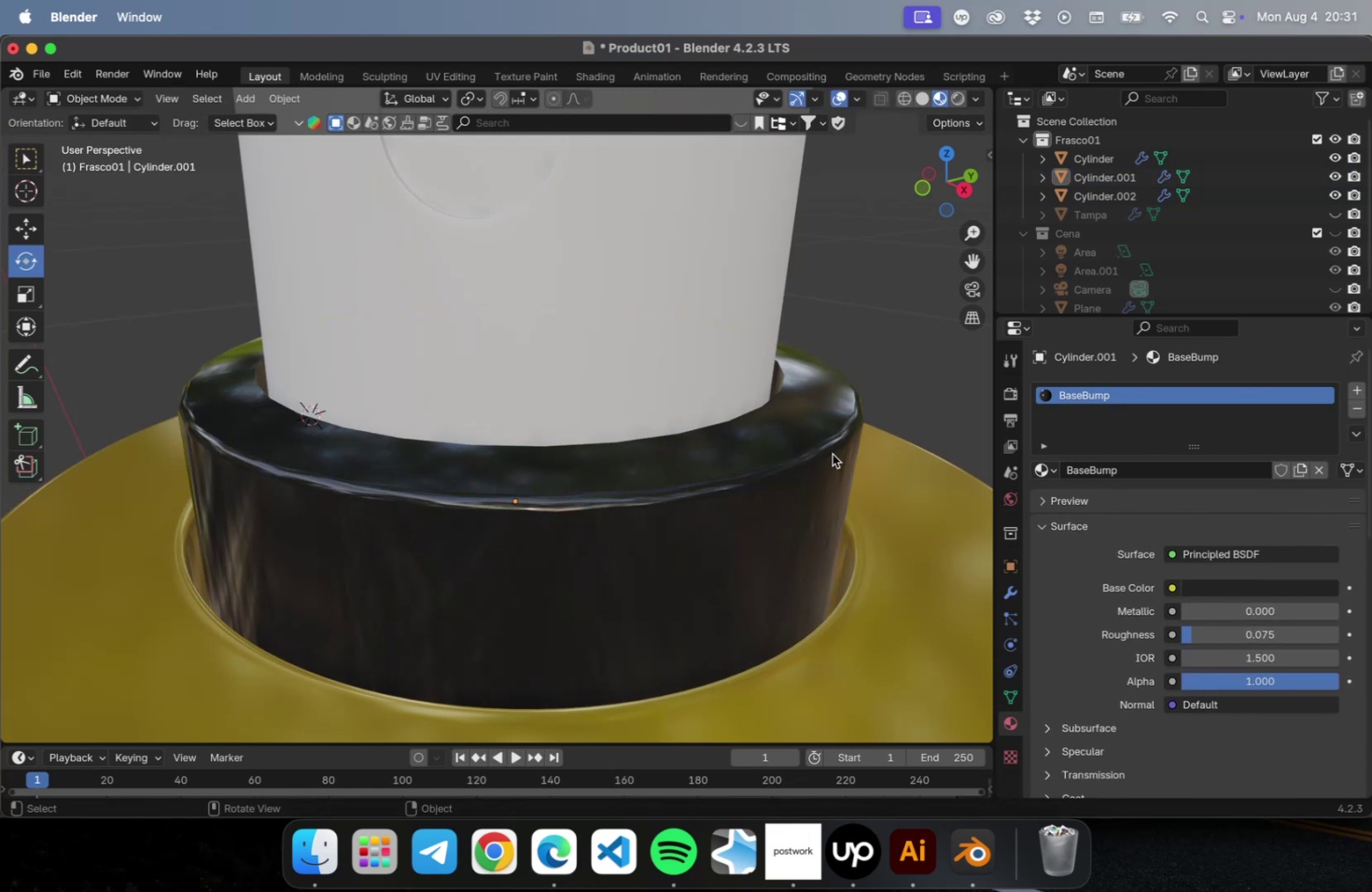 
scroll: coordinate [832, 455], scroll_direction: down, amount: 2.0
 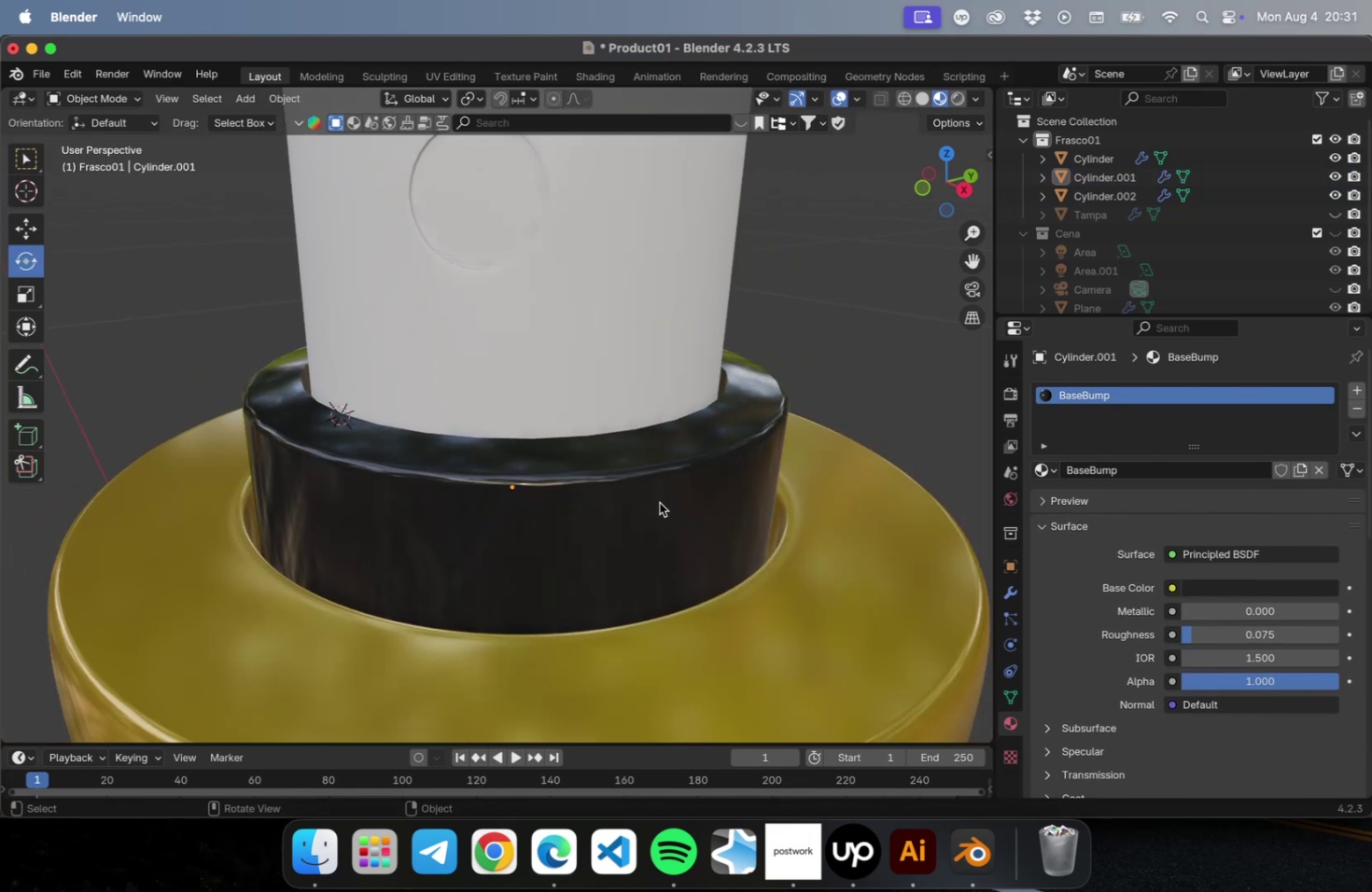 
left_click([659, 502])
 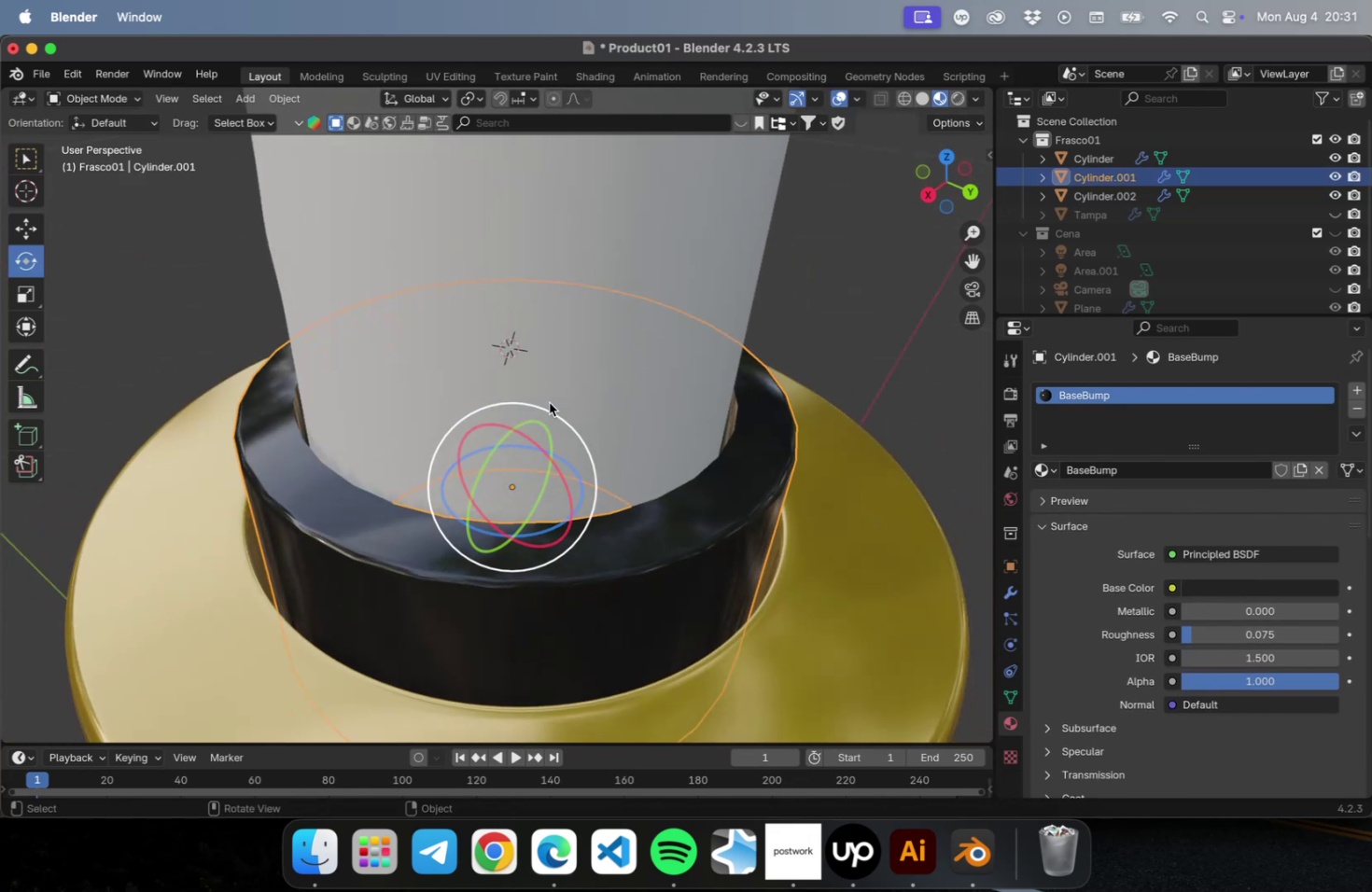 
left_click([599, 343])
 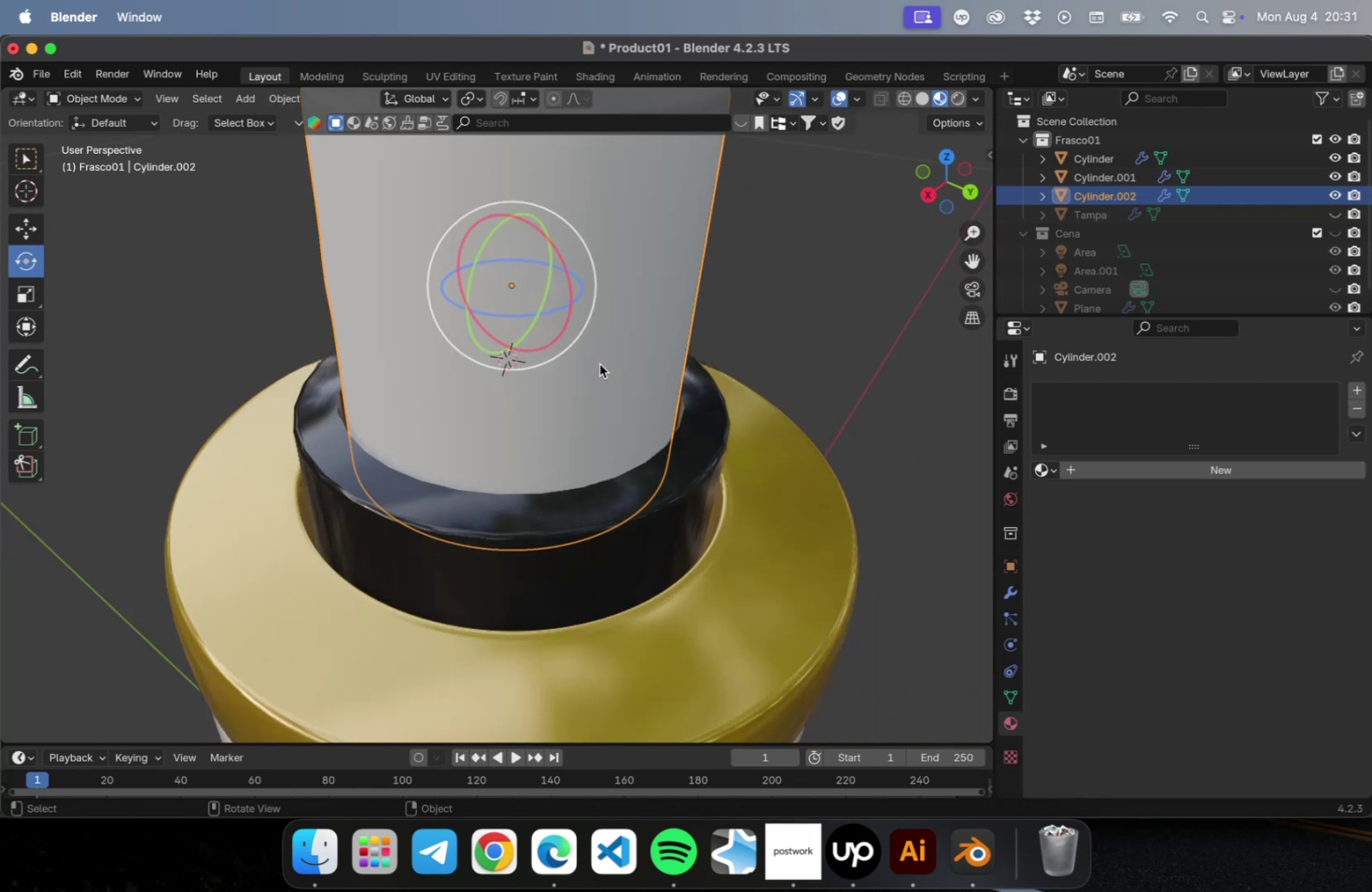 
scroll: coordinate [681, 406], scroll_direction: down, amount: 6.0
 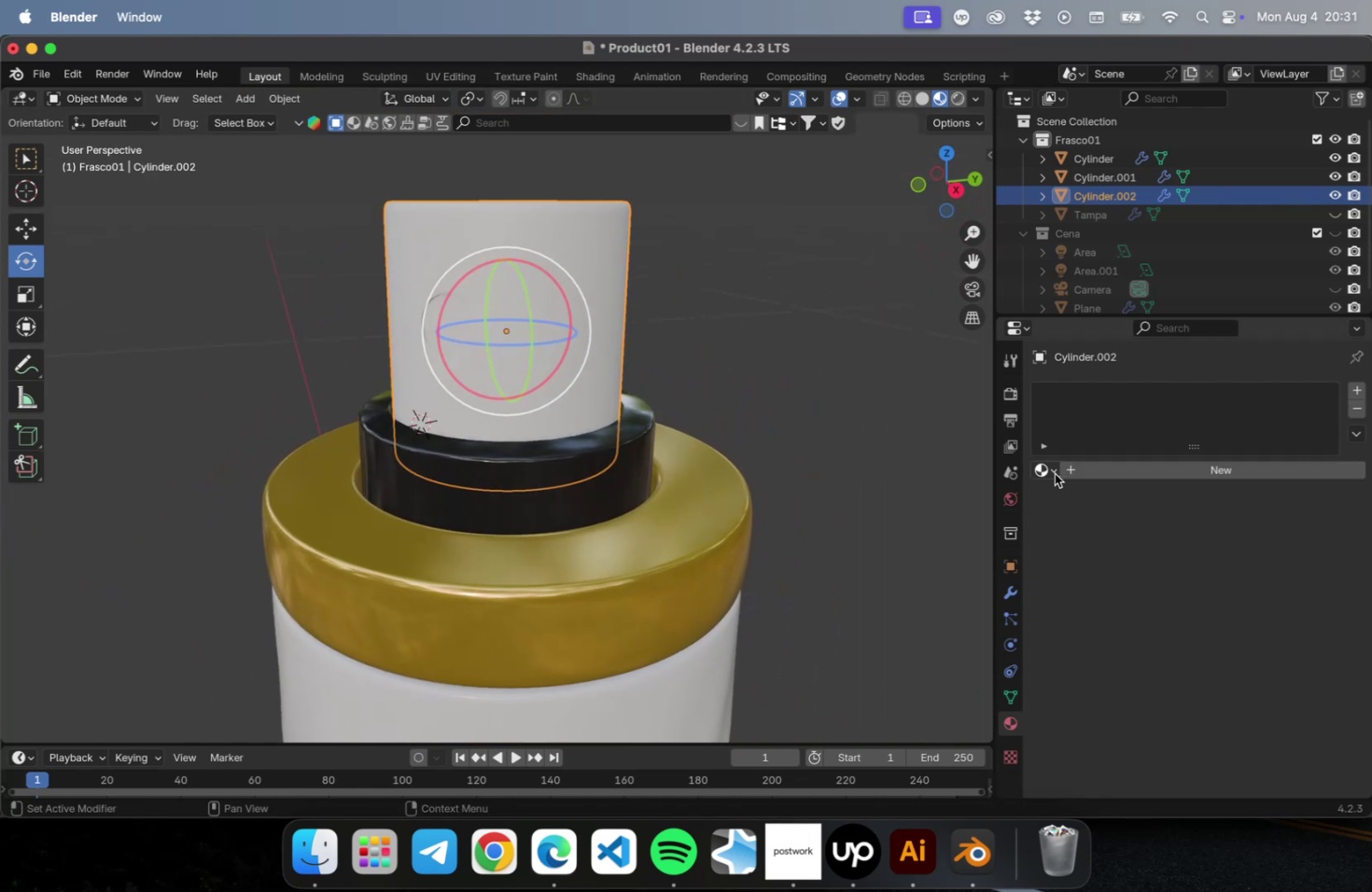 
left_click([1112, 471])
 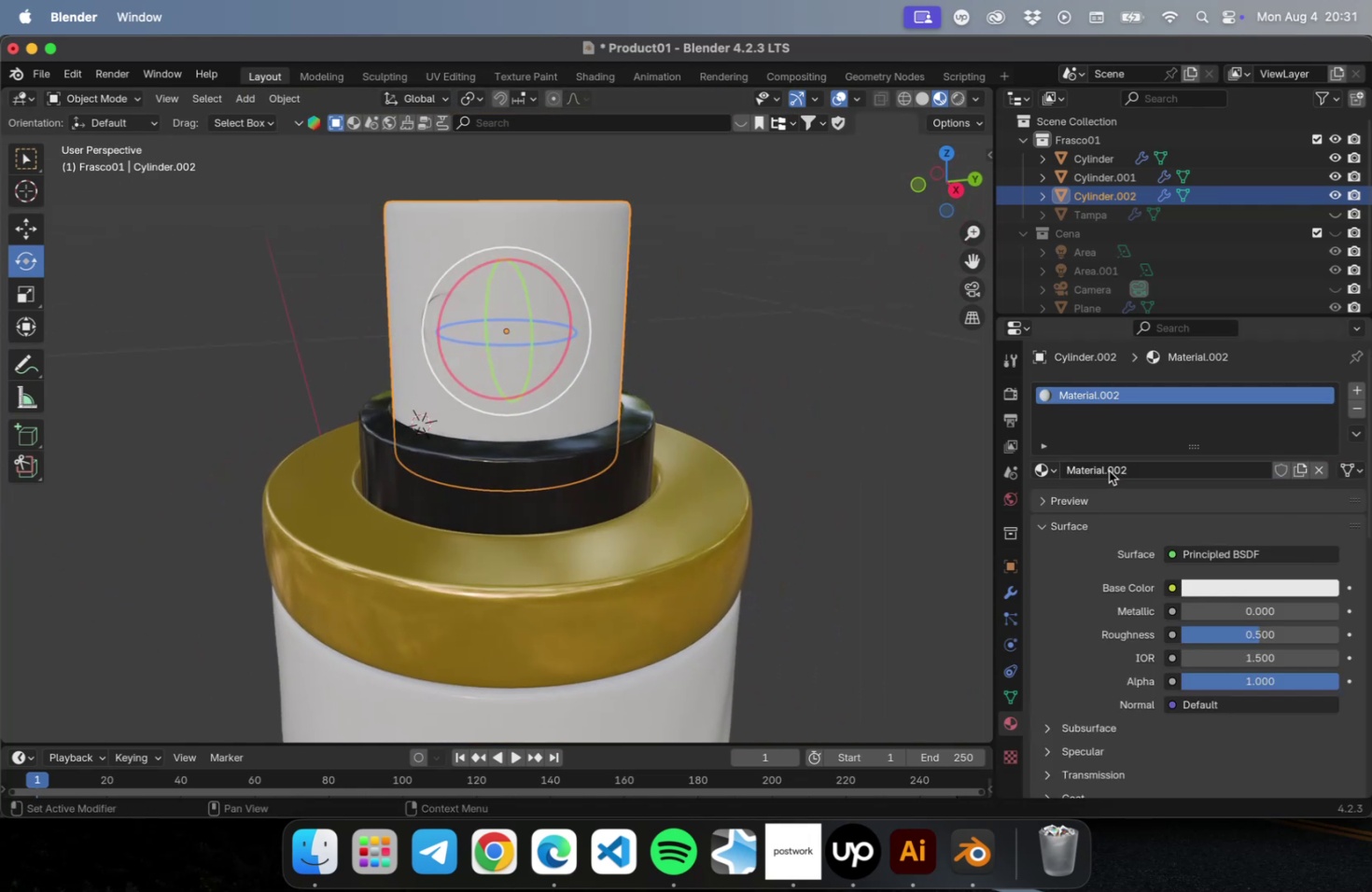 
left_click([1108, 470])
 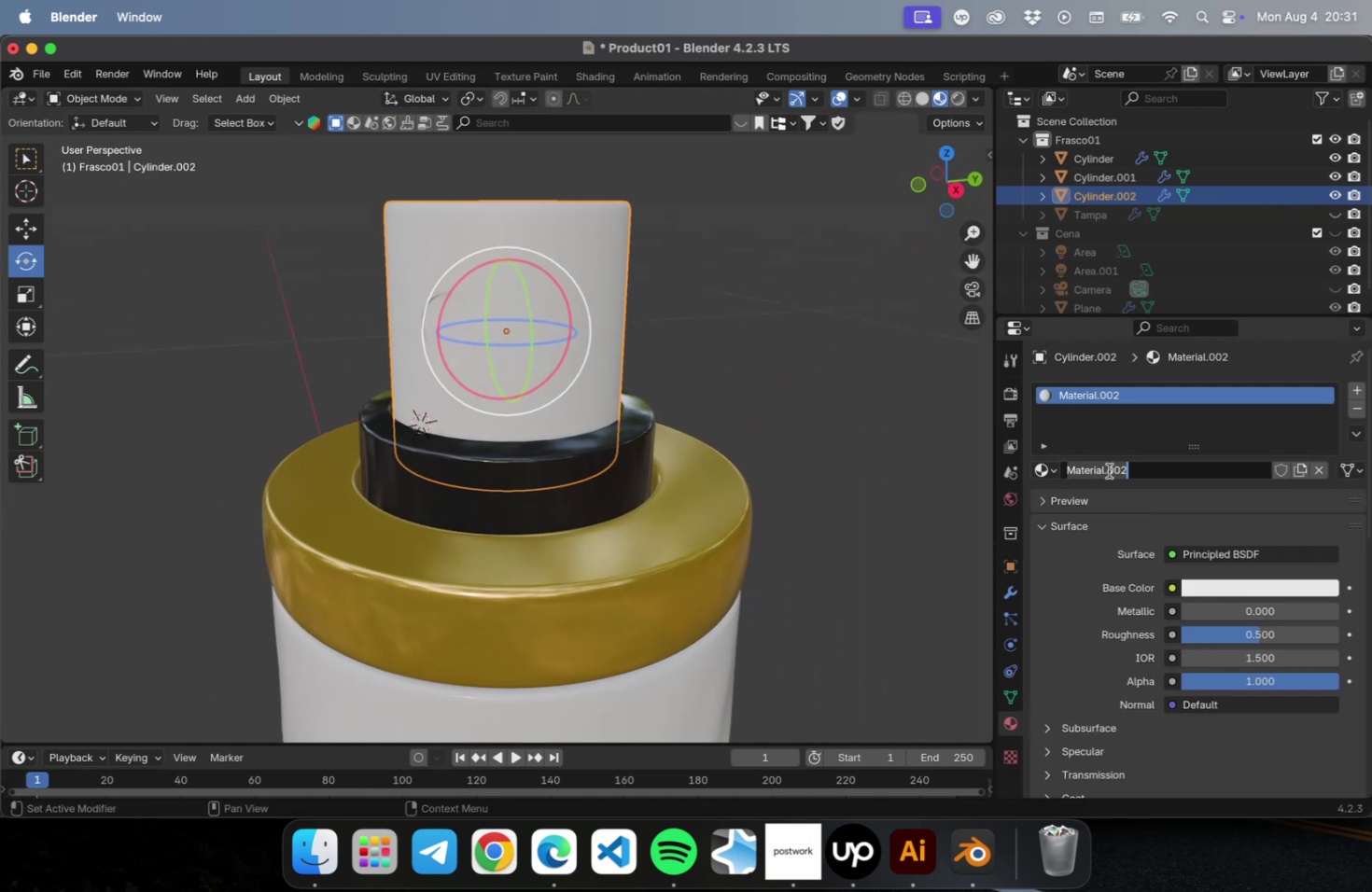 
type(Bump)
 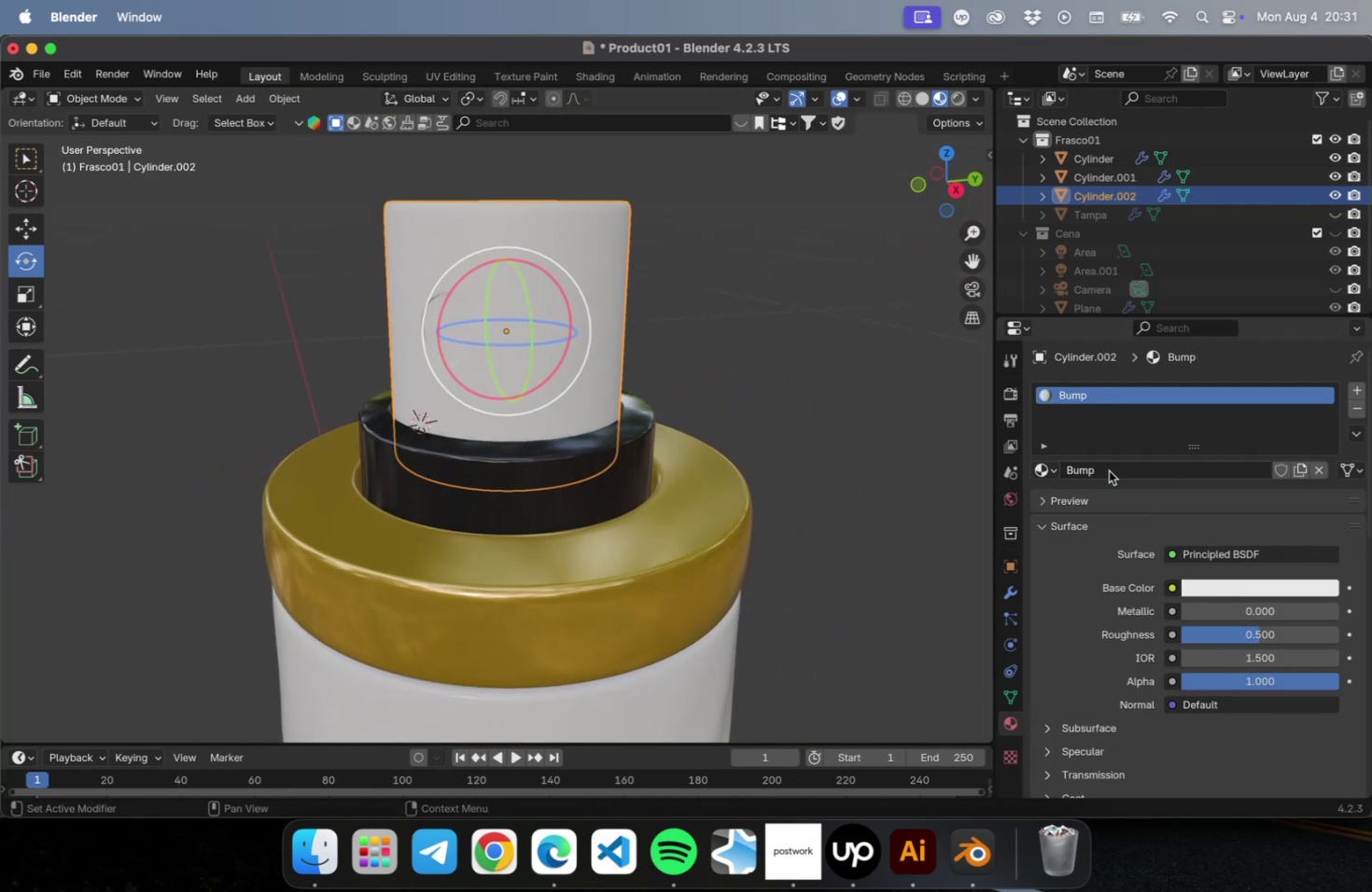 
key(Enter)
 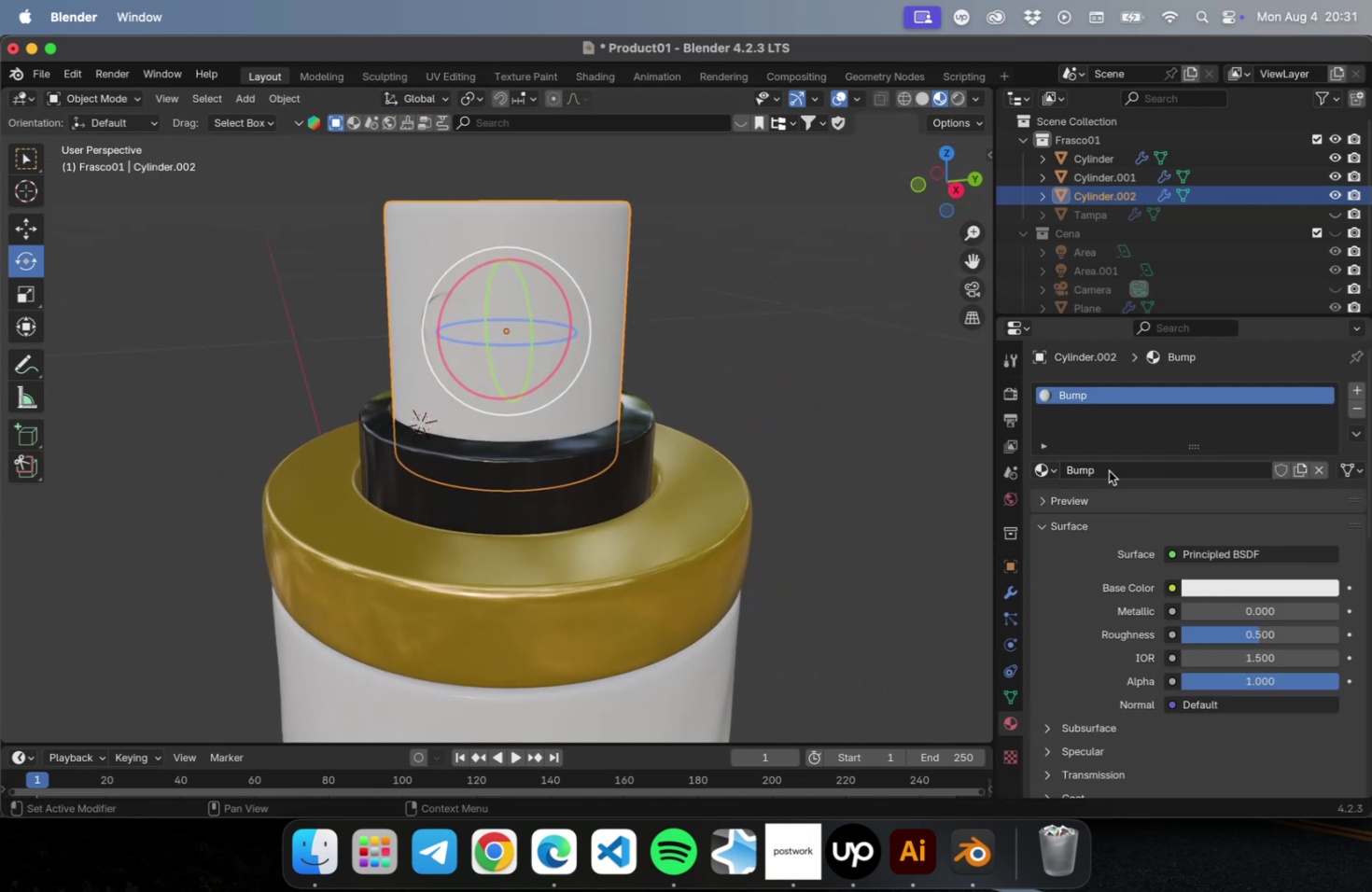 
key(Meta+CommandLeft)
 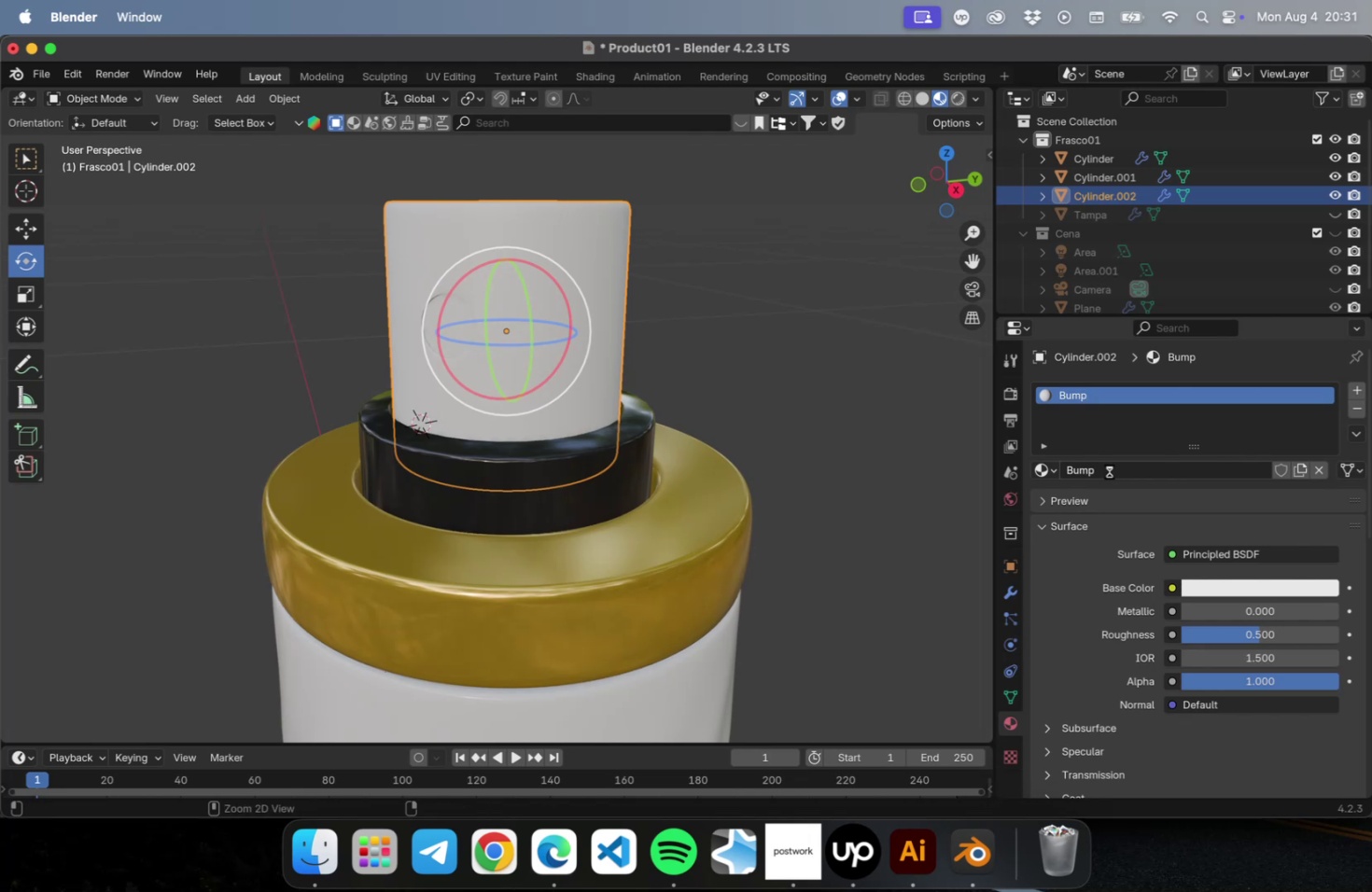 
key(Meta+S)
 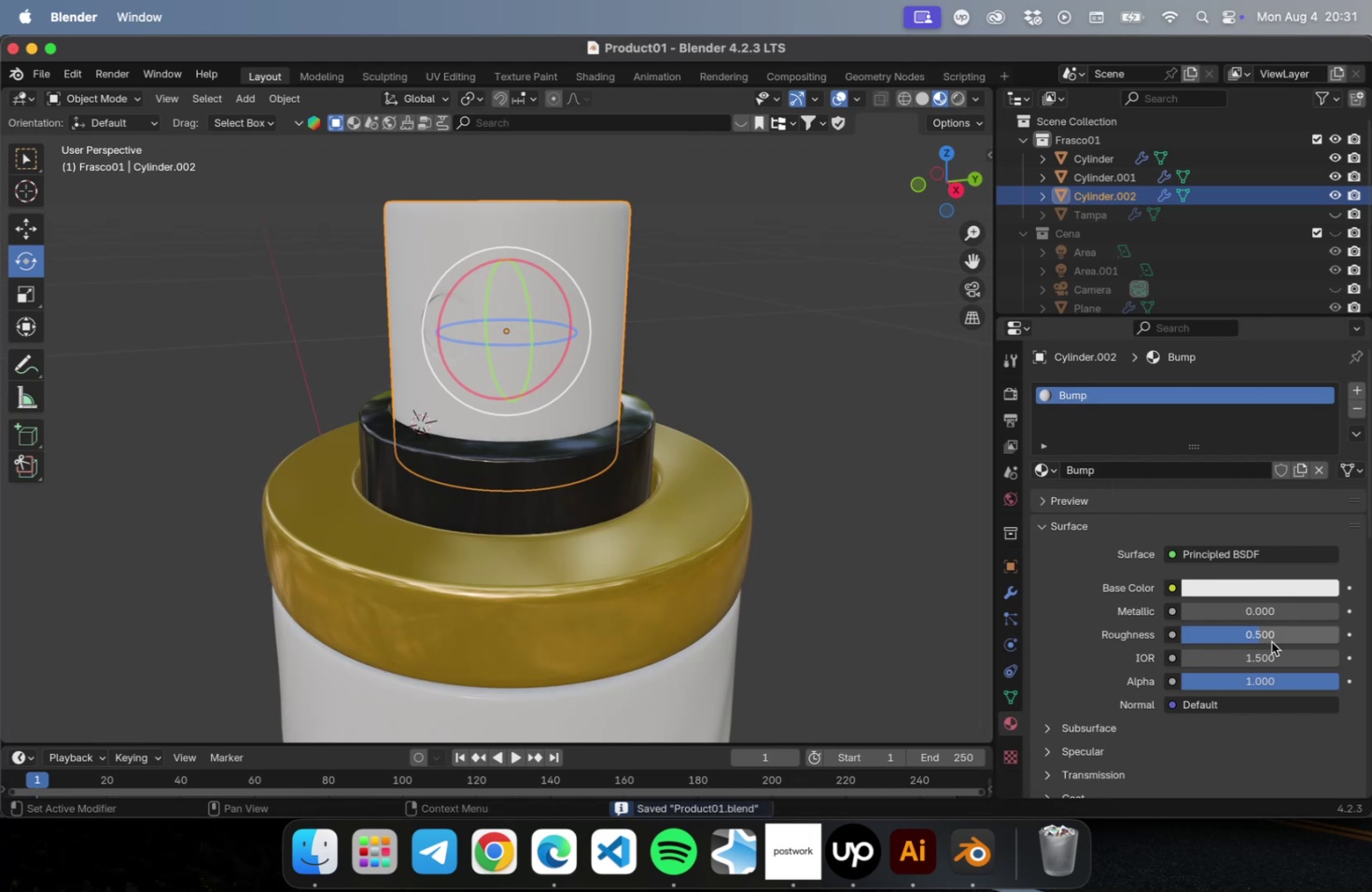 
left_click_drag(start_coordinate=[1255, 638], to_coordinate=[1198, 636])
 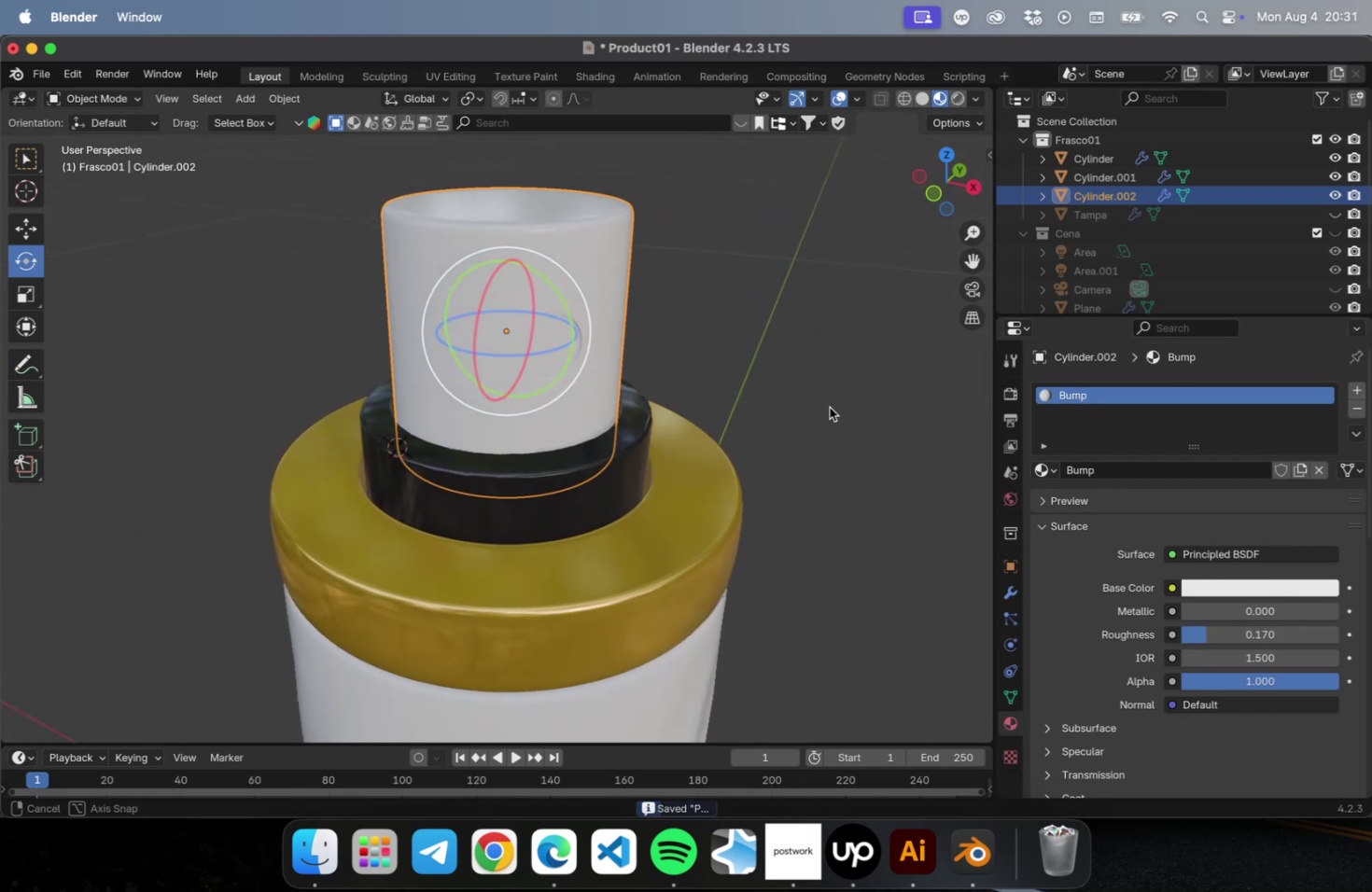 
left_click([827, 401])
 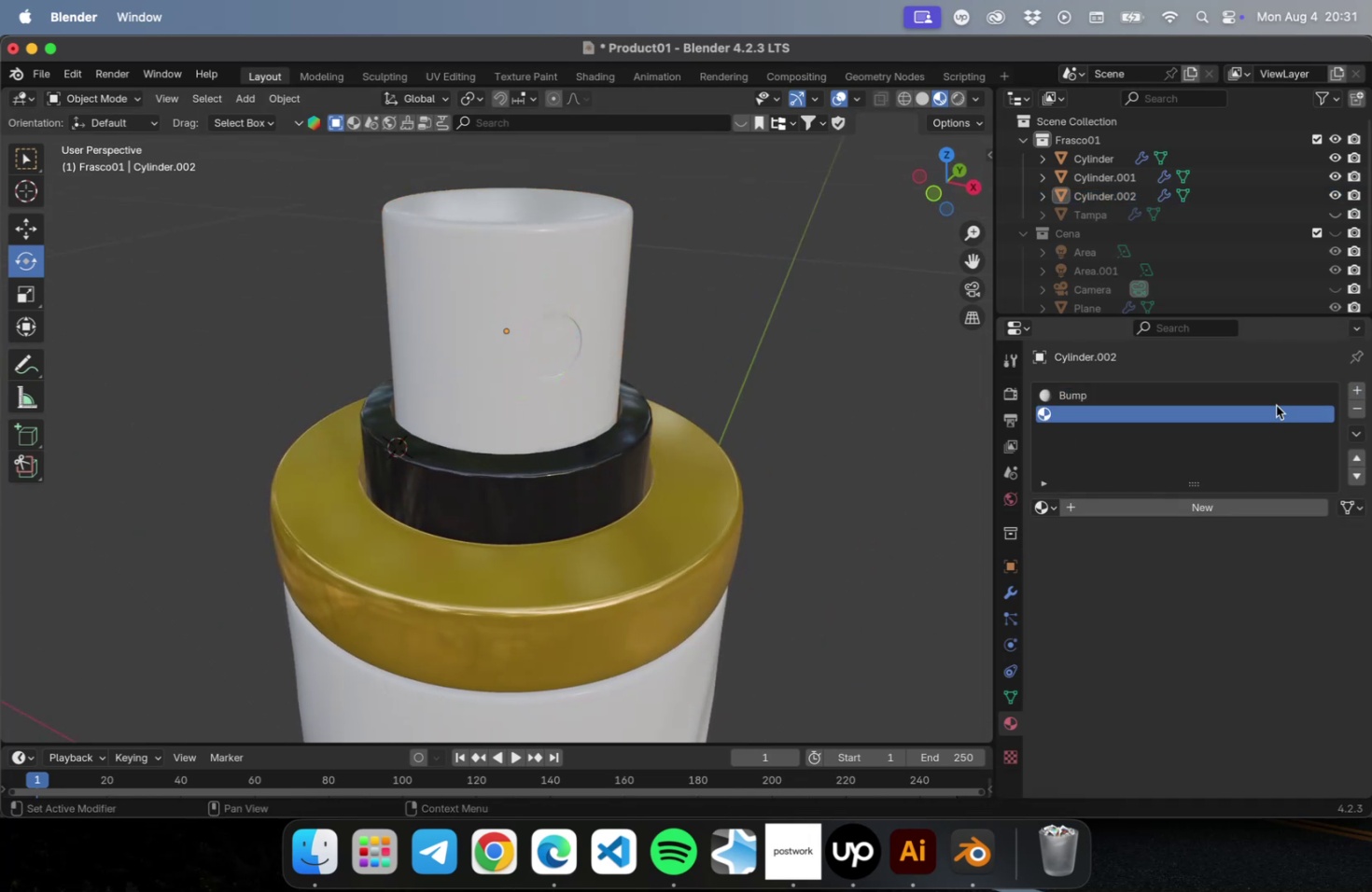 
double_click([1129, 422])
 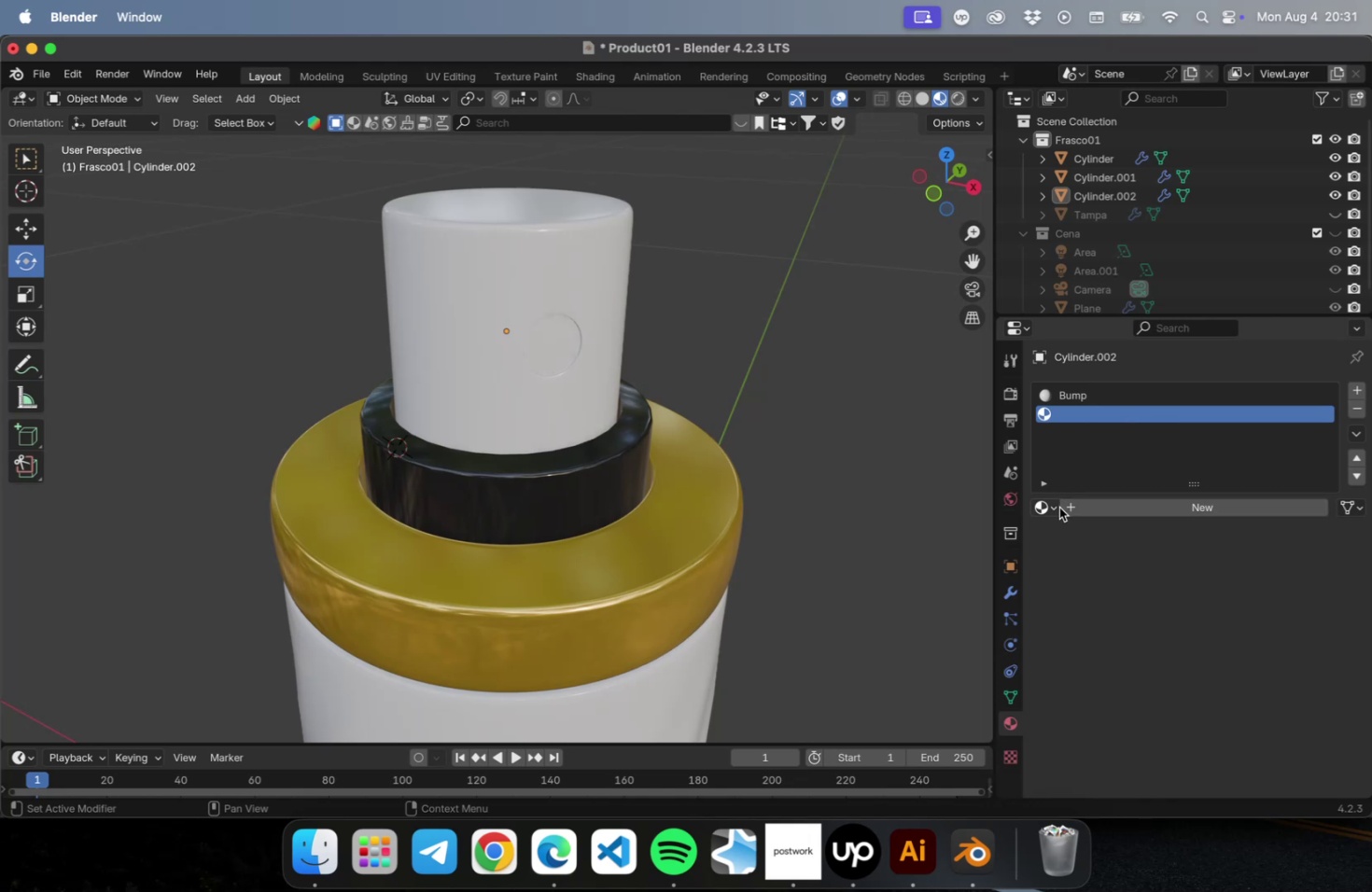 
left_click([1118, 509])
 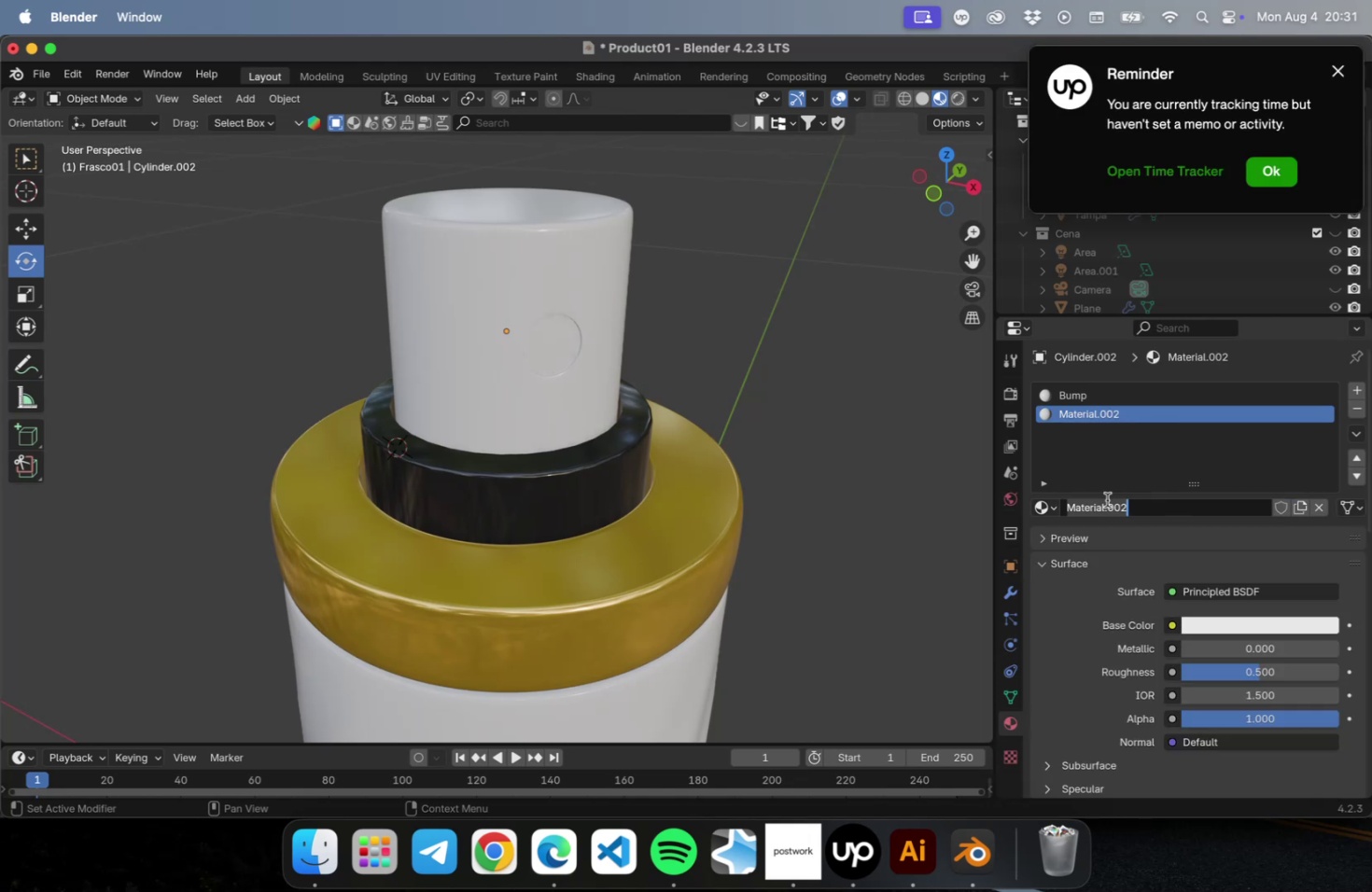 
double_click([1106, 499])
 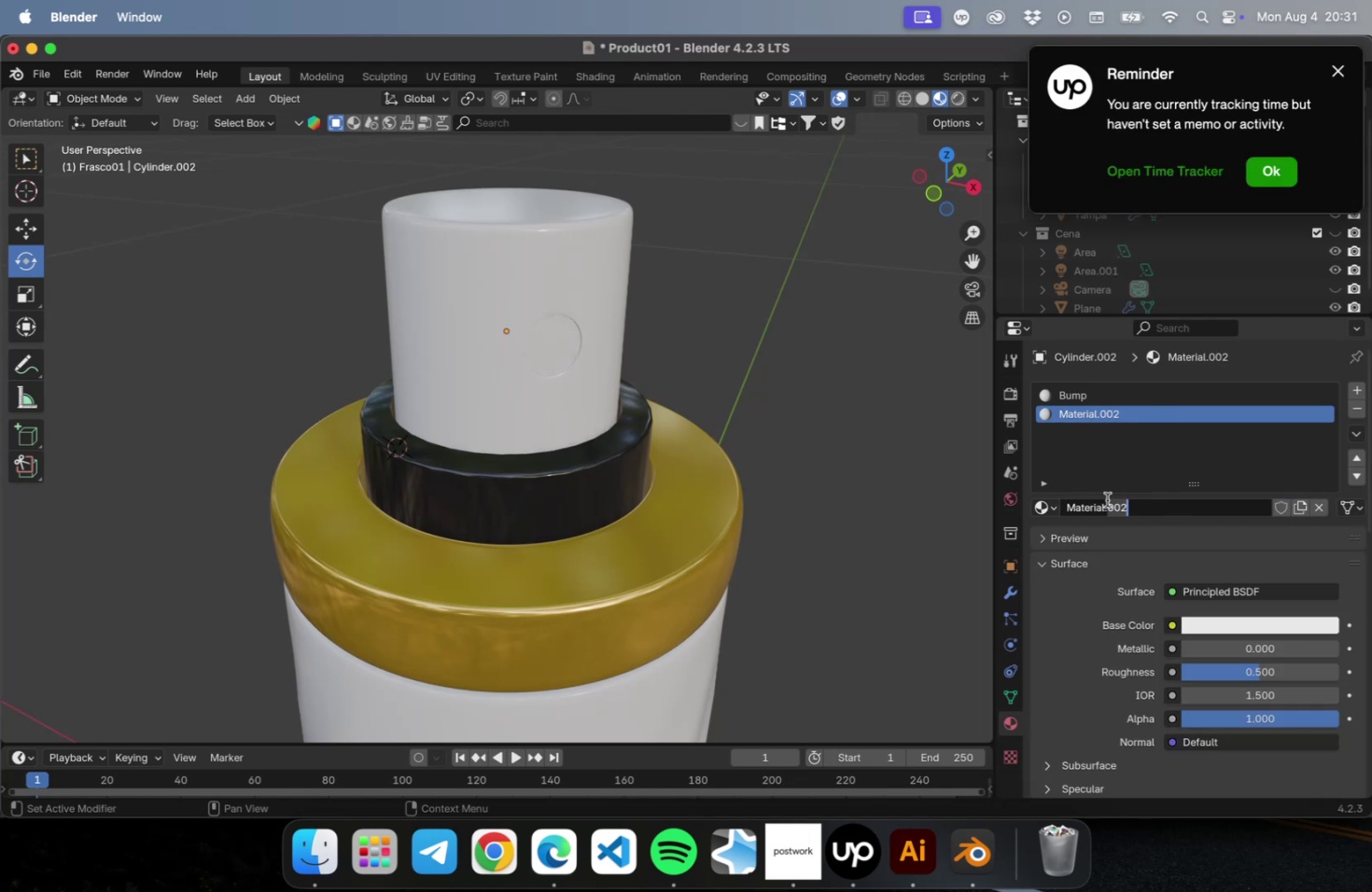 
triple_click([1106, 499])
 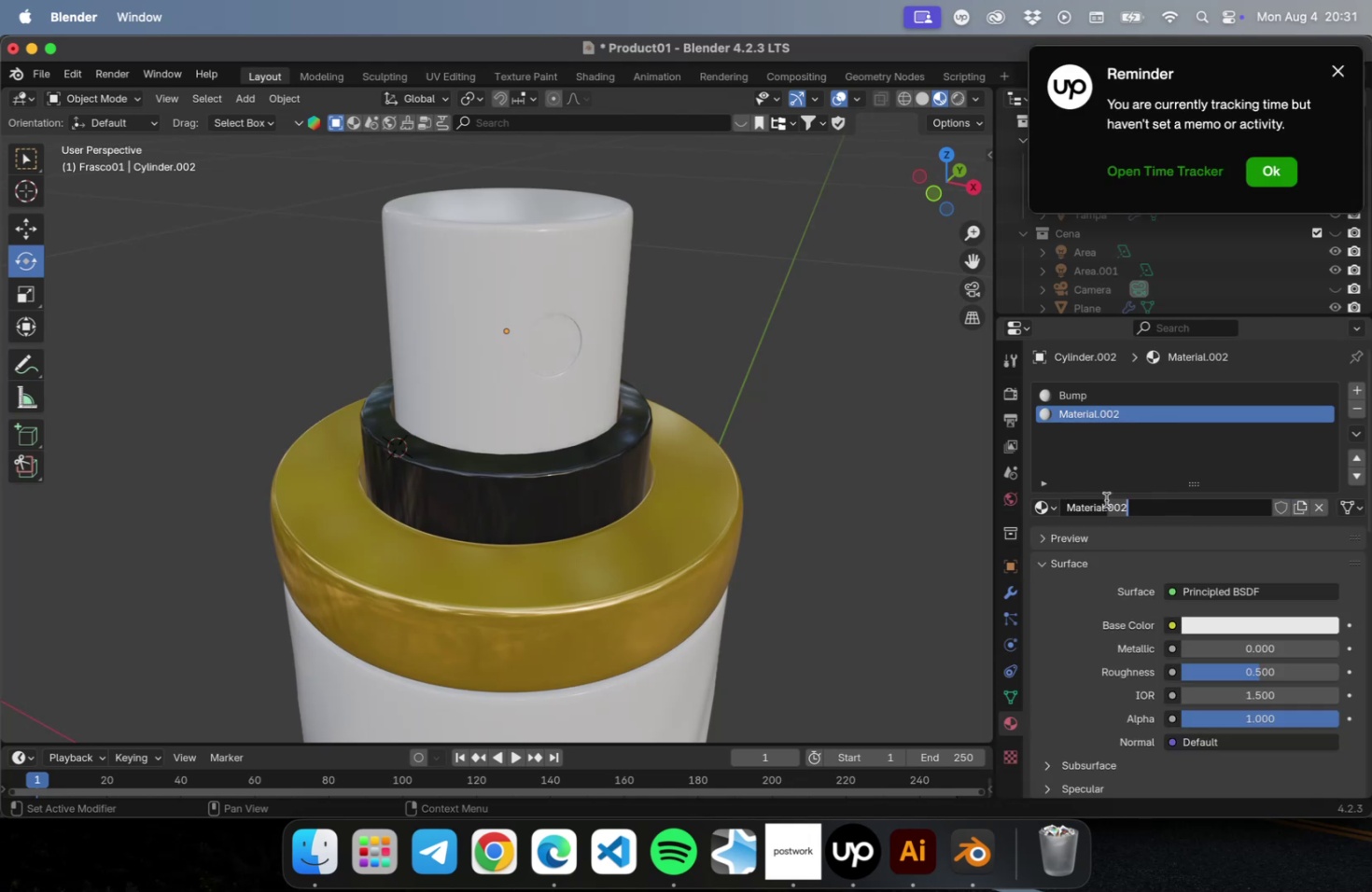 
key(Meta+CommandLeft)
 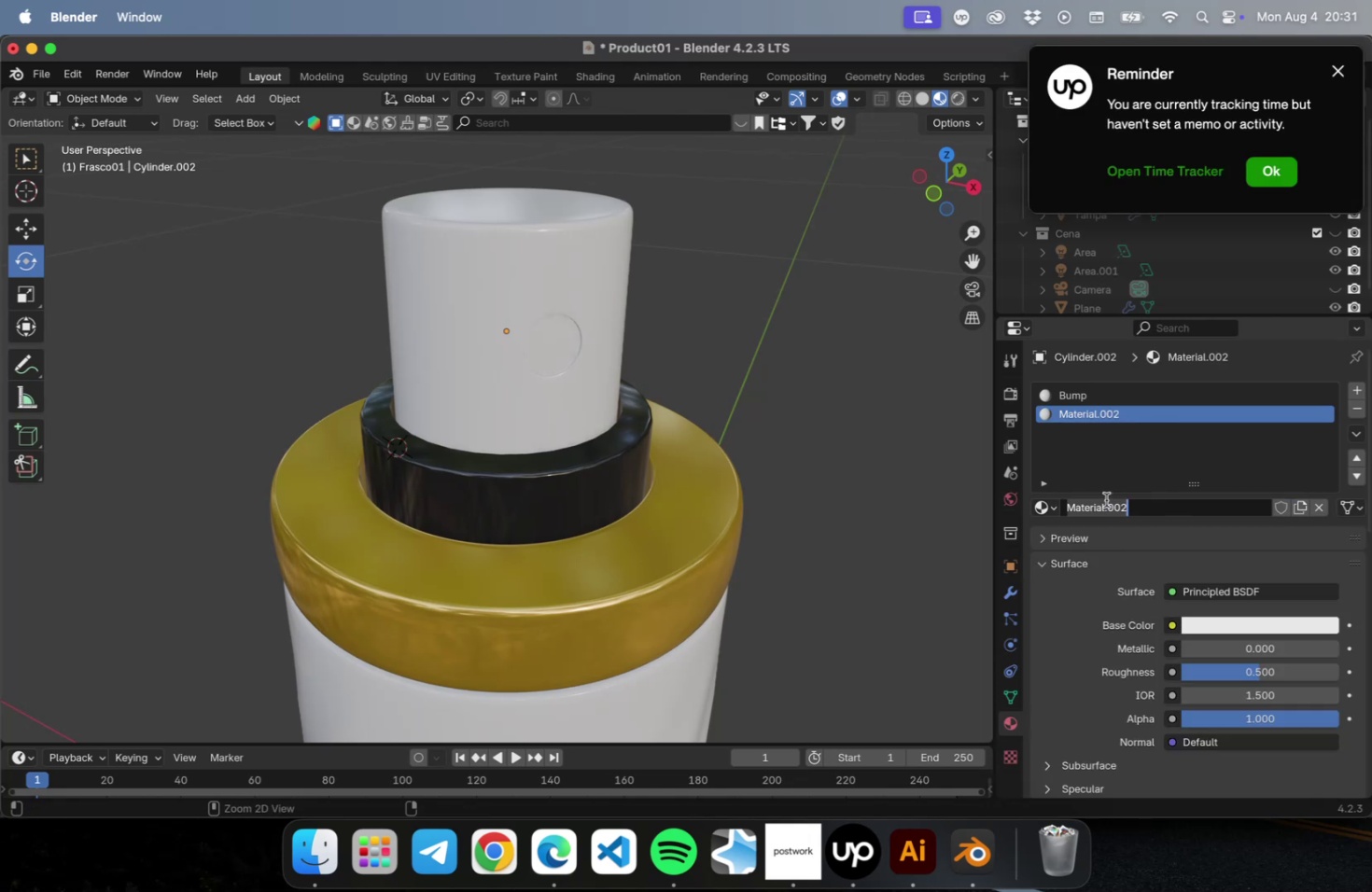 
key(Meta+A)
 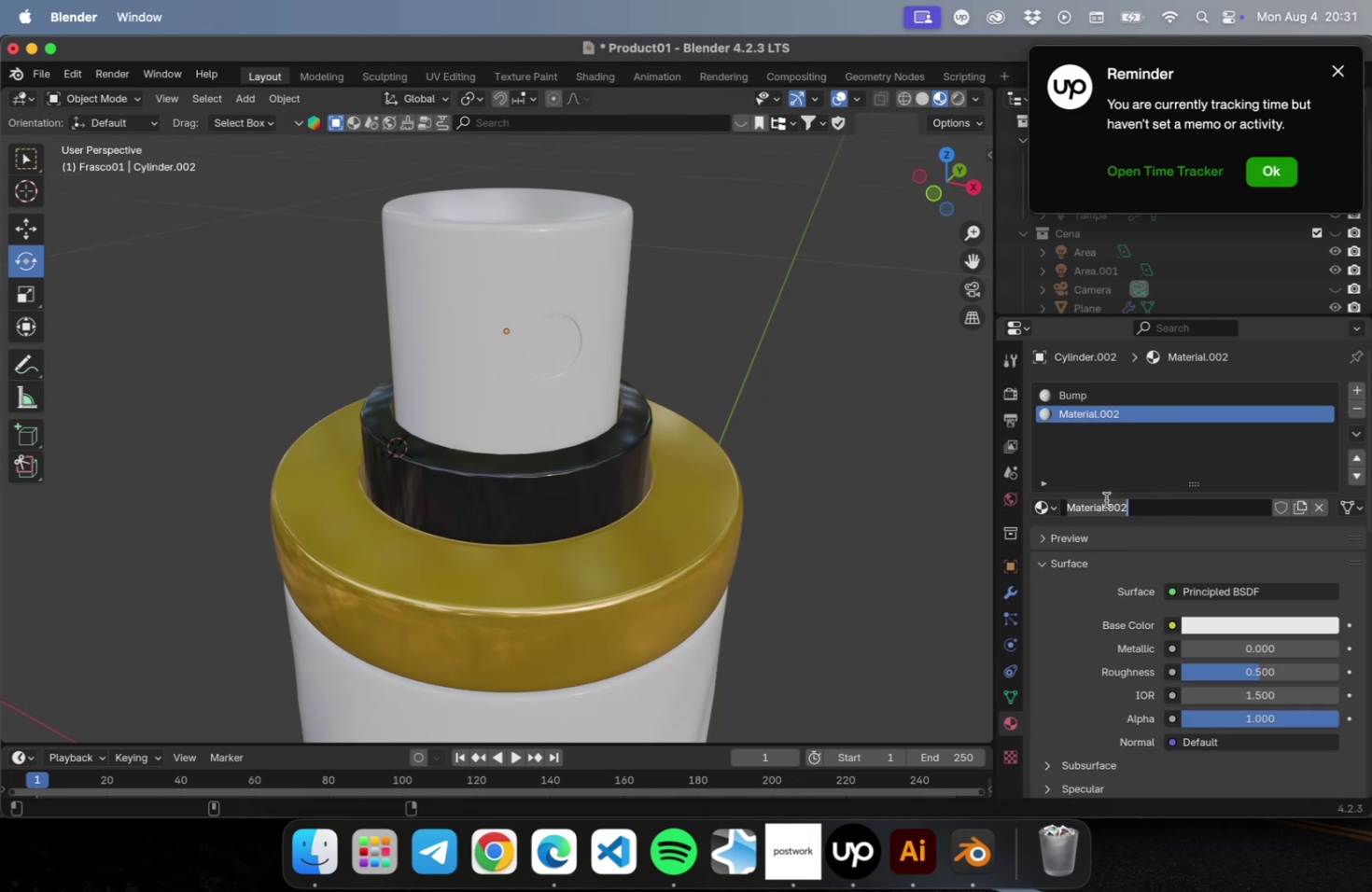 
type(Bico)
 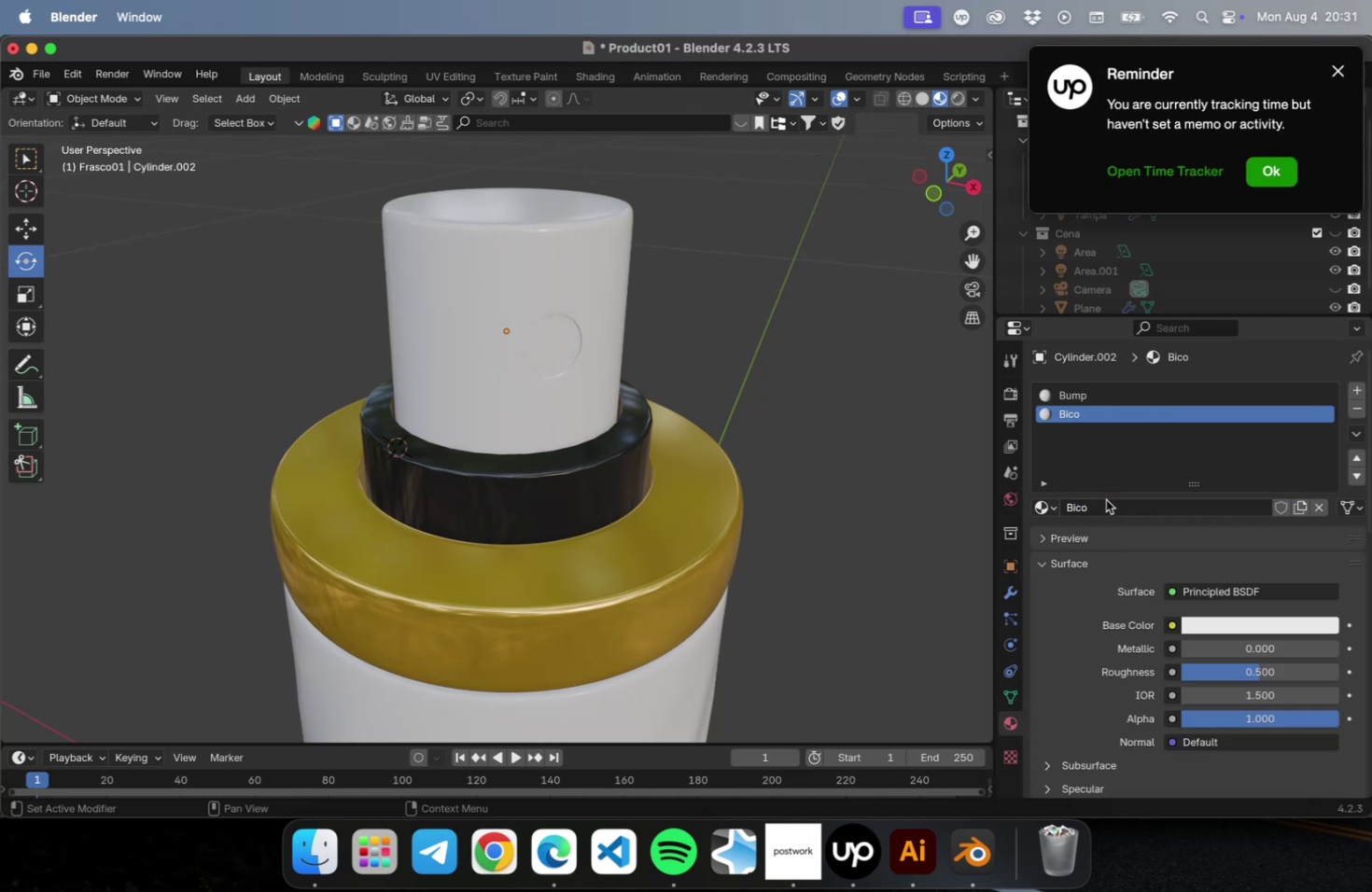 
key(Enter)
 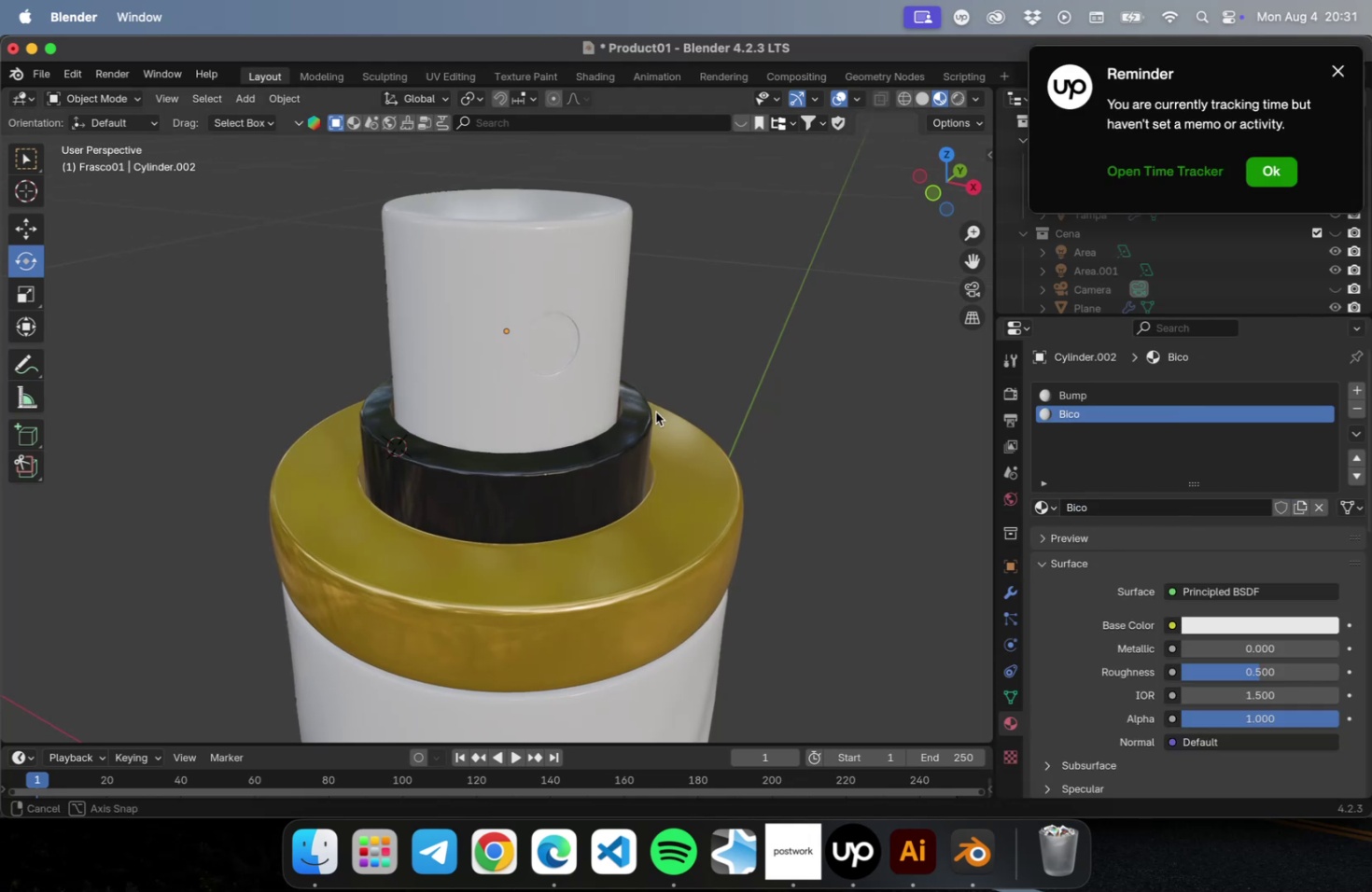 
scroll: coordinate [525, 333], scroll_direction: up, amount: 2.0
 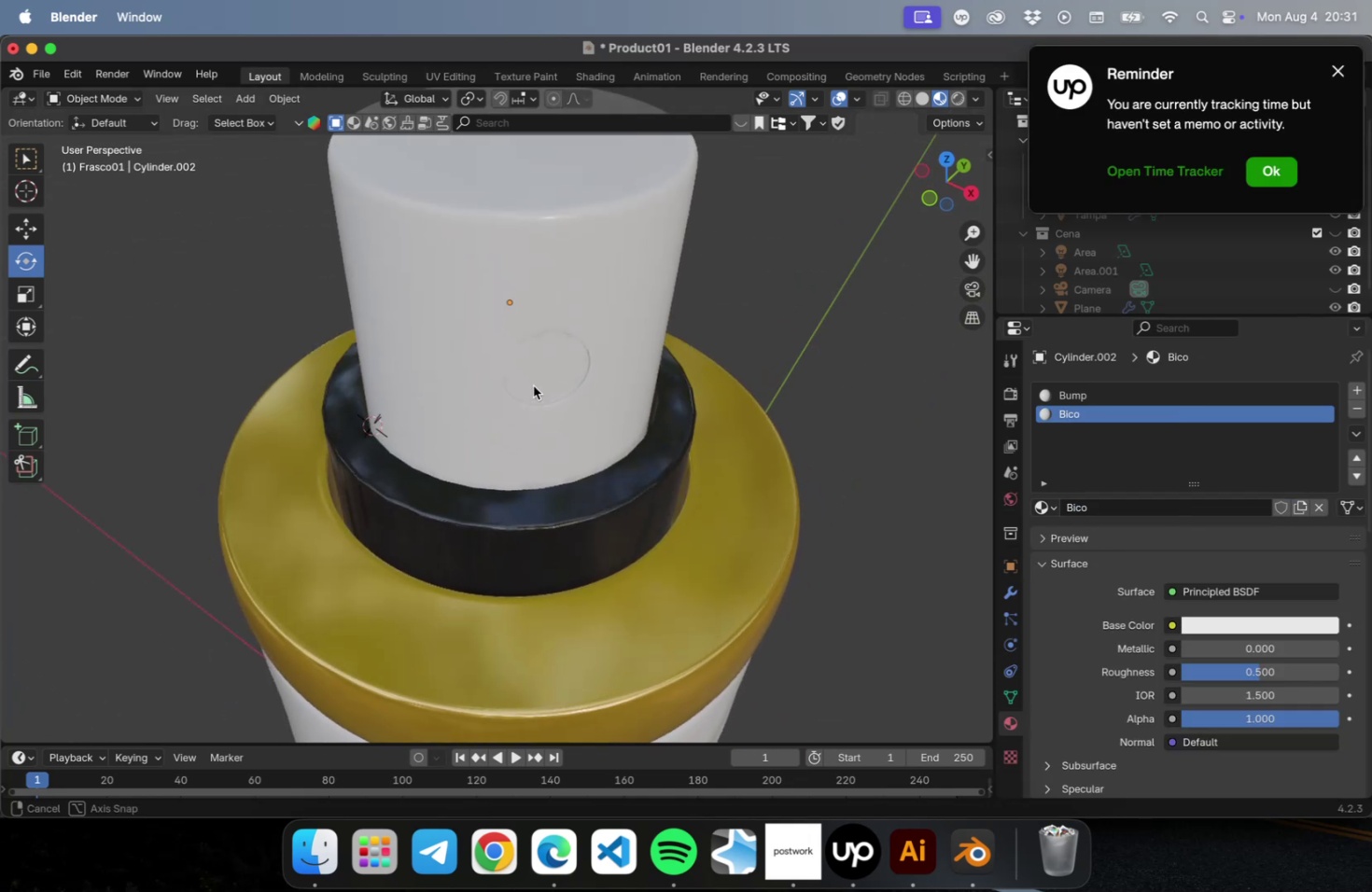 
hold_key(key=ShiftLeft, duration=0.43)
 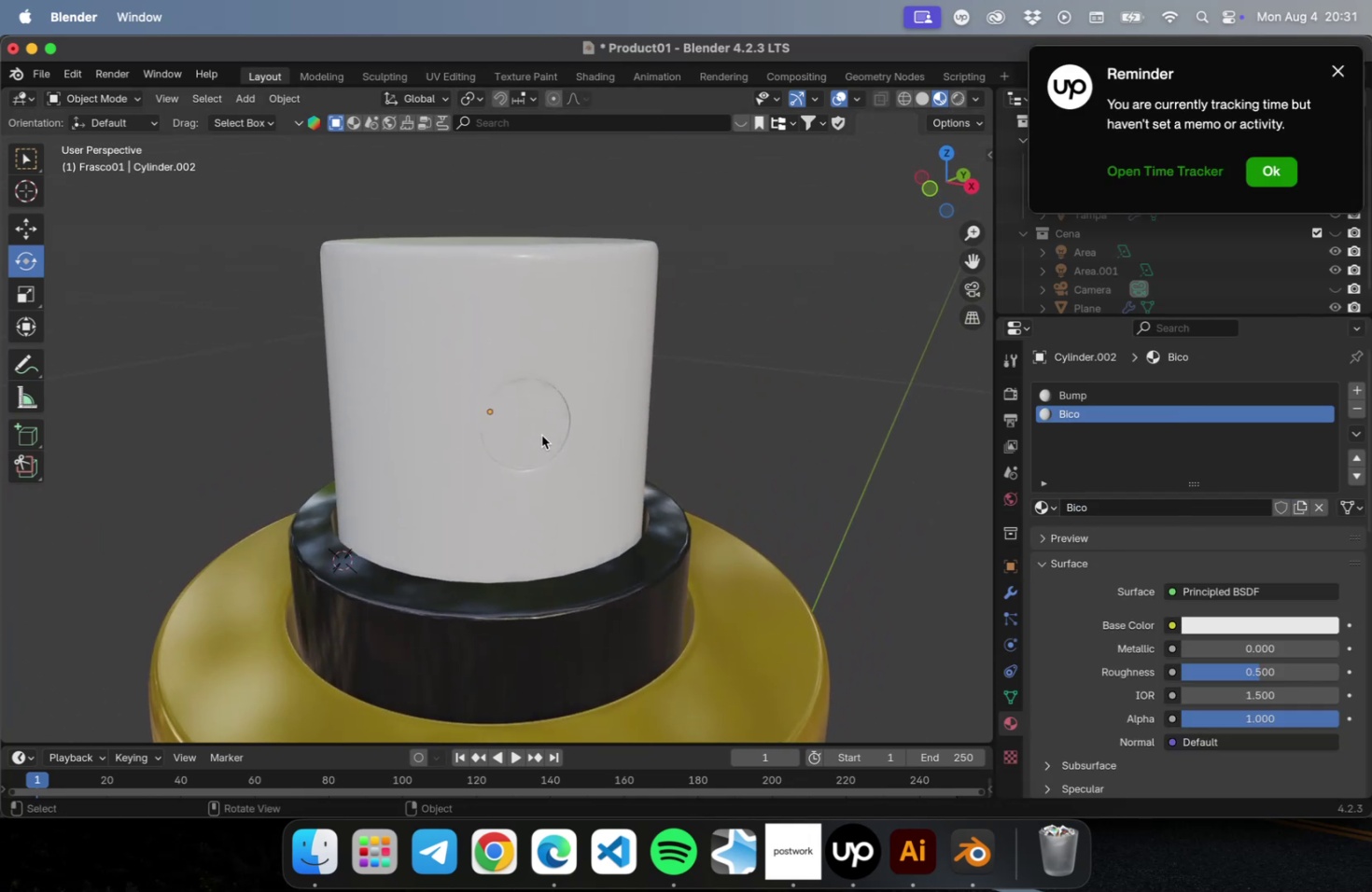 
left_click([541, 435])
 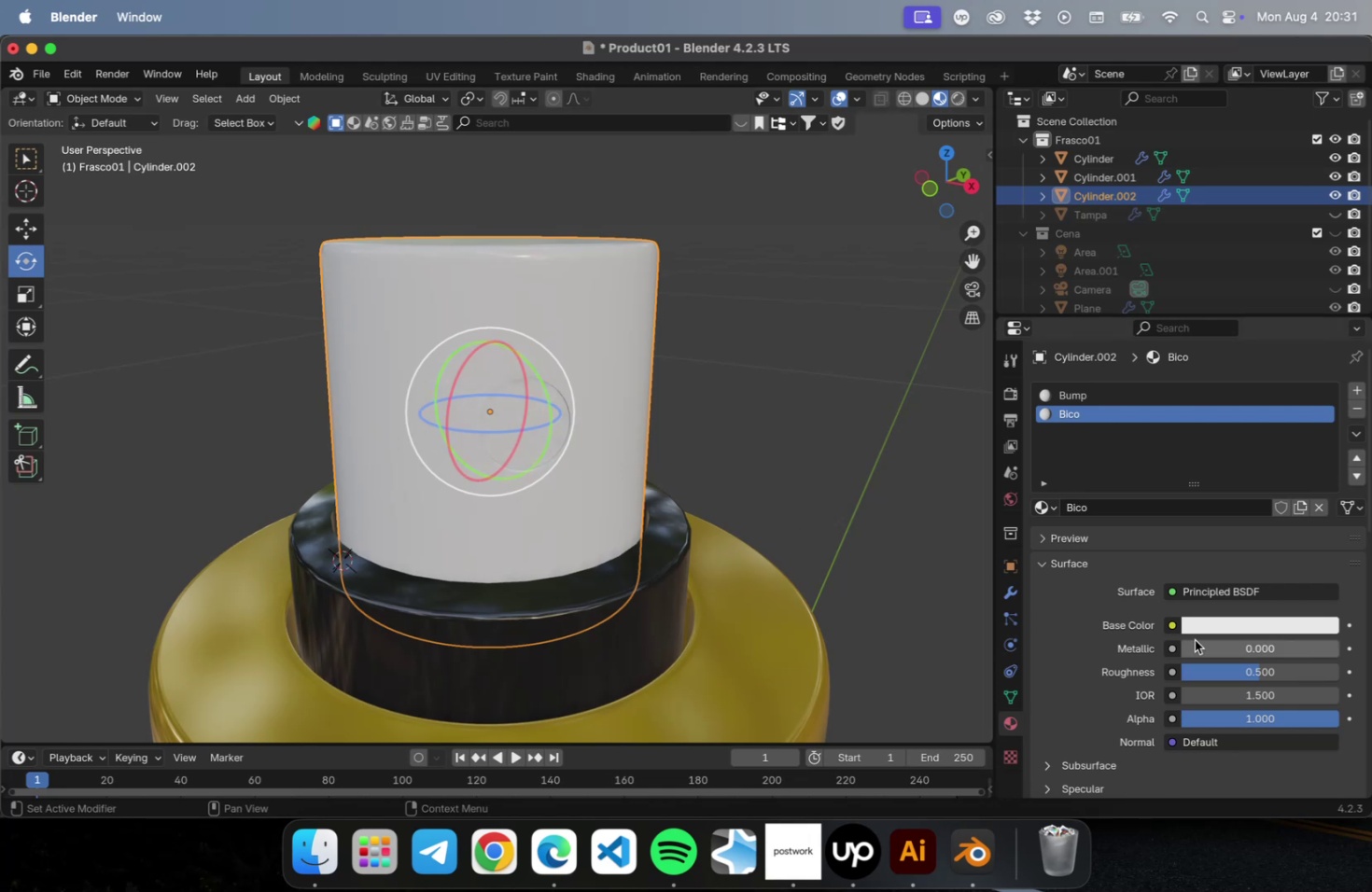 
left_click([1202, 627])
 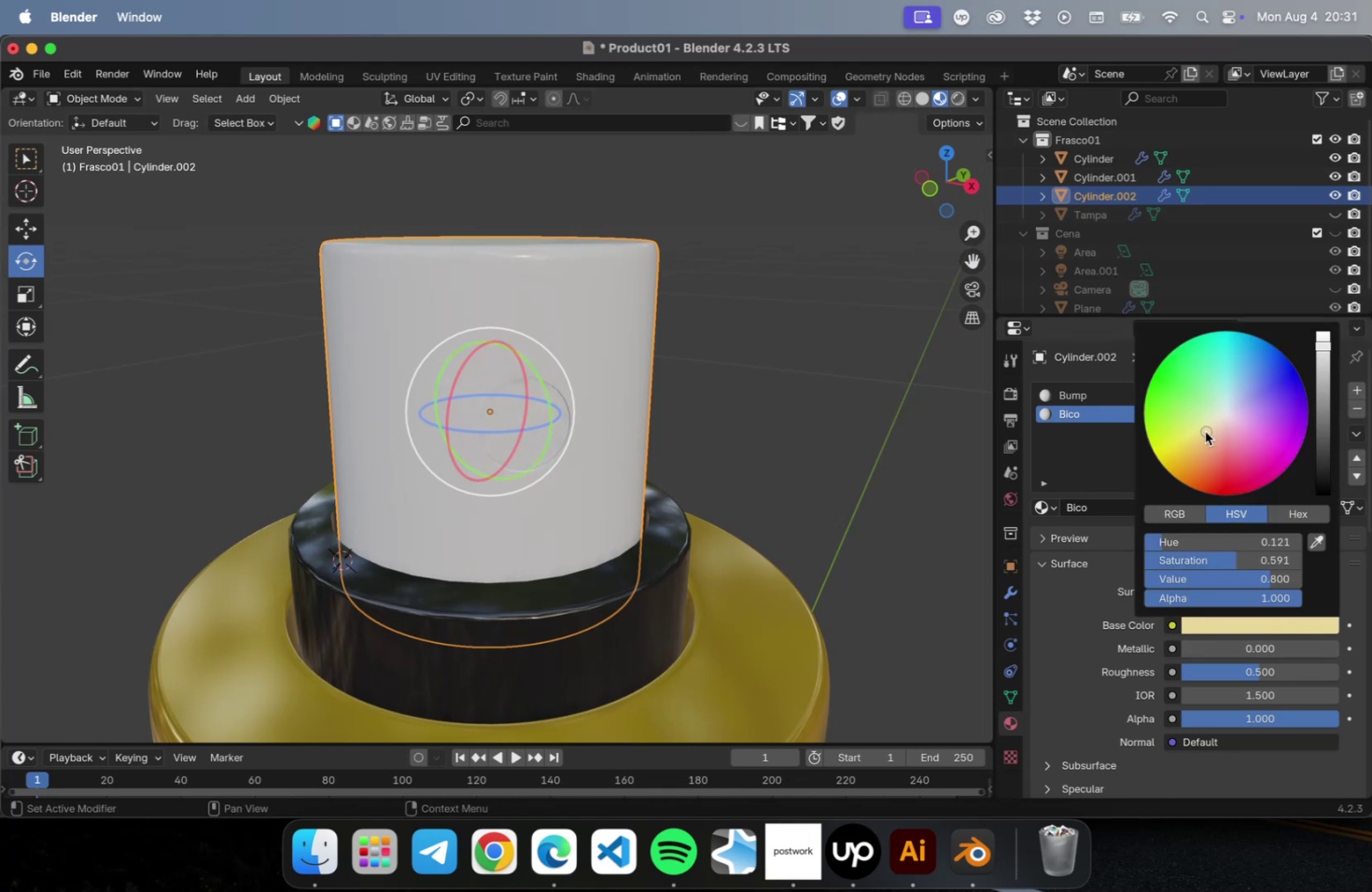 
left_click([1203, 434])
 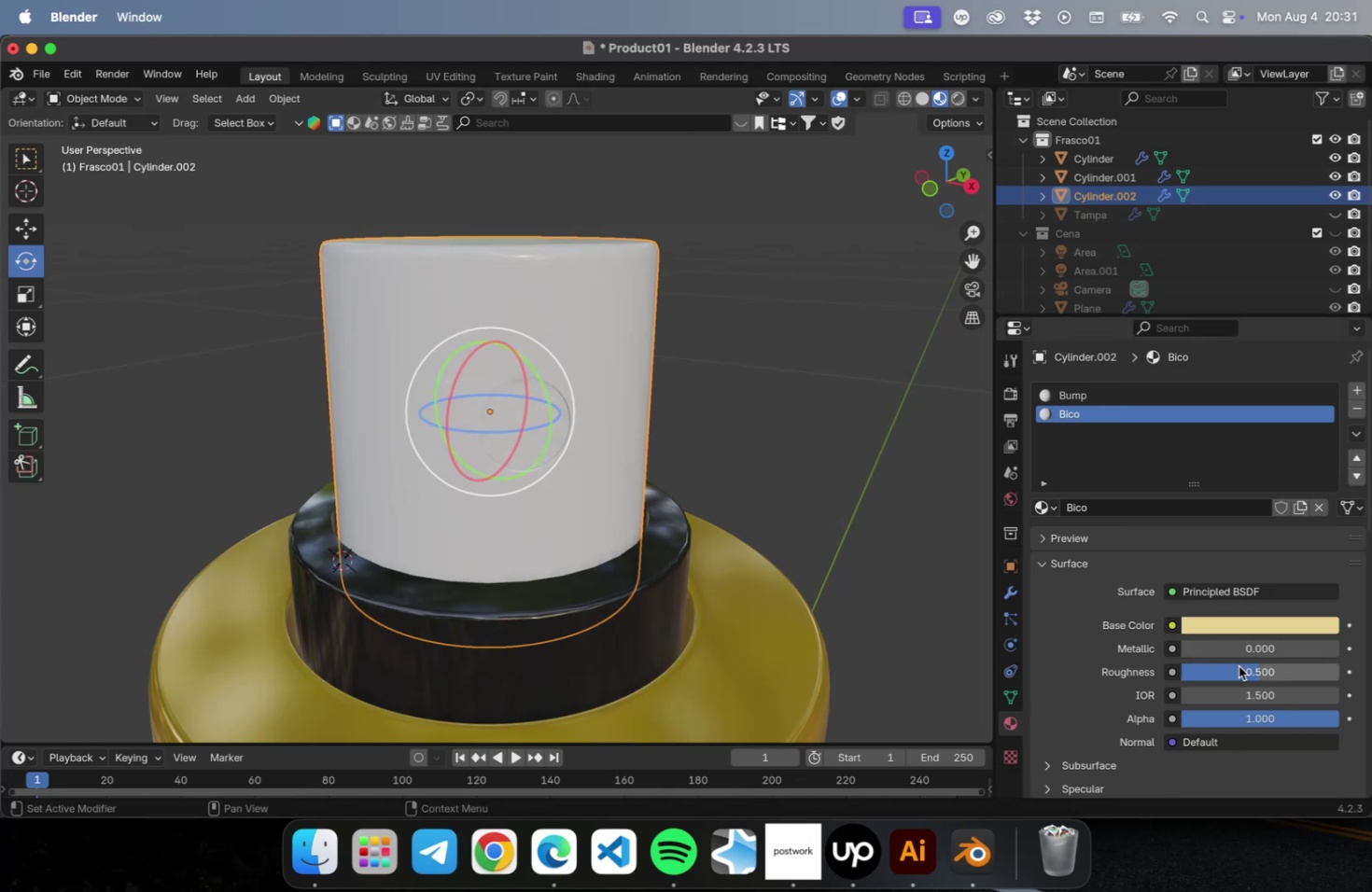 
left_click_drag(start_coordinate=[1239, 668], to_coordinate=[1216, 676])
 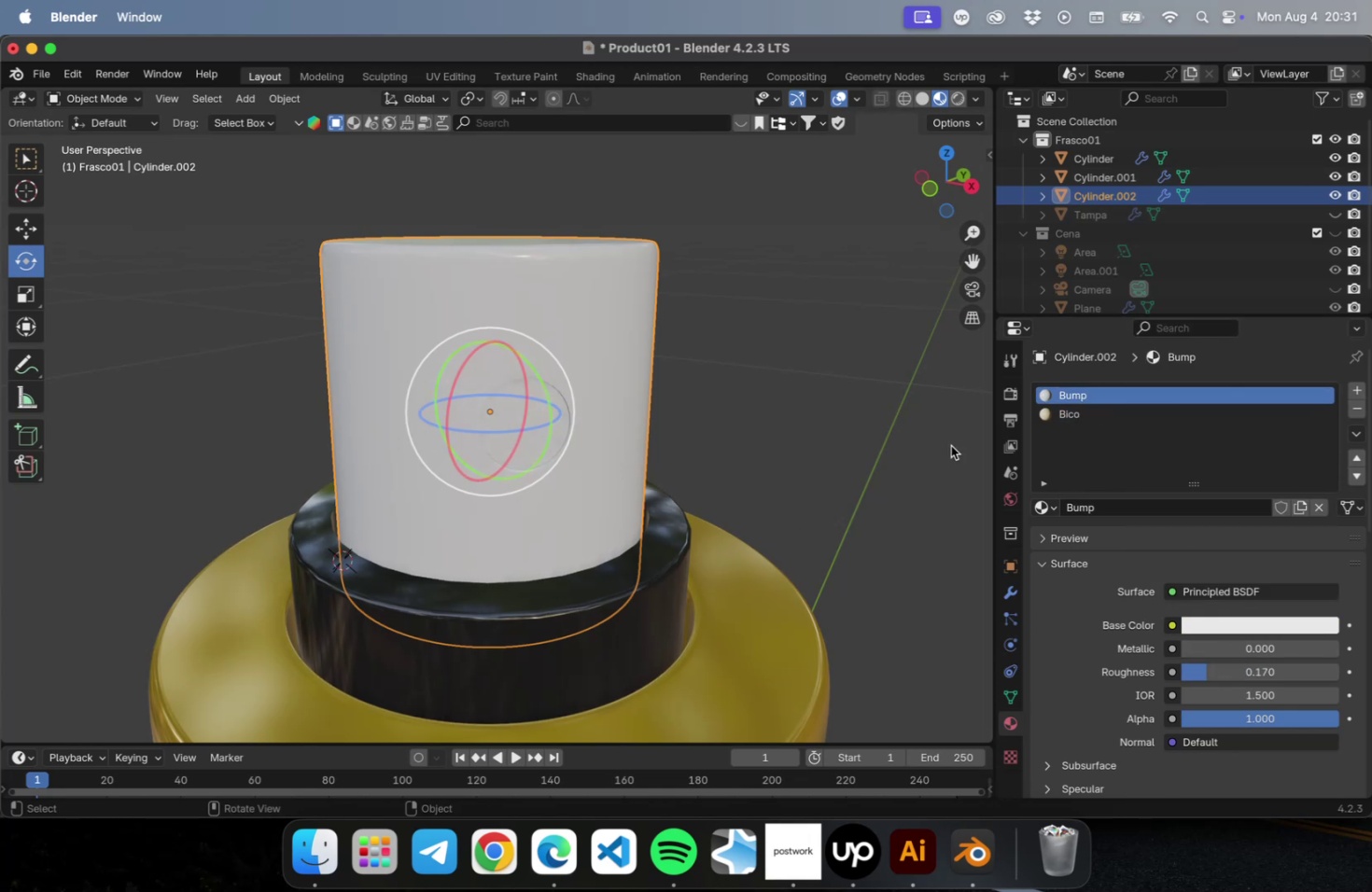 
left_click([741, 414])
 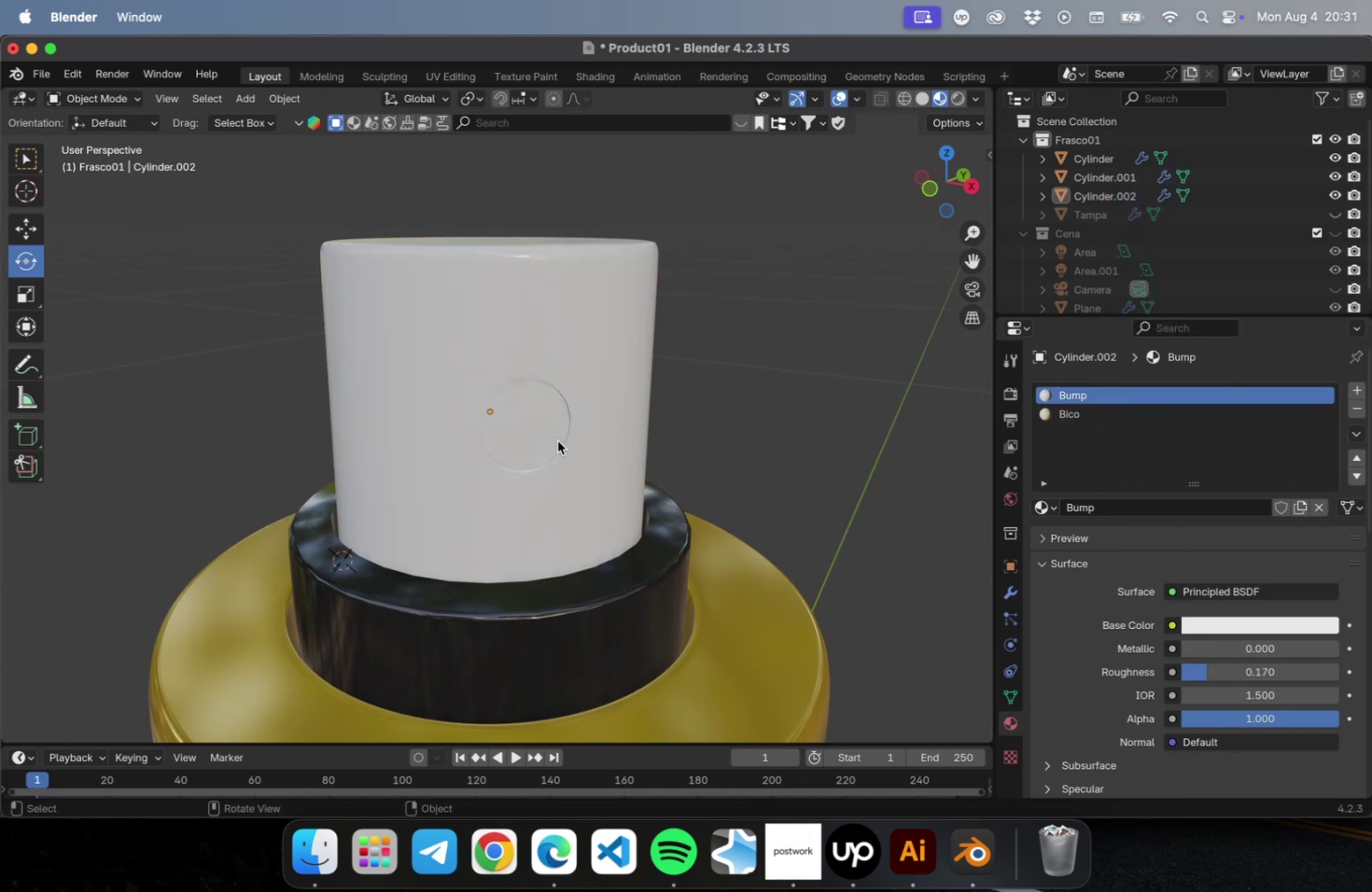 
left_click([557, 440])
 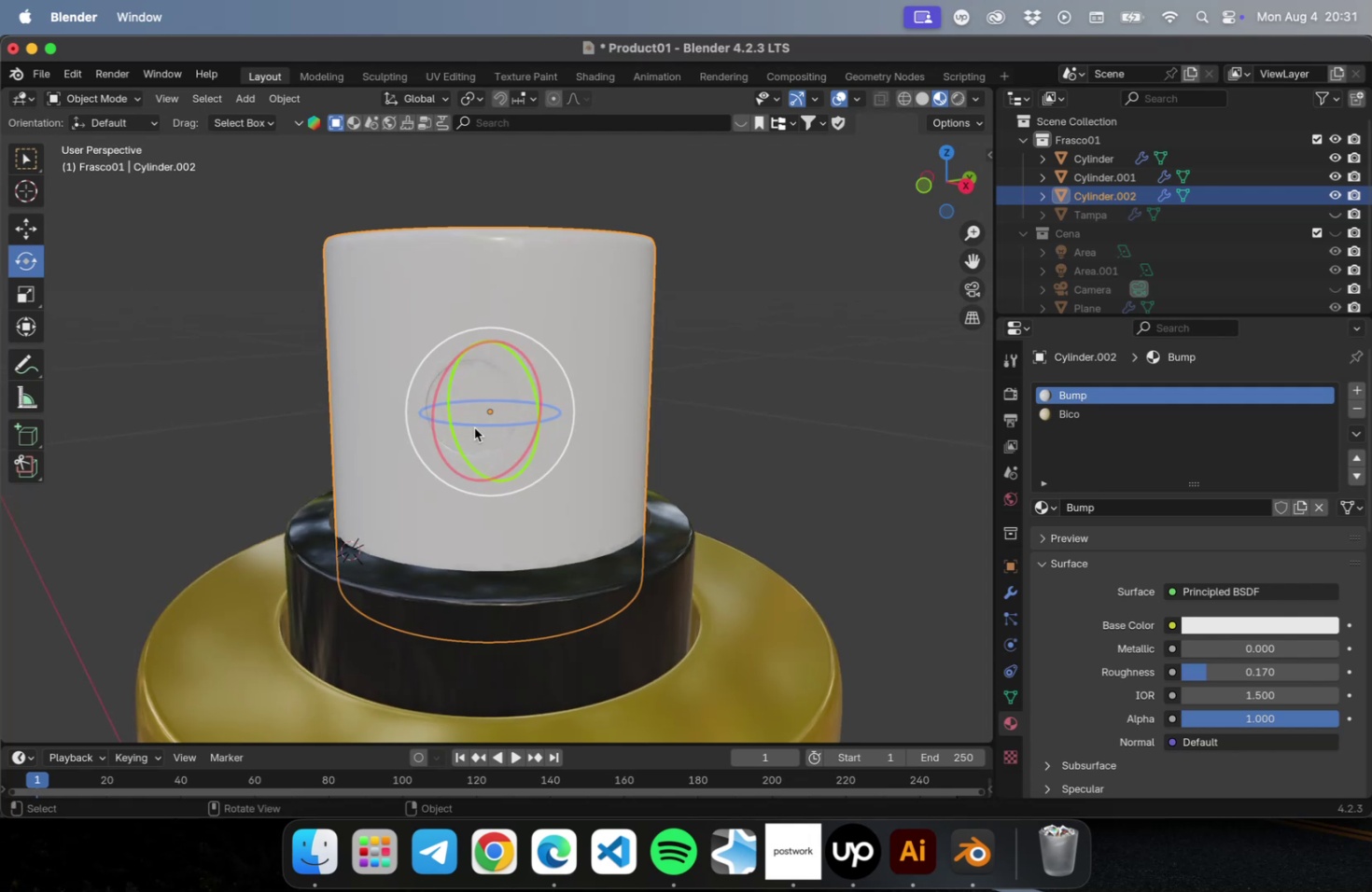 
scroll: coordinate [483, 423], scroll_direction: up, amount: 9.0
 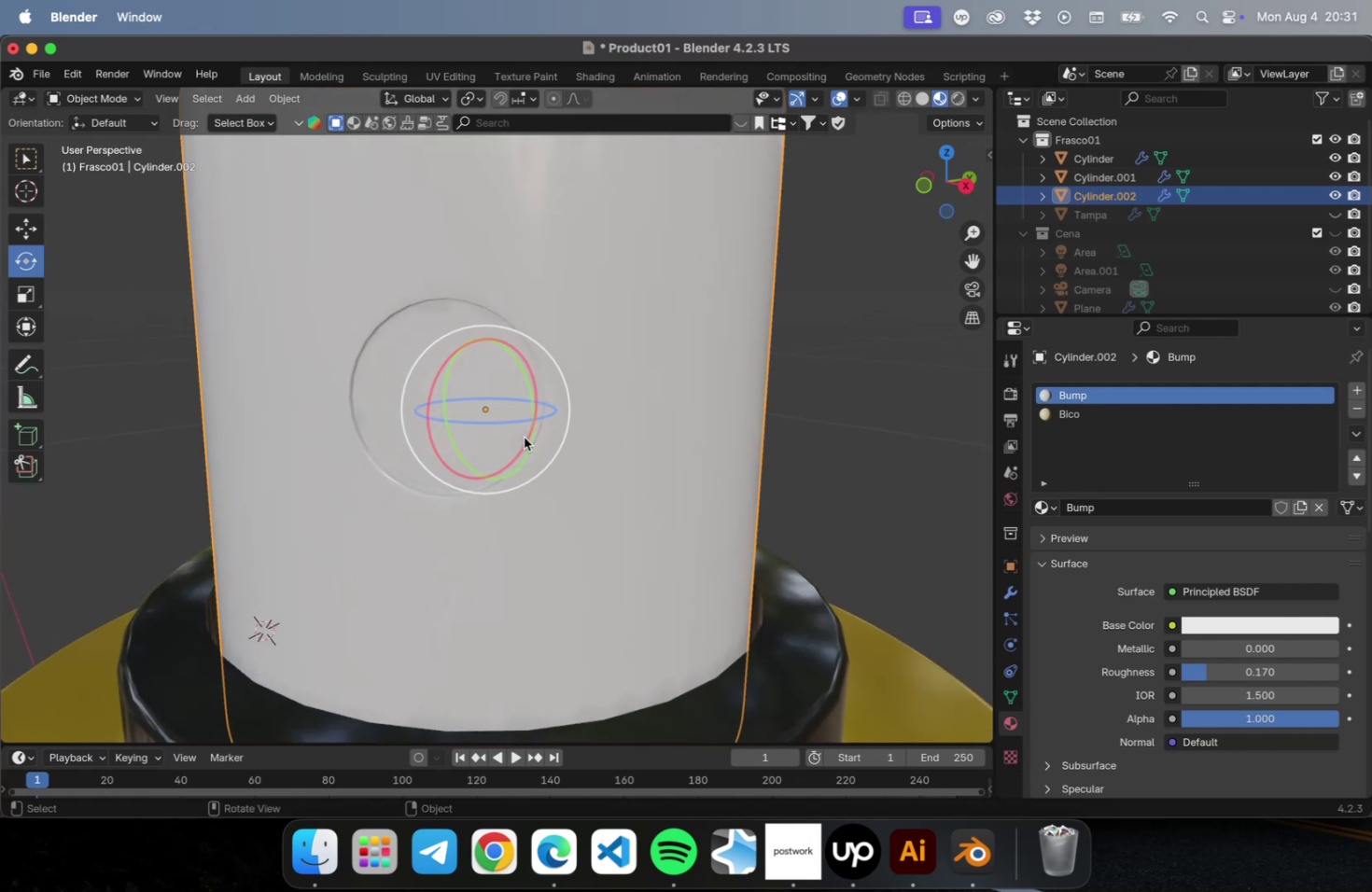 
key(Tab)
 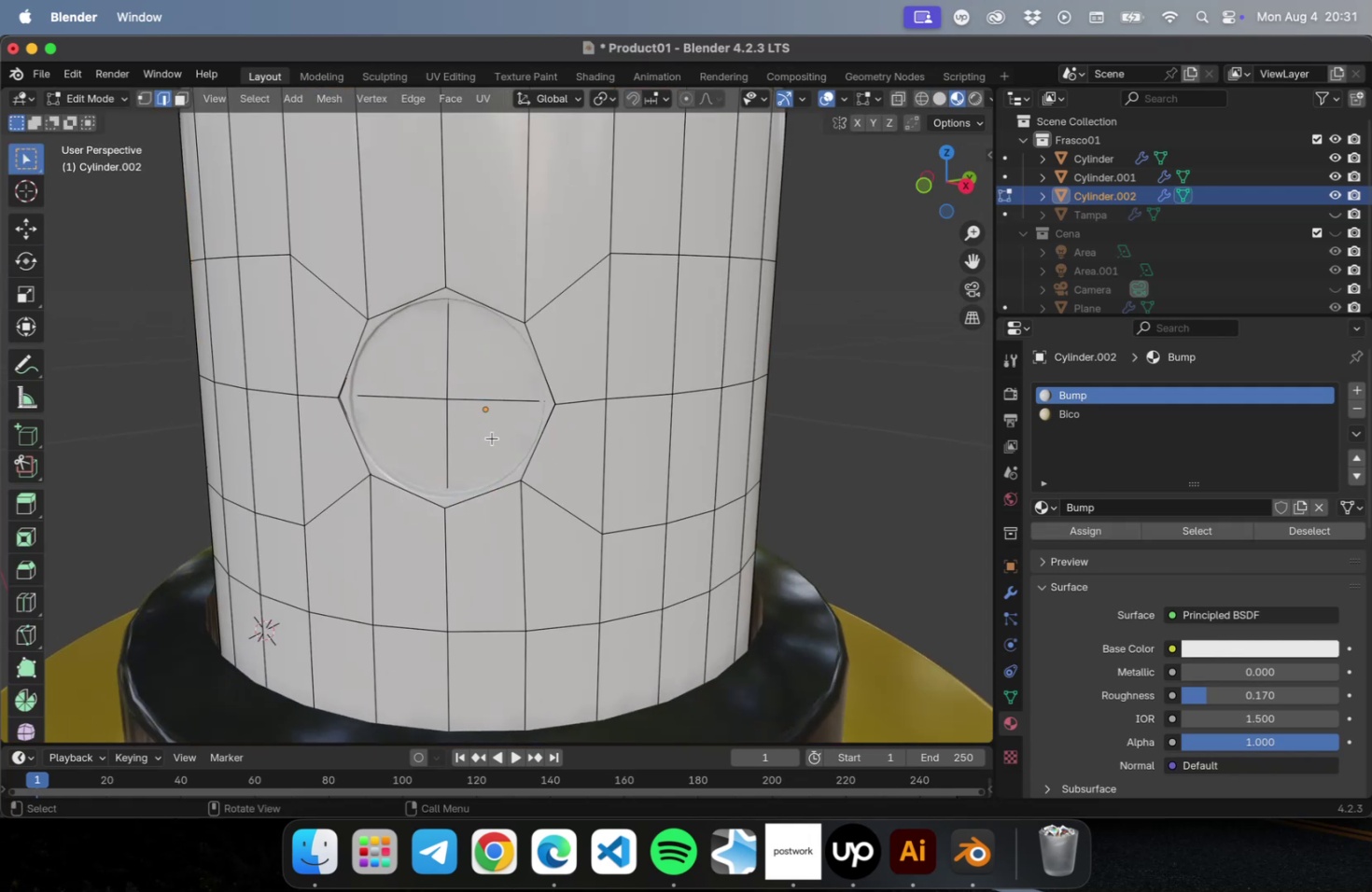 
hold_key(key=OptionLeft, duration=0.45)
 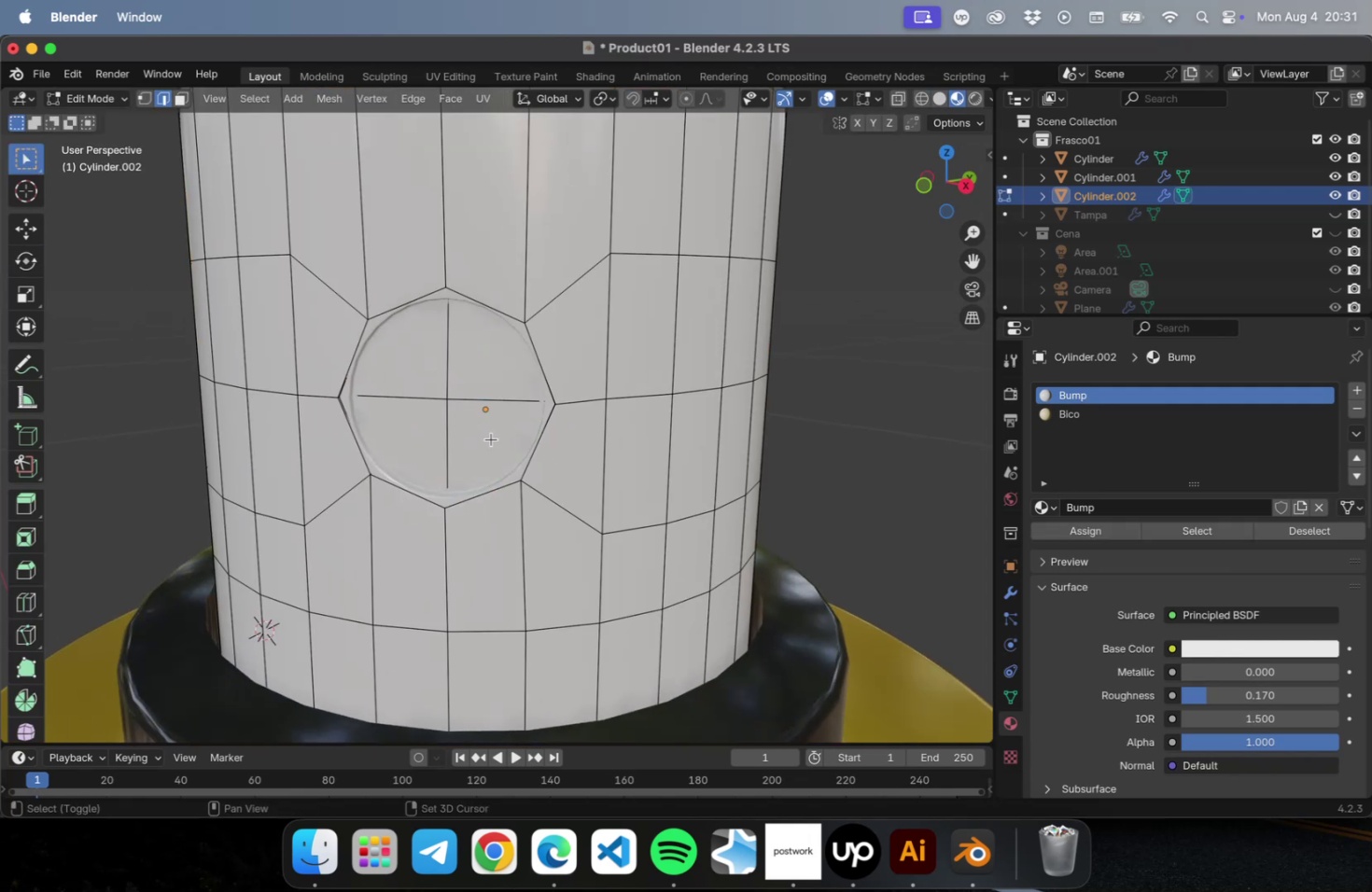 
hold_key(key=ShiftLeft, duration=0.86)
left_click([491, 437])
 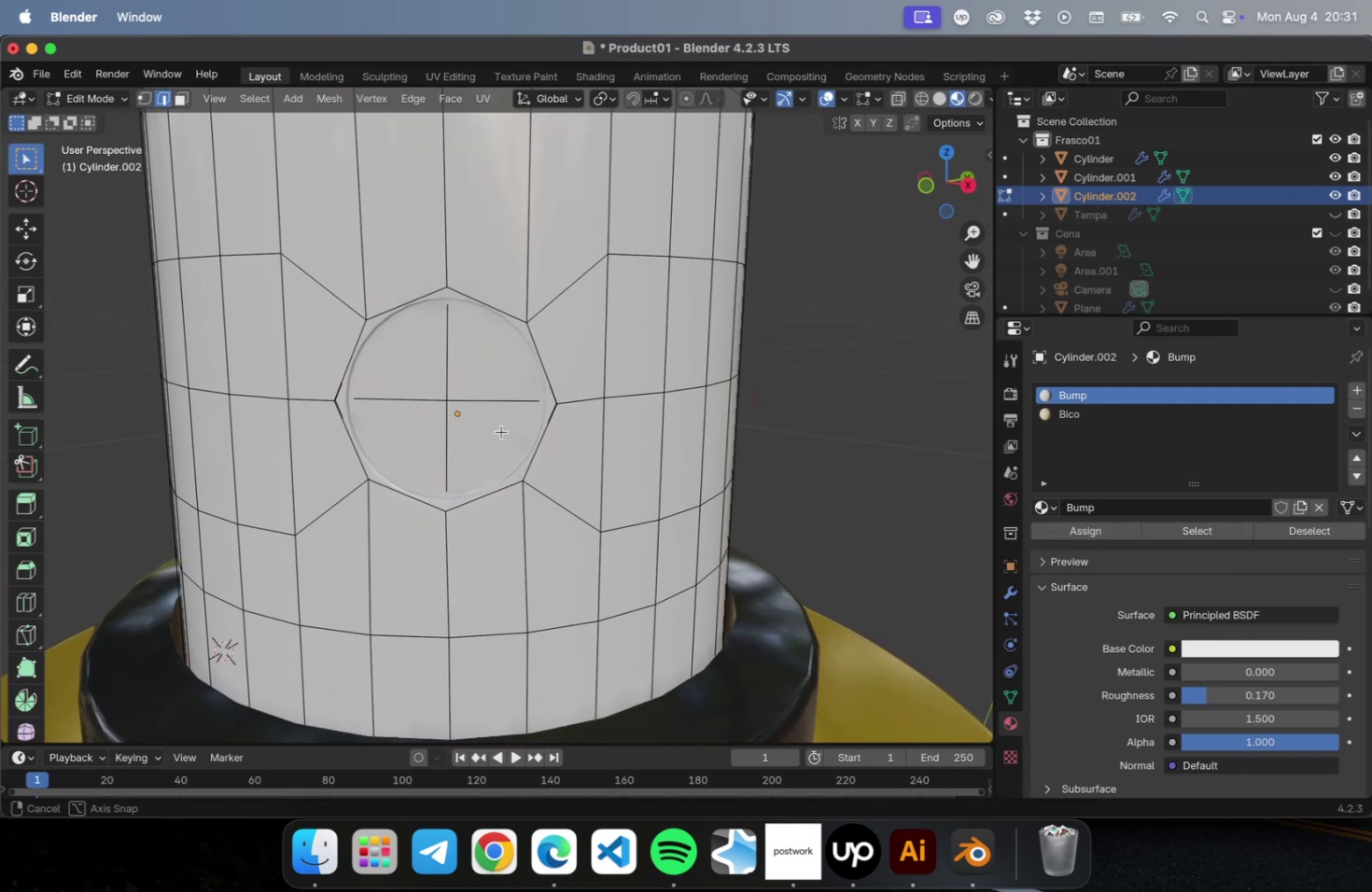 
key(3)
 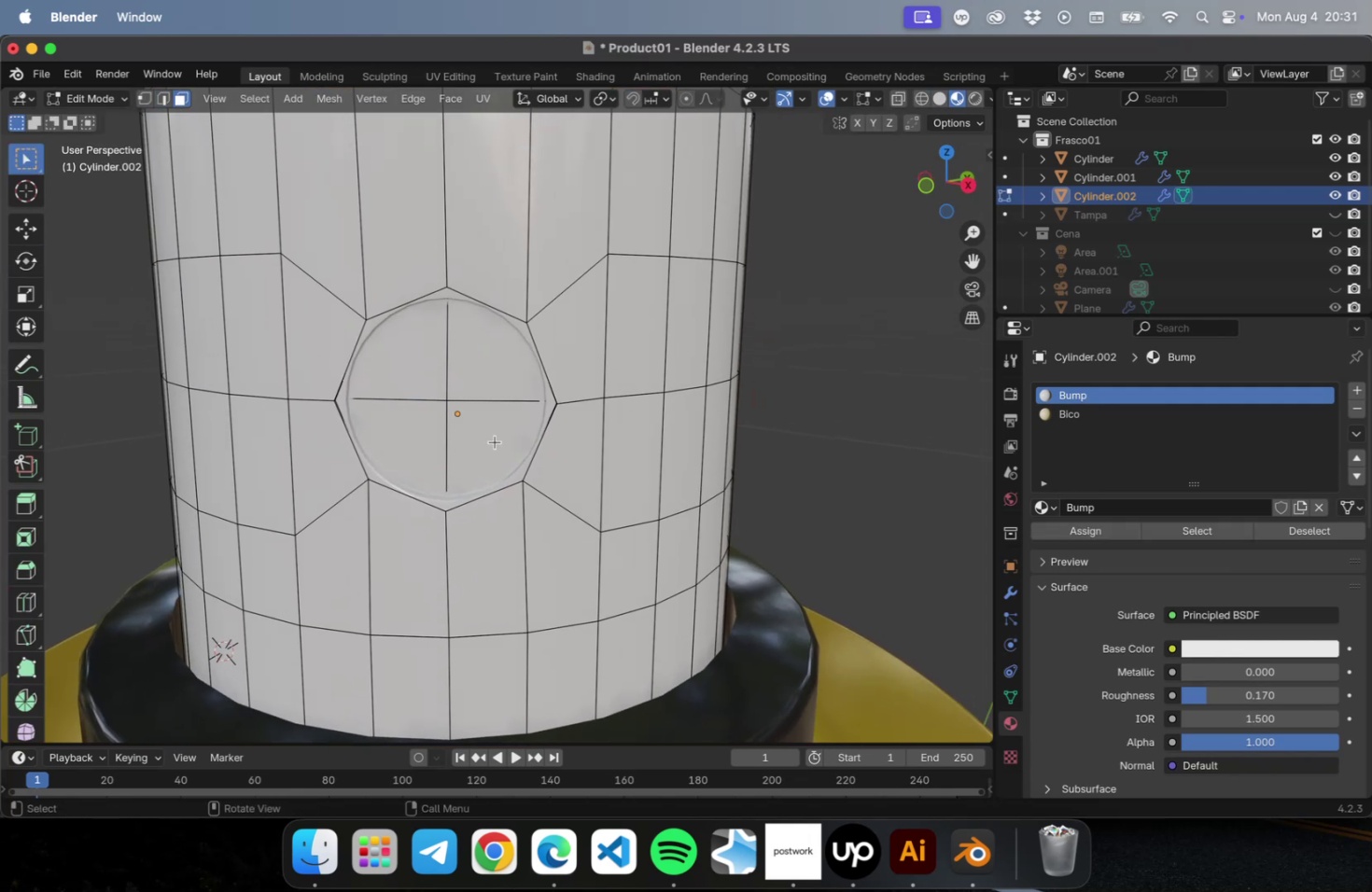 
left_click([495, 441])
 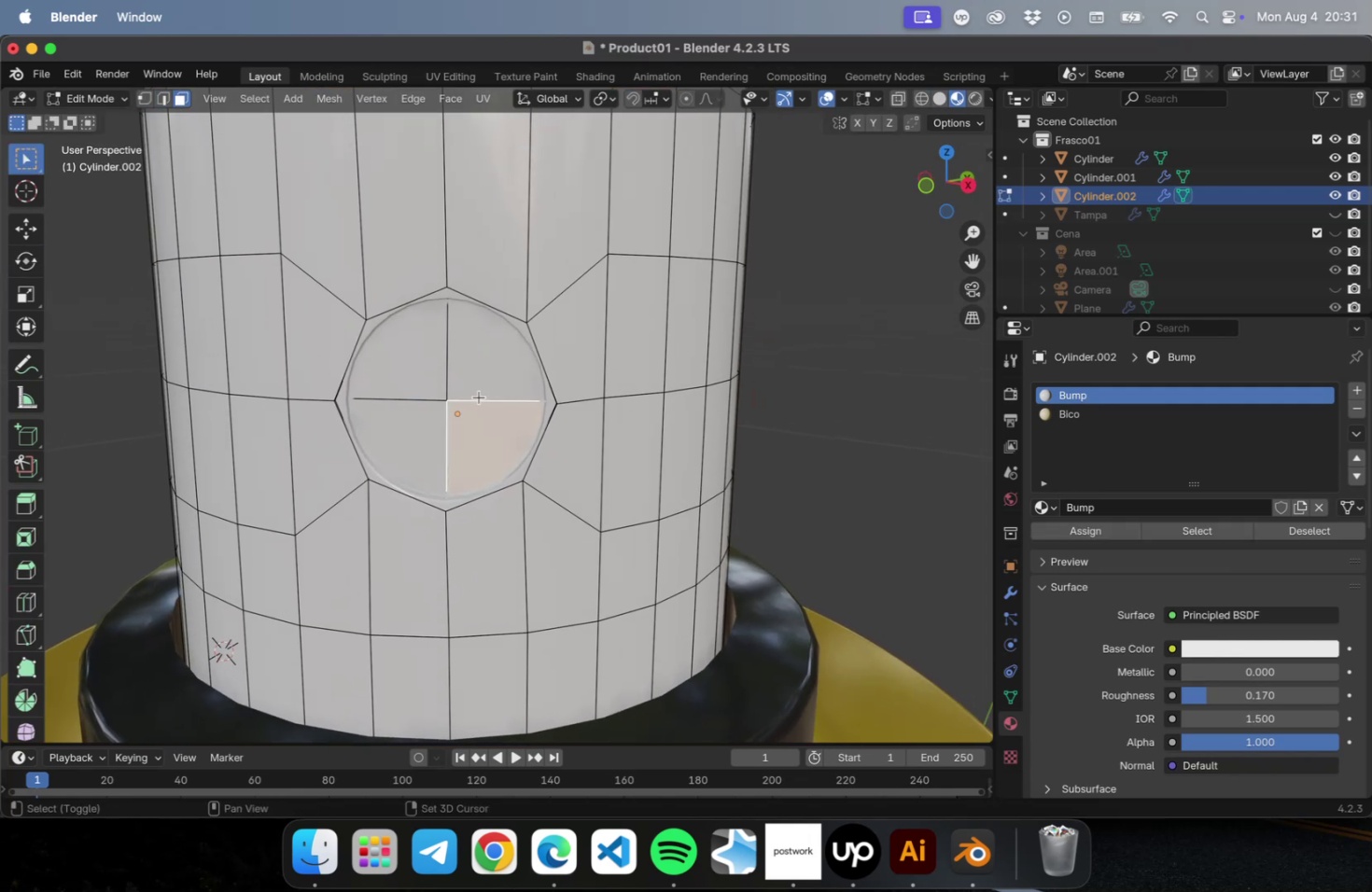 
hold_key(key=ShiftLeft, duration=1.24)
double_click([427, 358])
 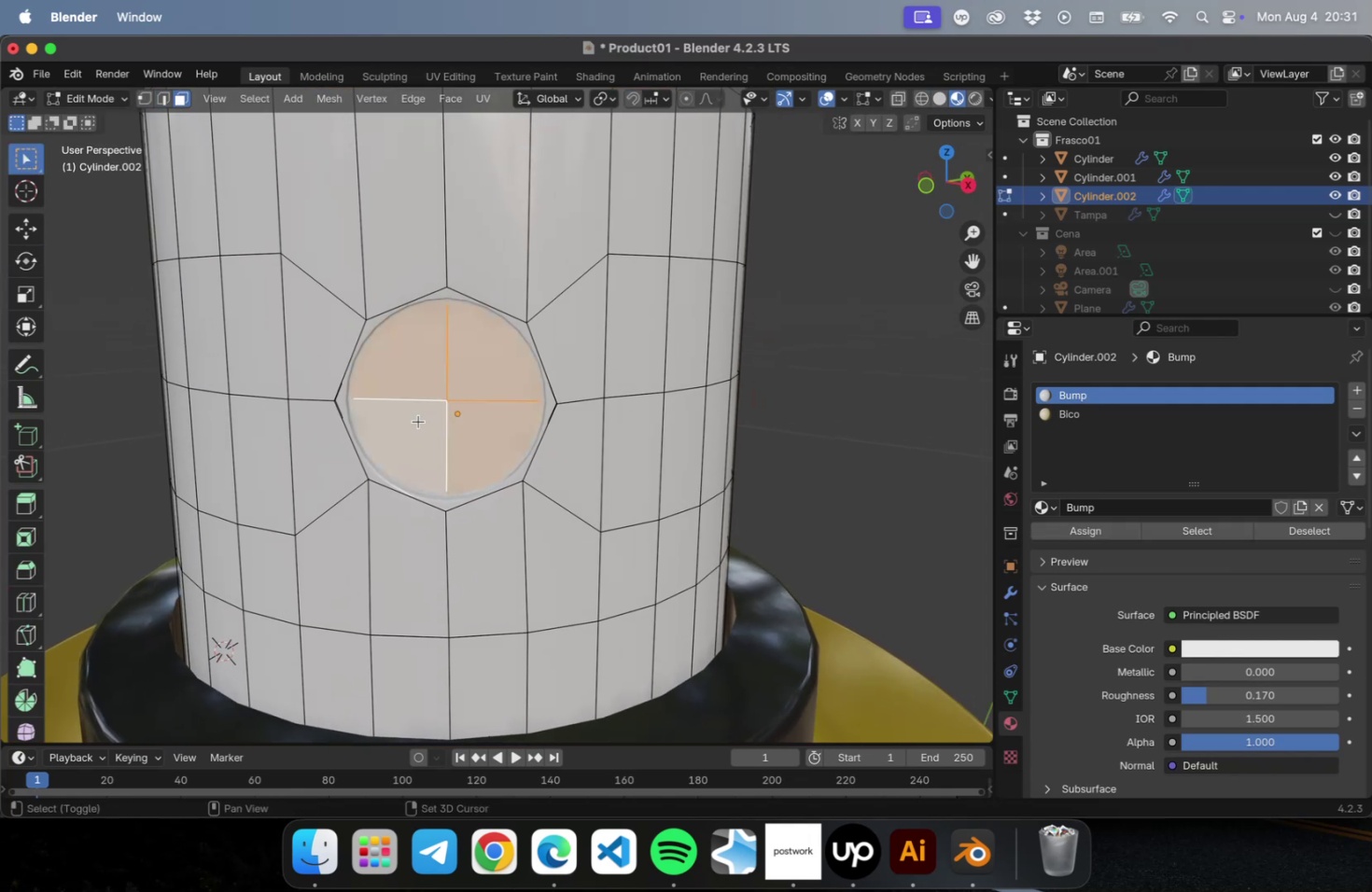 
triple_click([418, 421])
 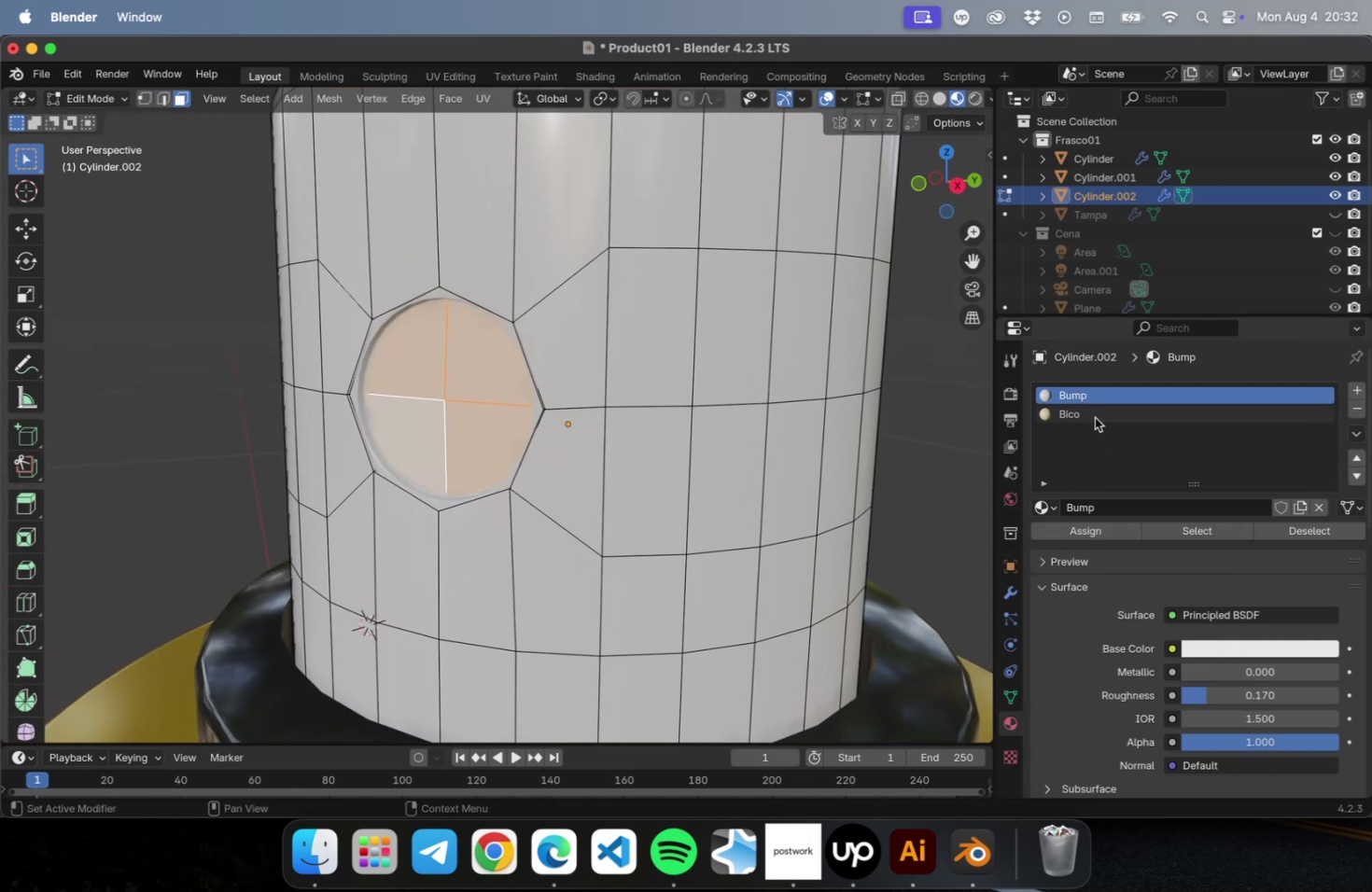 
left_click([1112, 532])
 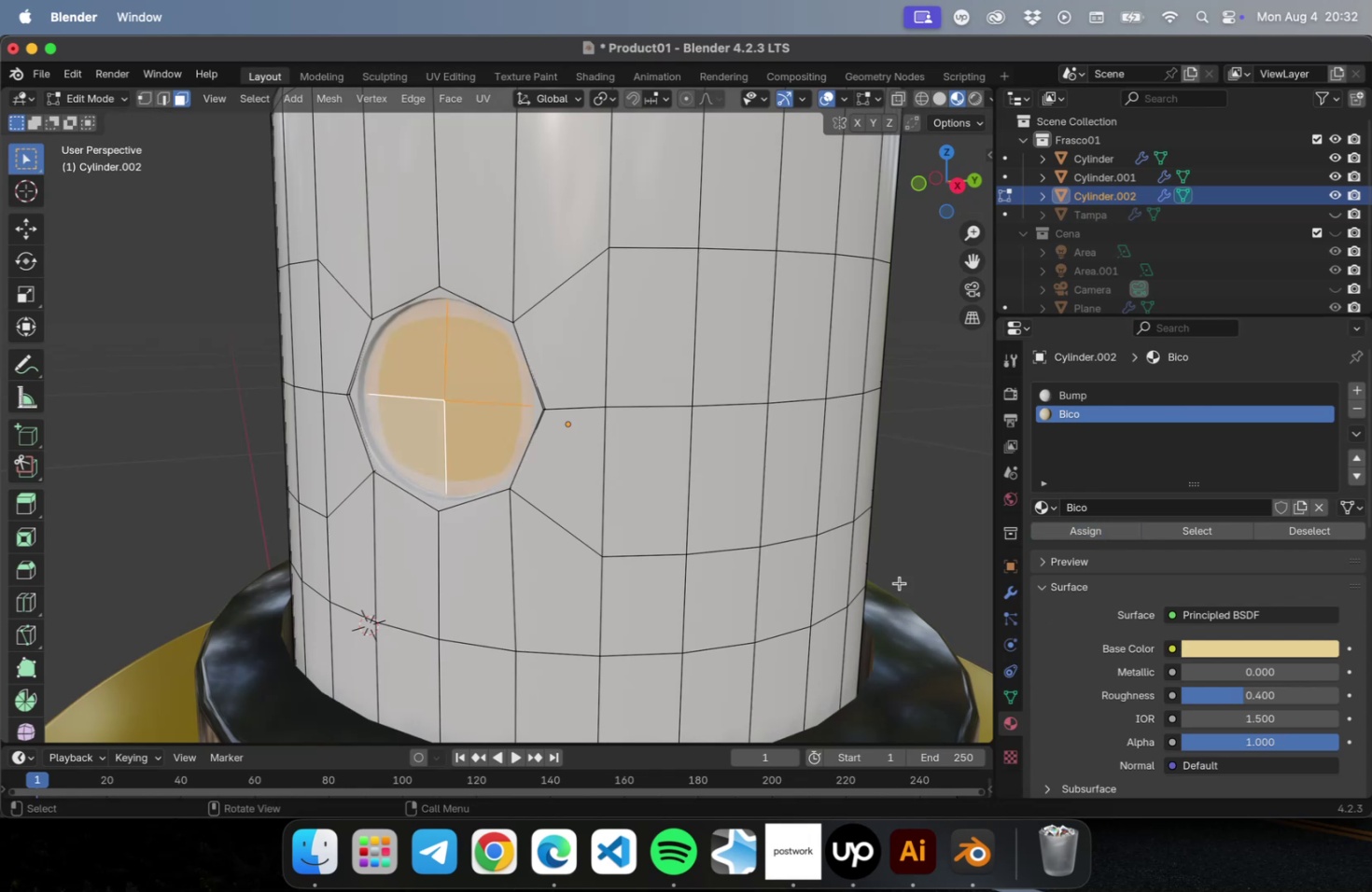 
key(Tab)
 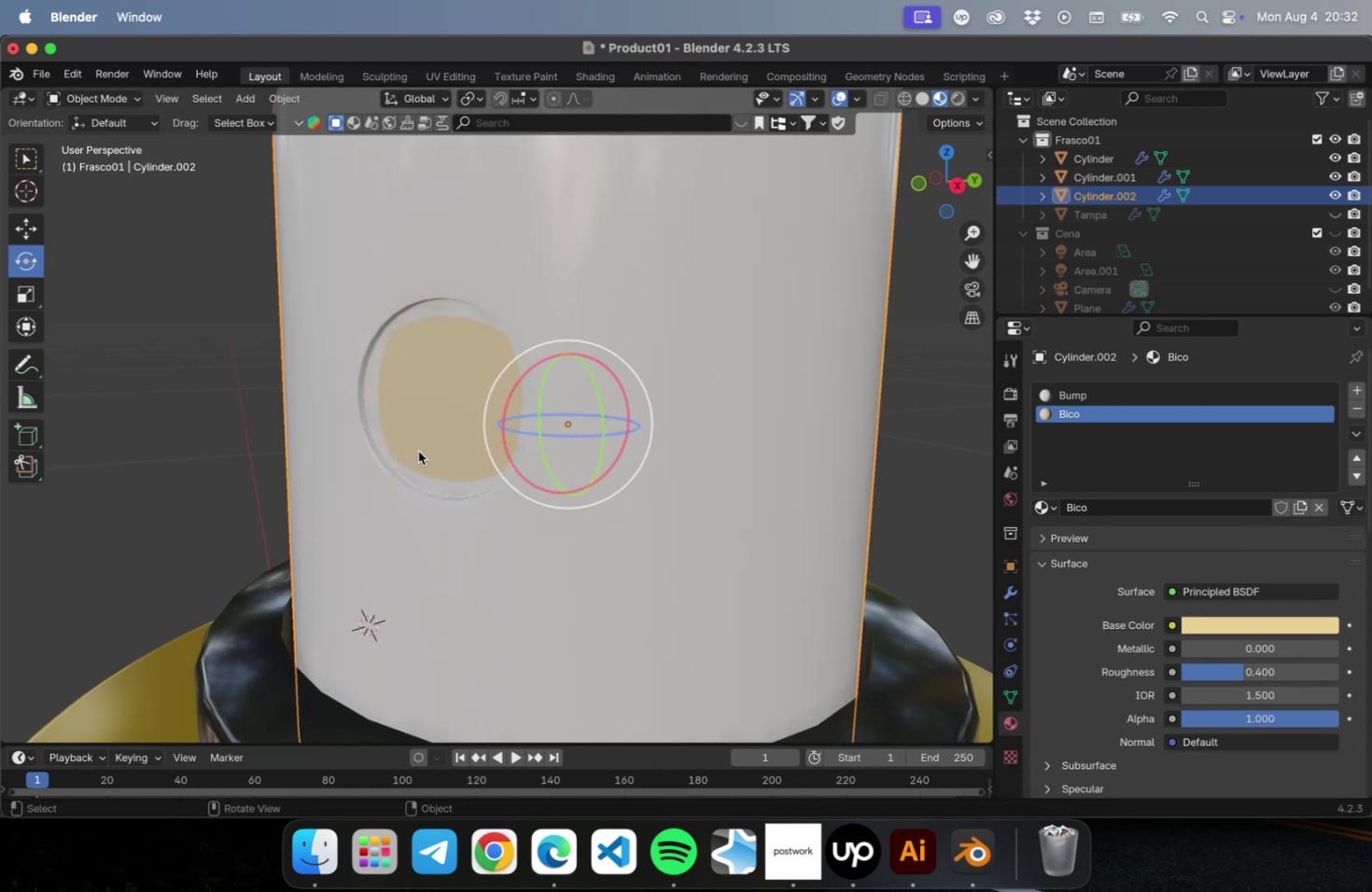 
left_click([417, 454])
 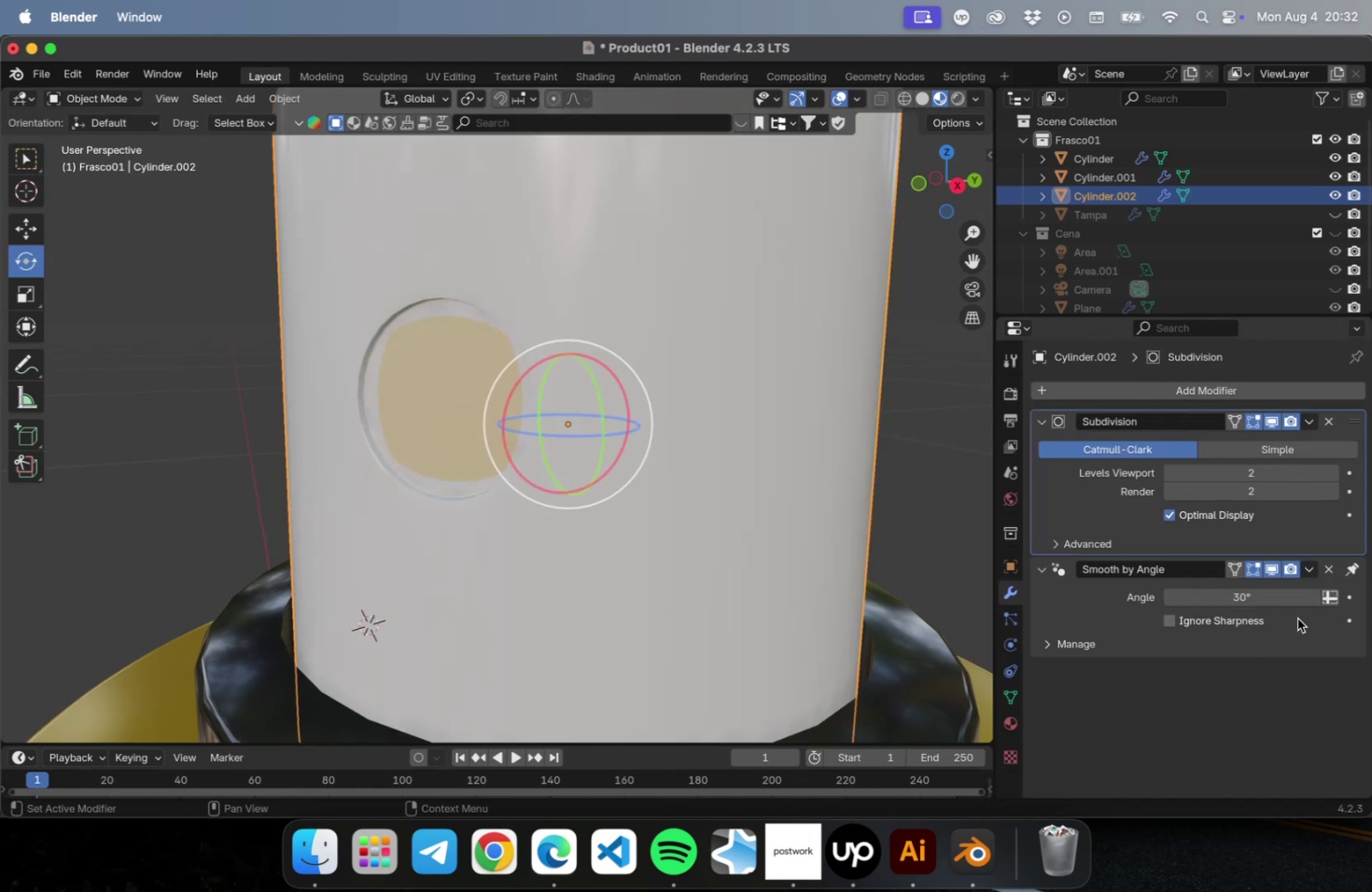 
left_click([1289, 574])
 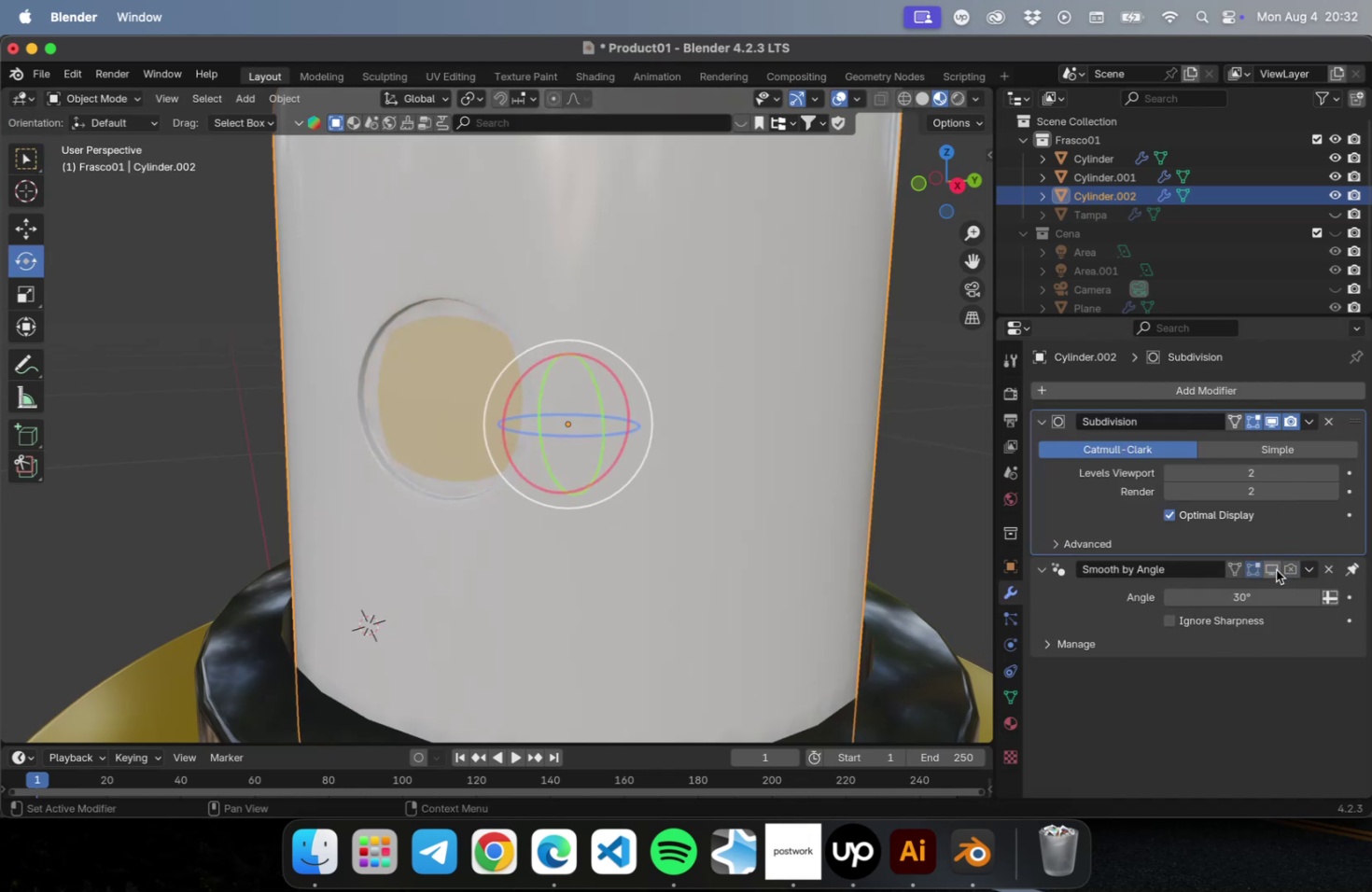 
mouse_move([1243, 434])
 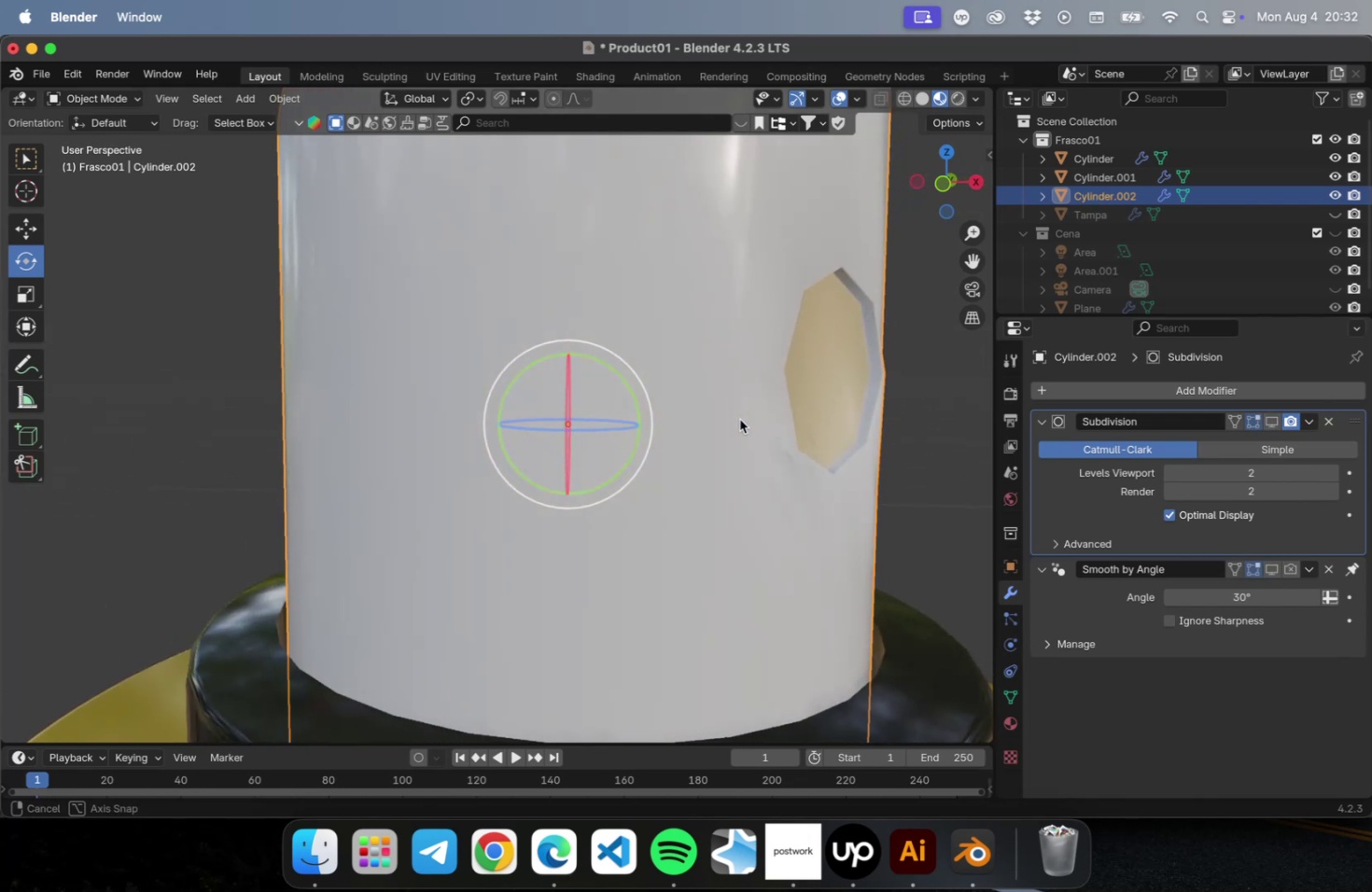 
hold_key(key=ShiftLeft, duration=0.41)
 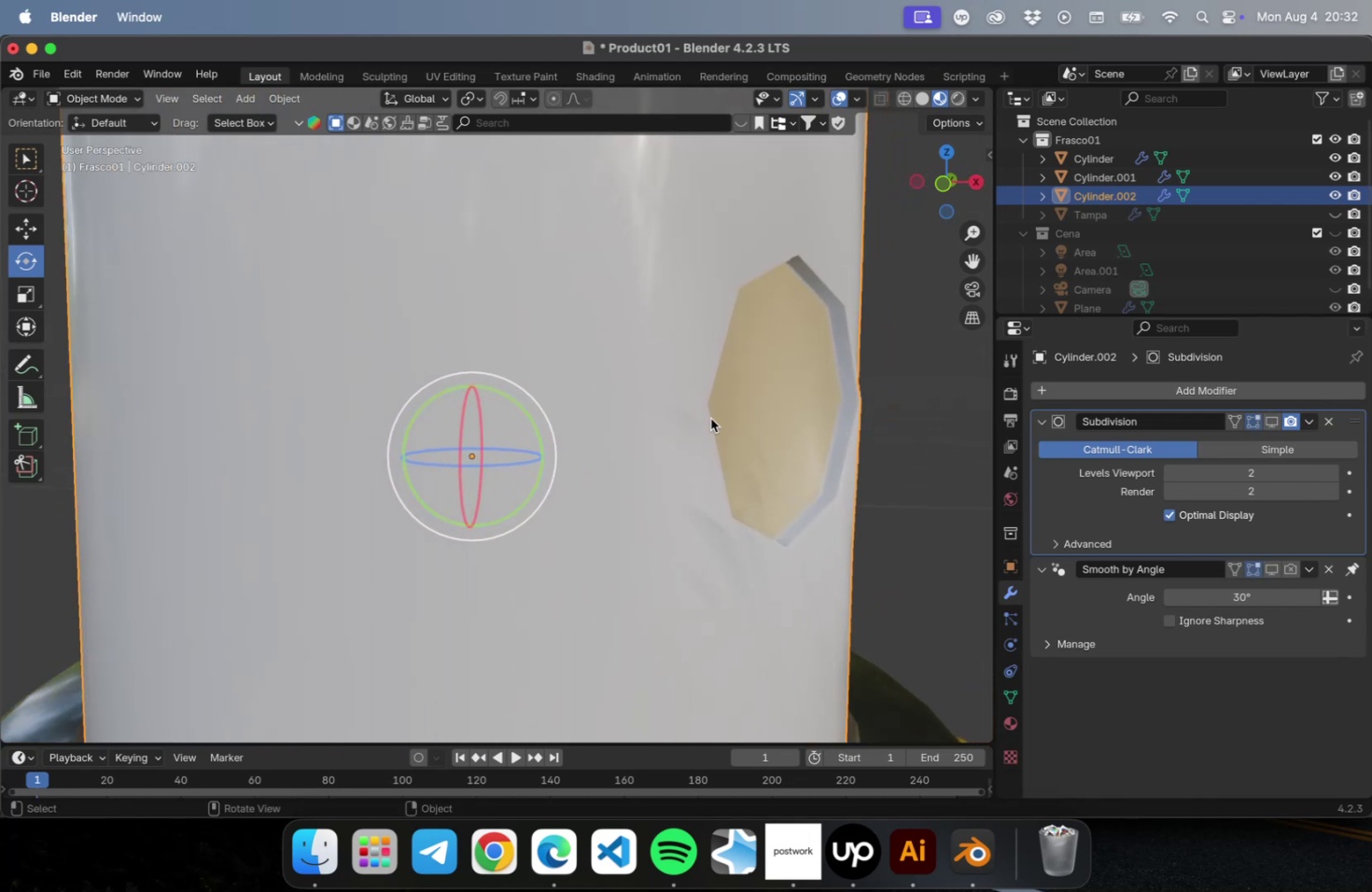 
scroll: coordinate [710, 418], scroll_direction: up, amount: 4.0
 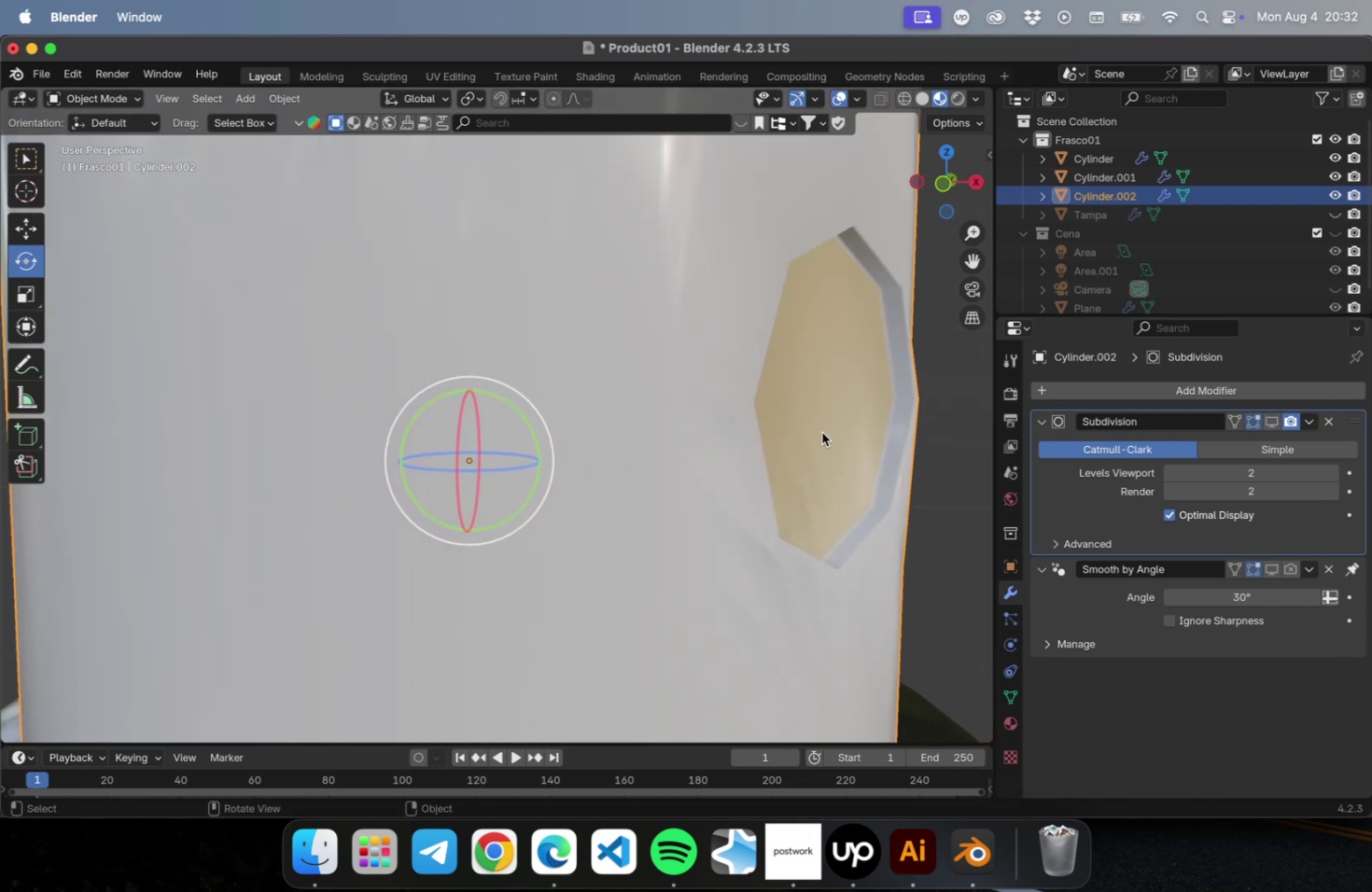 
key(2)
 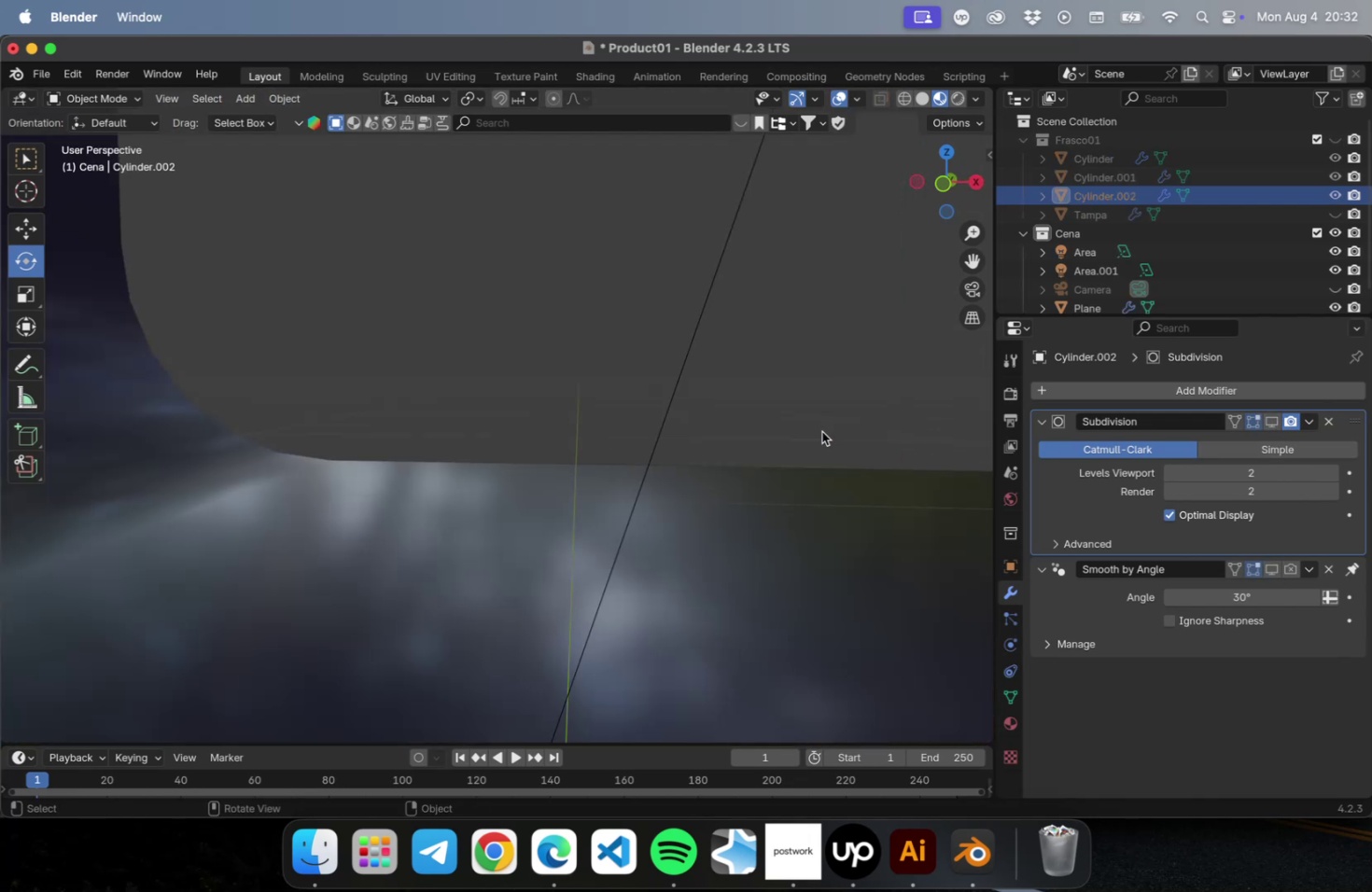 
scroll: coordinate [748, 481], scroll_direction: down, amount: 130.0
 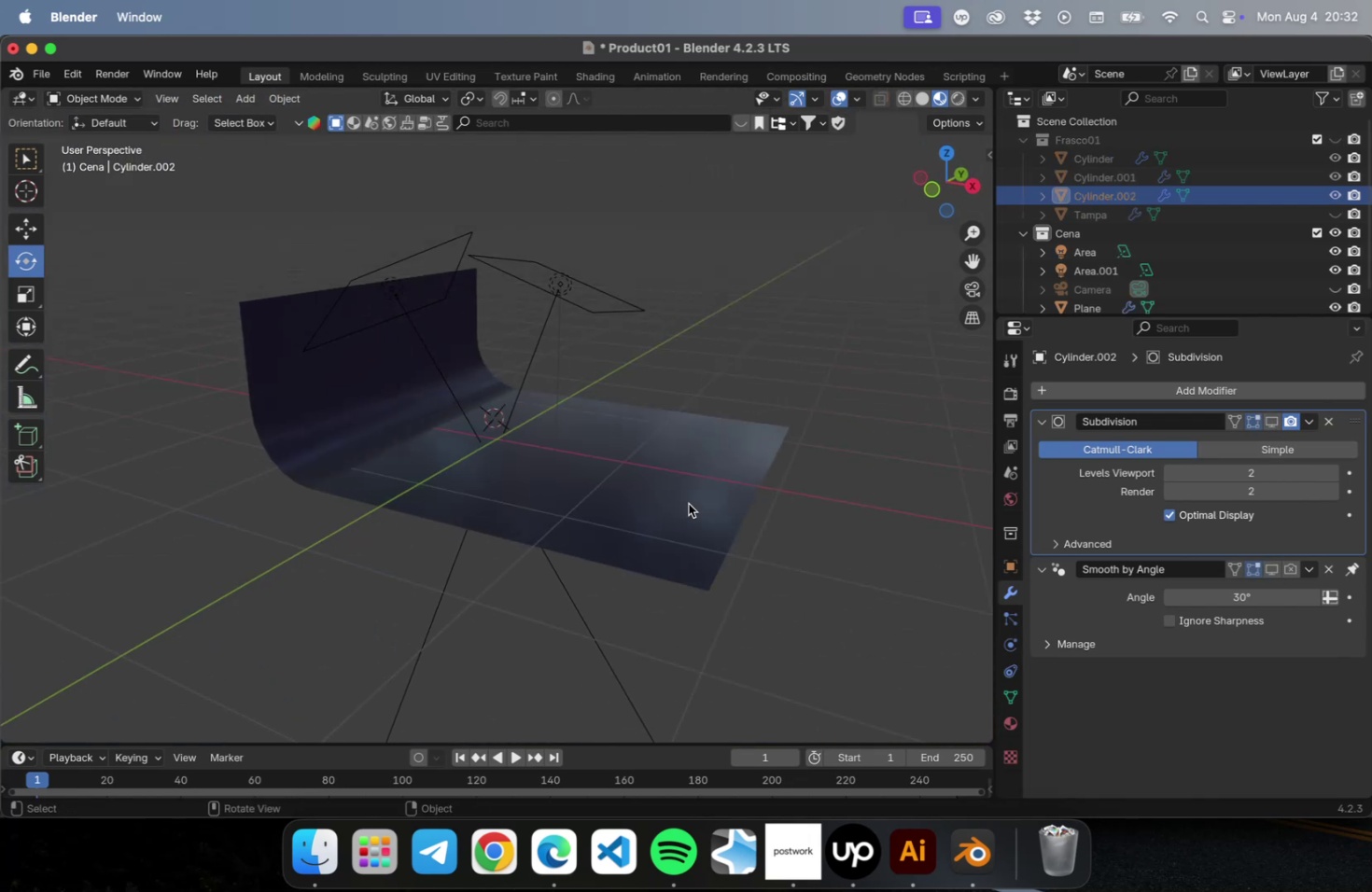 
type([NumLock]/[NumLock].)
key(Tab)
type(23)
 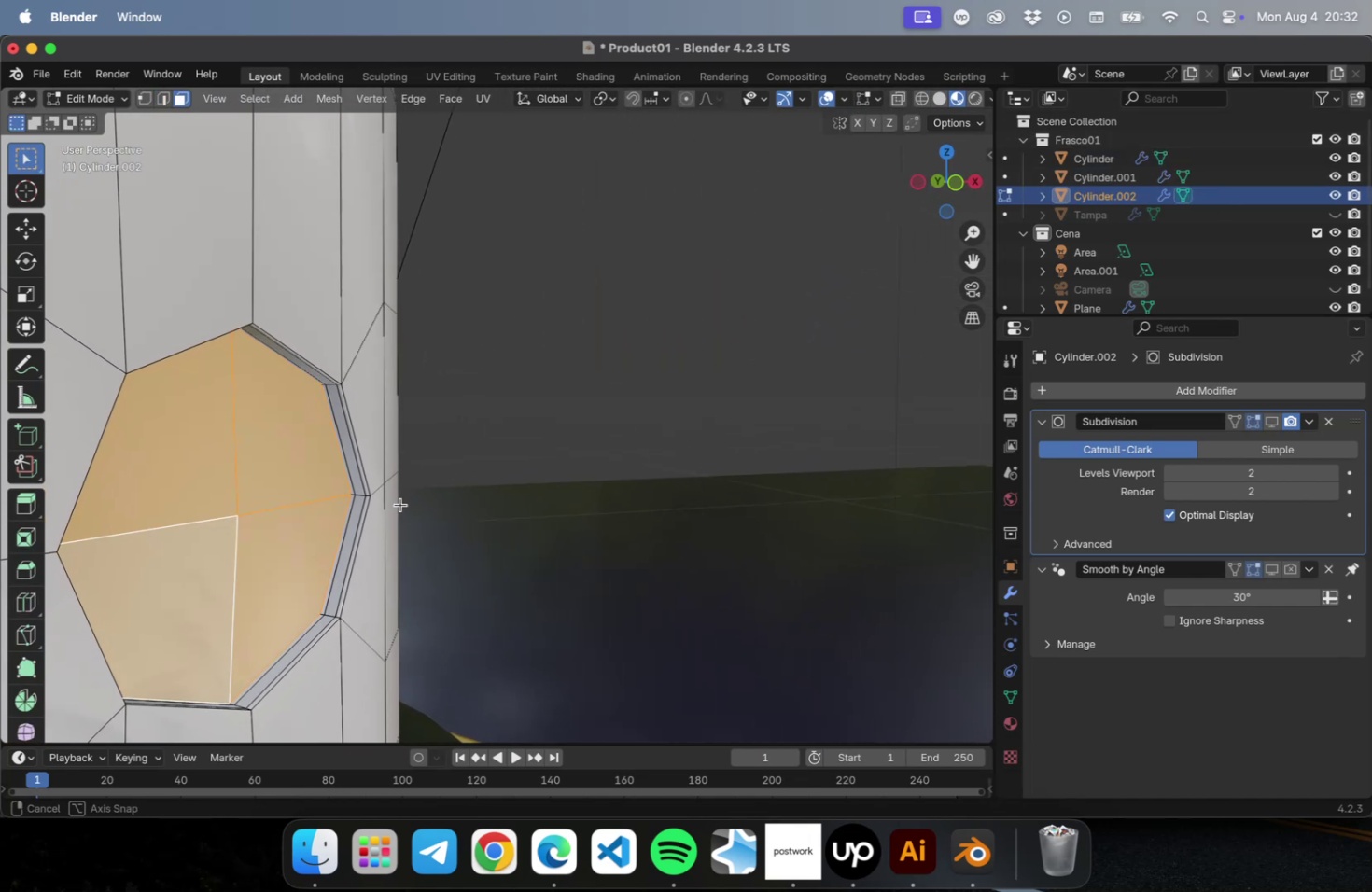 
scroll: coordinate [345, 545], scroll_direction: up, amount: 7.0
 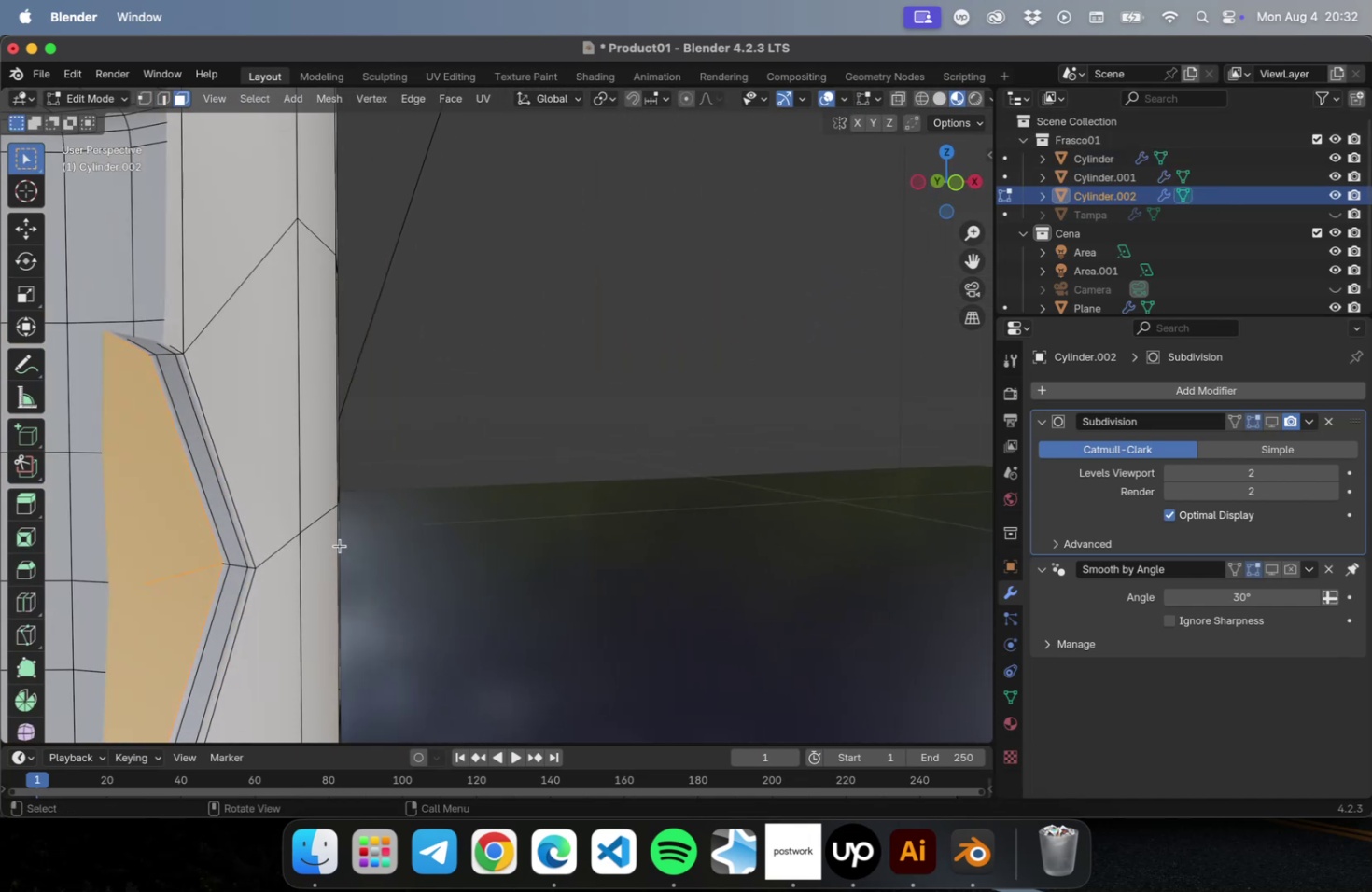 
hold_key(key=ShiftLeft, duration=0.6)
 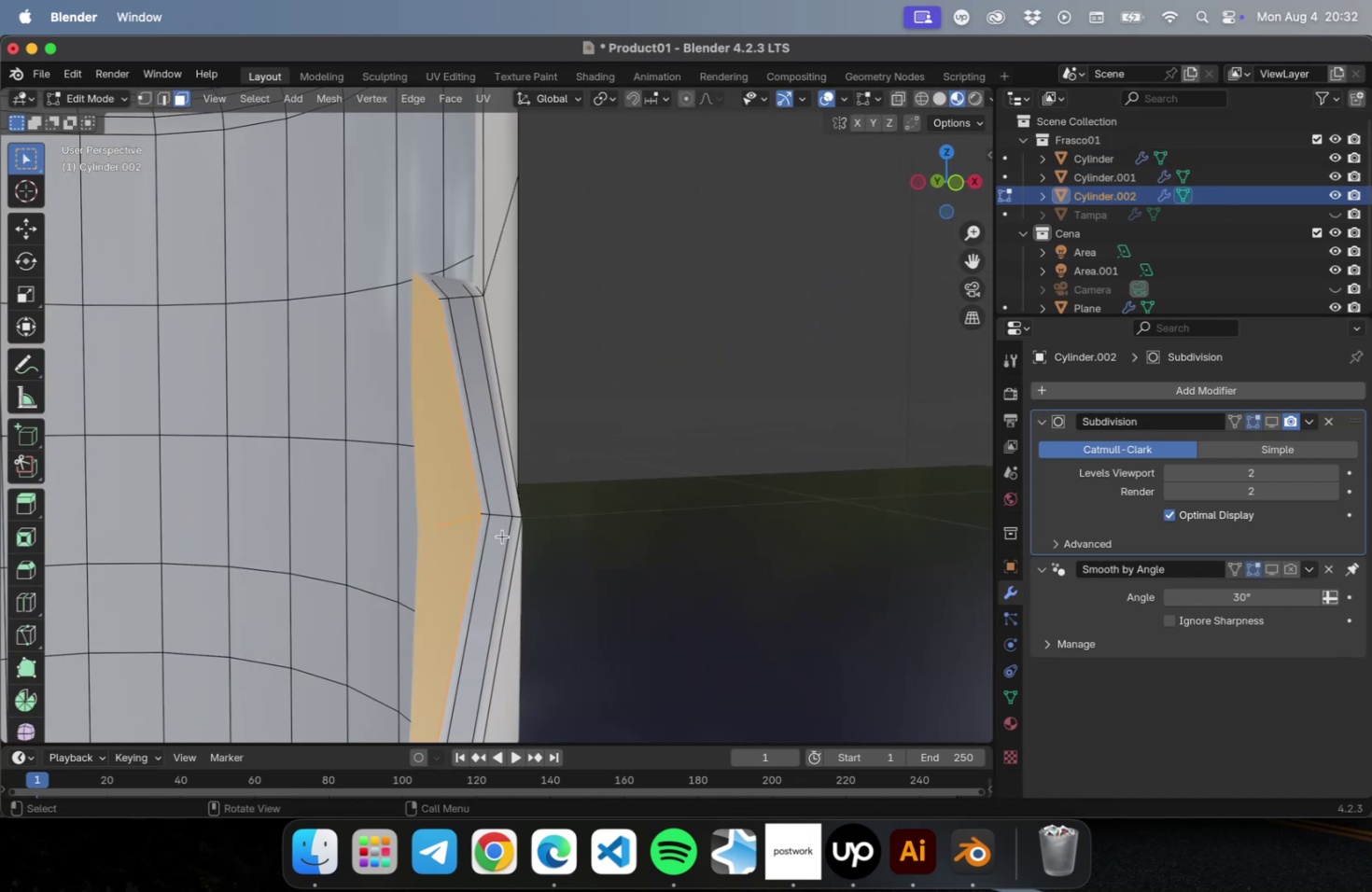 
hold_key(key=OptionLeft, duration=4.59)
left_click([483, 515])
 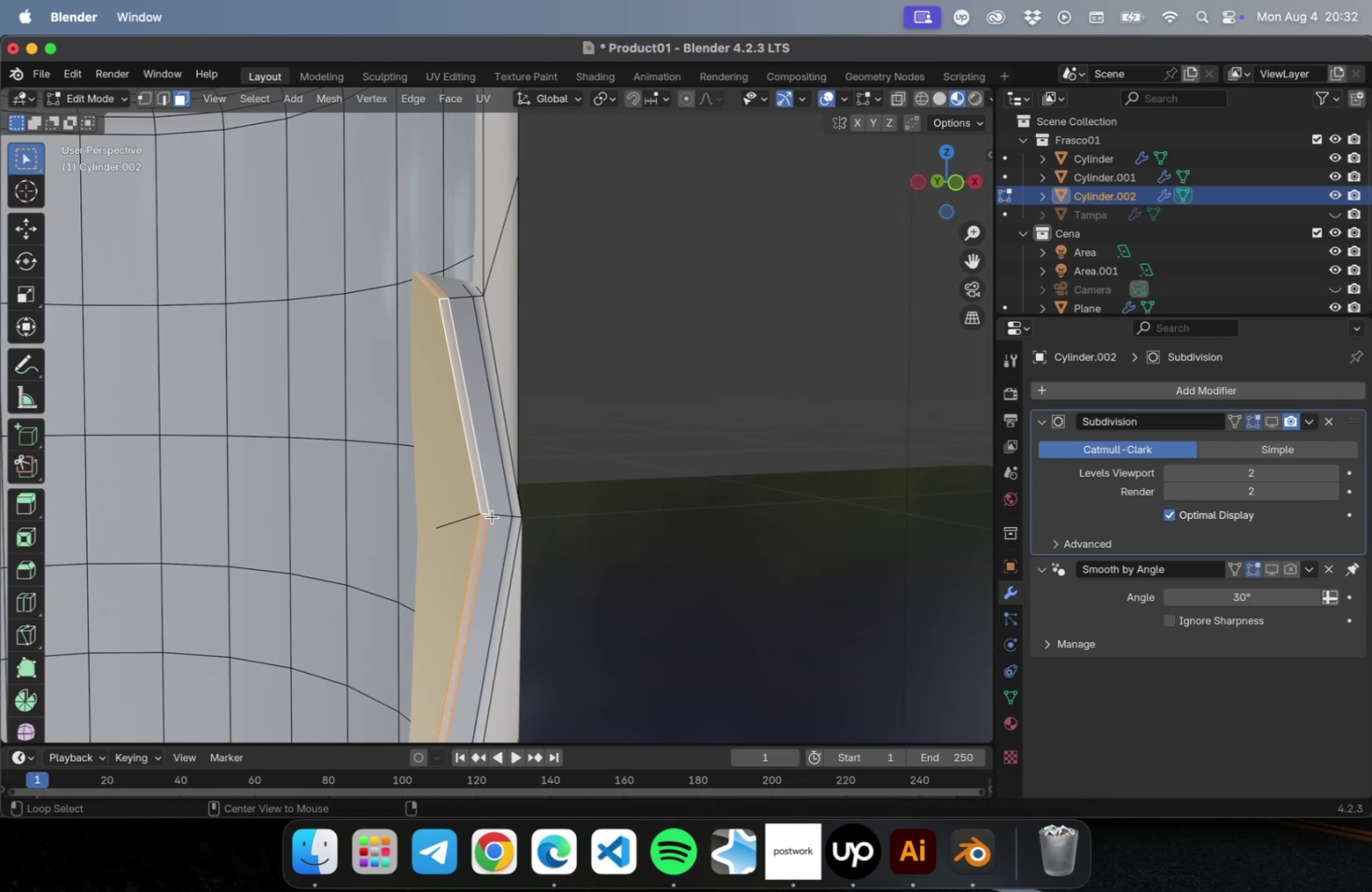 
hold_key(key=ShiftLeft, duration=2.96)
left_click([497, 516])
 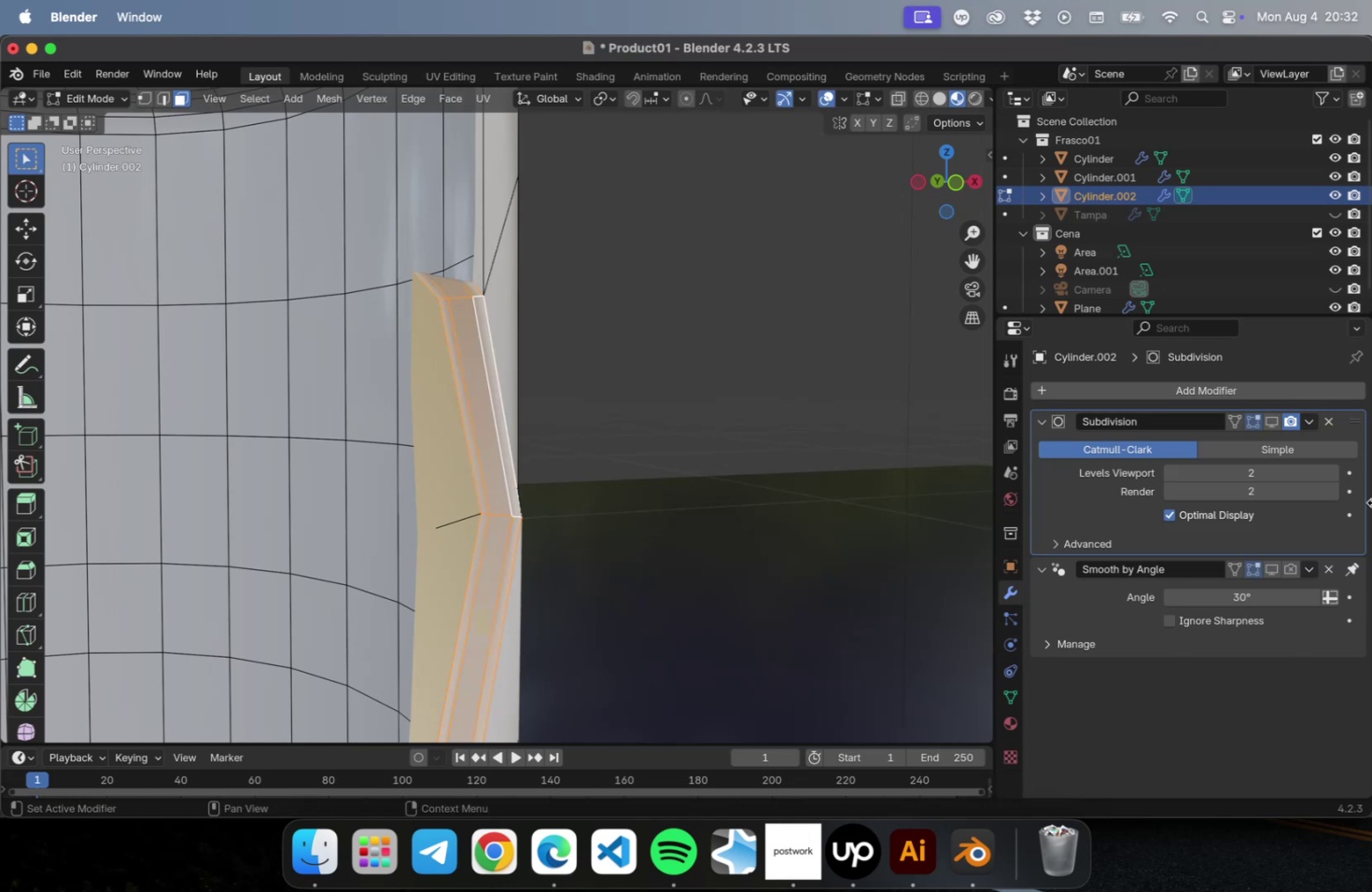 
wait(5.72)
 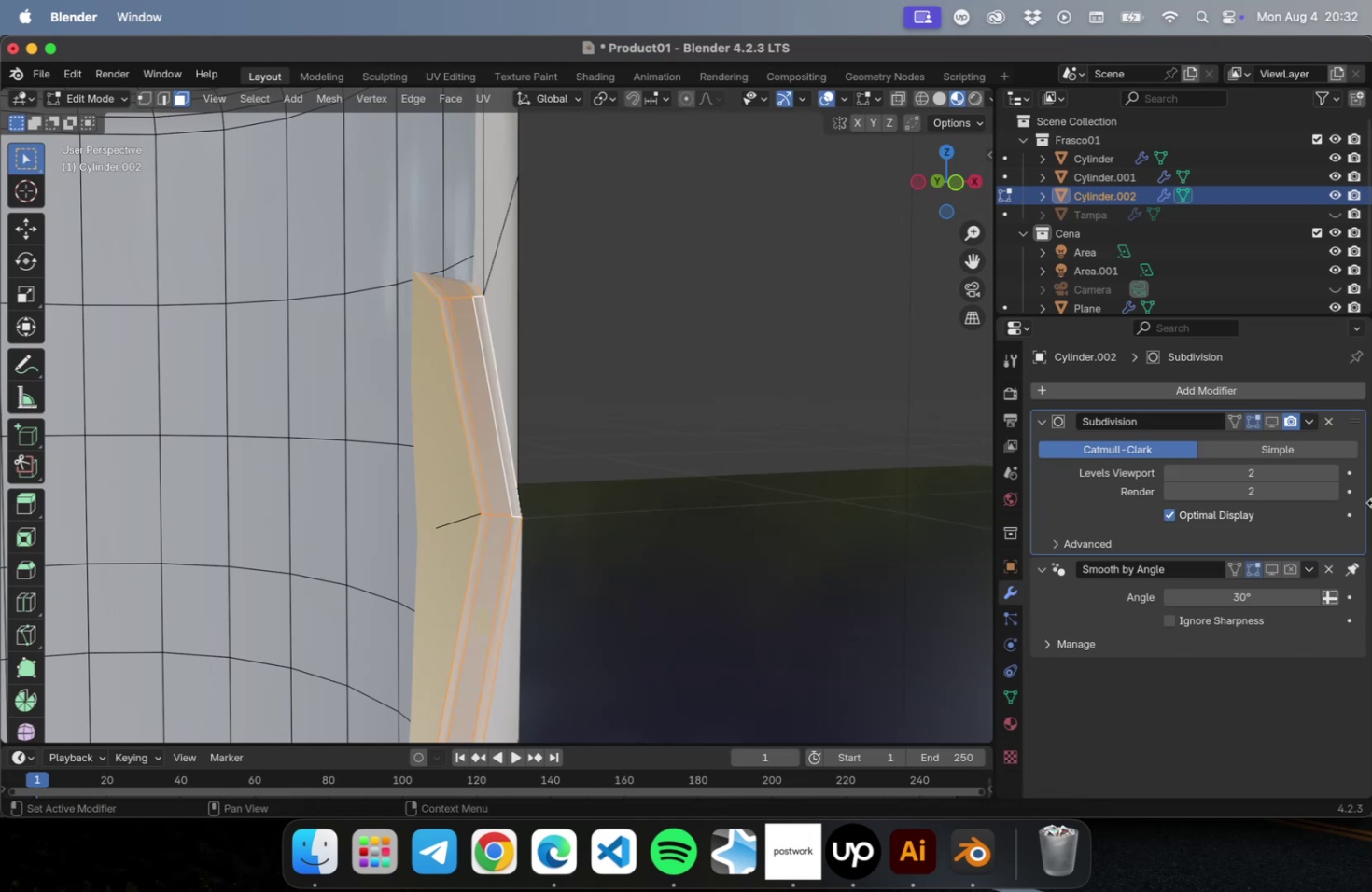 
left_click([1097, 536])
 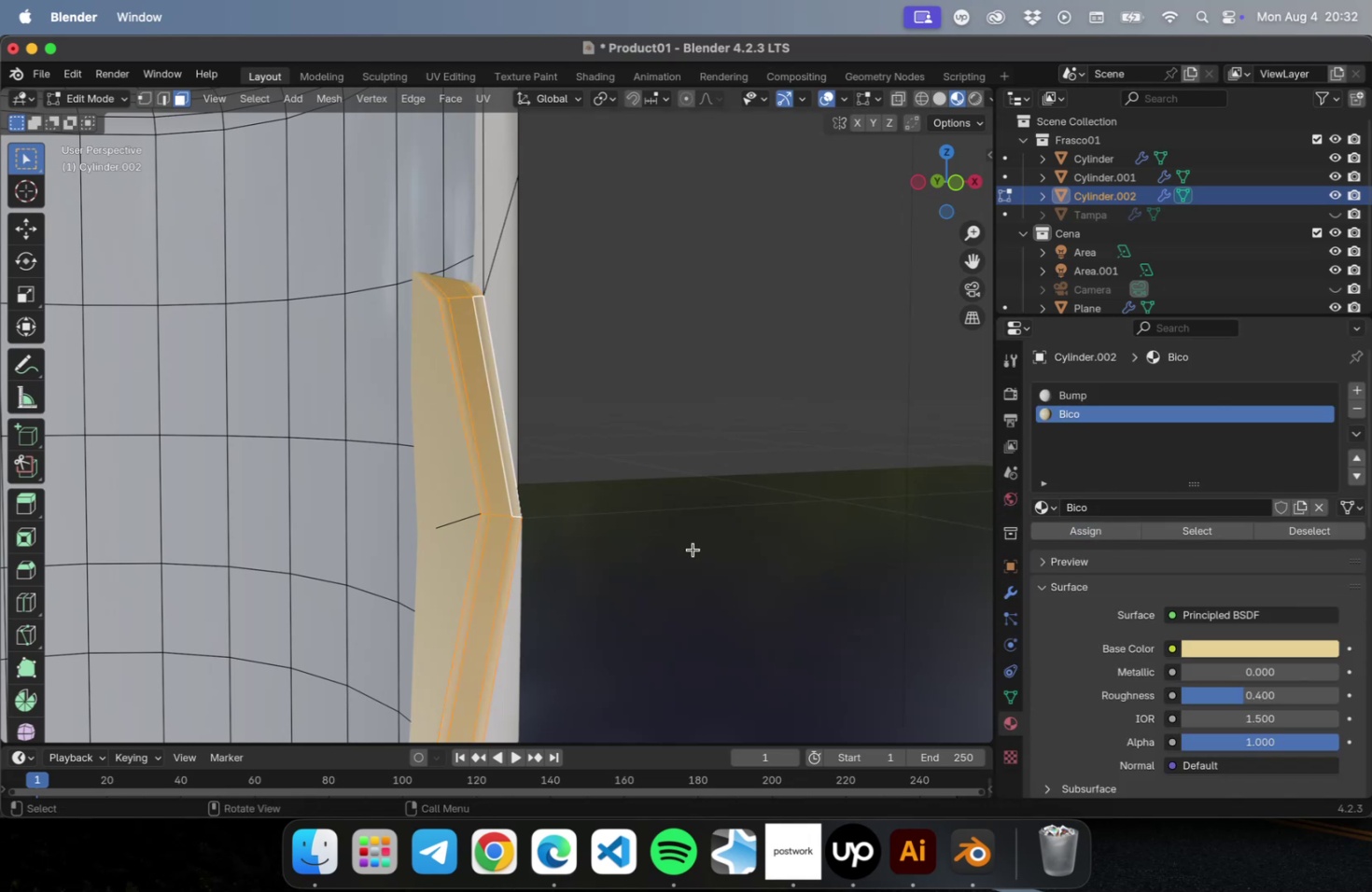 
key(Tab)
 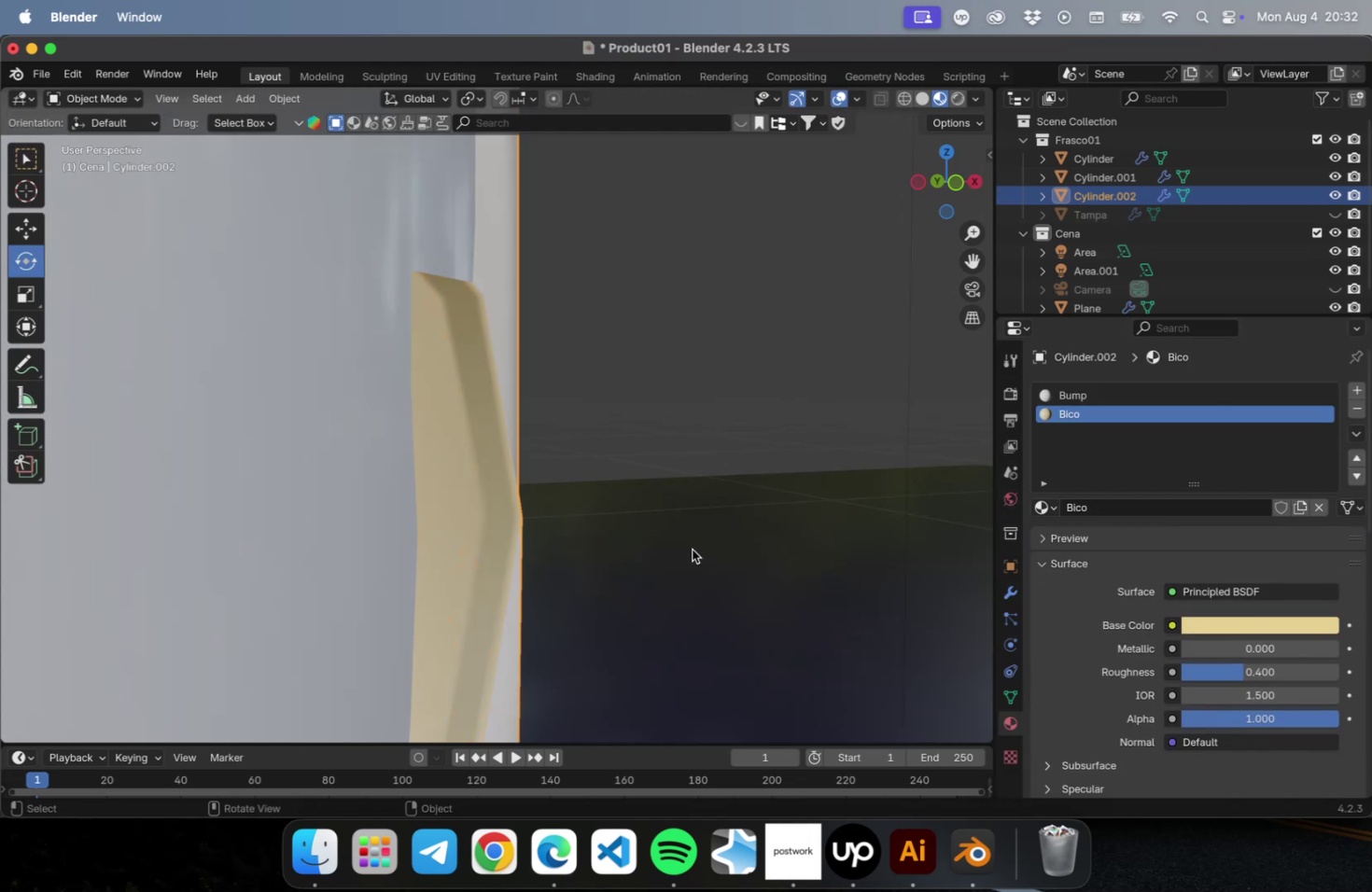 
left_click([692, 549])
 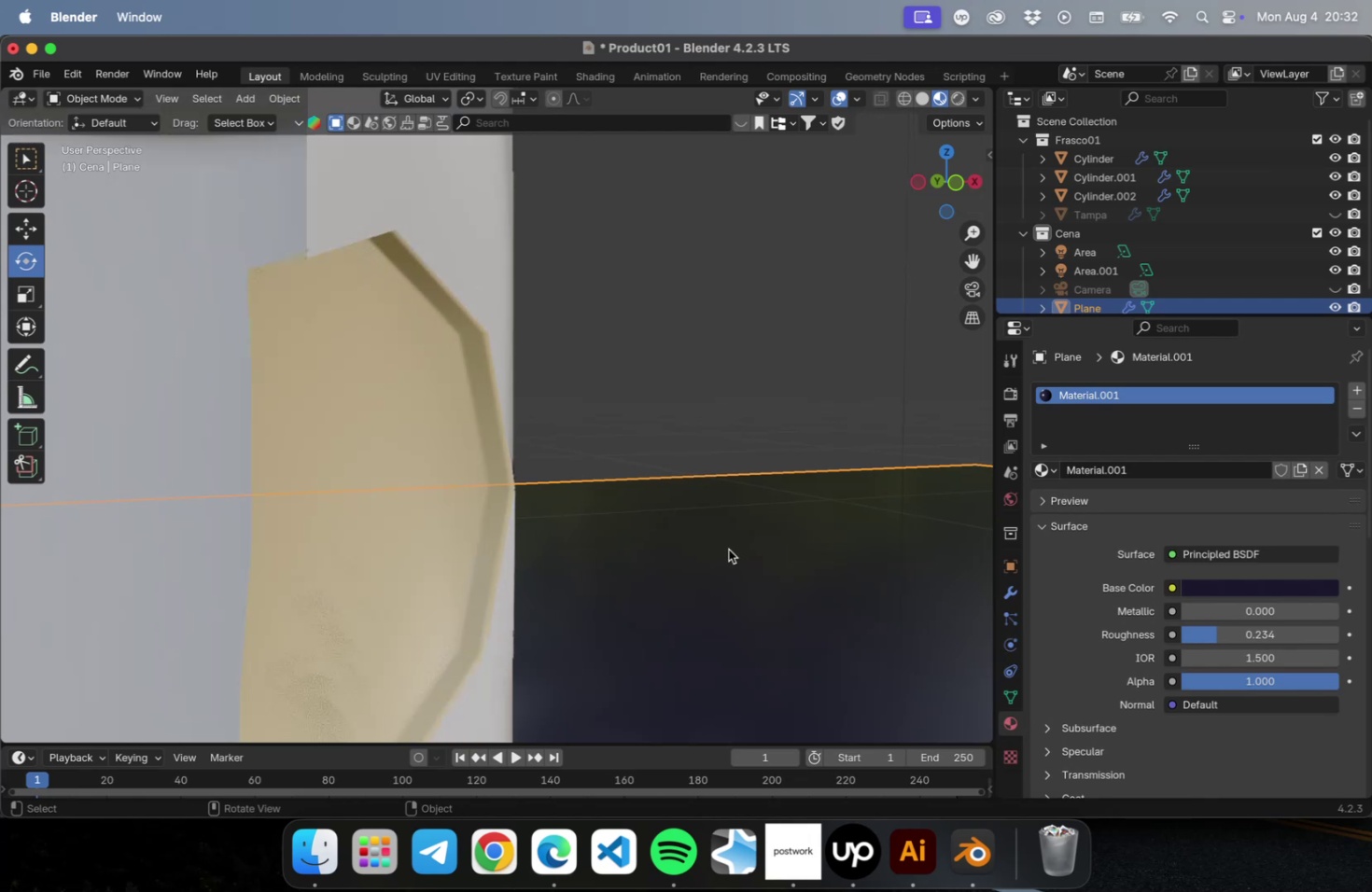 
scroll: coordinate [728, 549], scroll_direction: down, amount: 4.0
 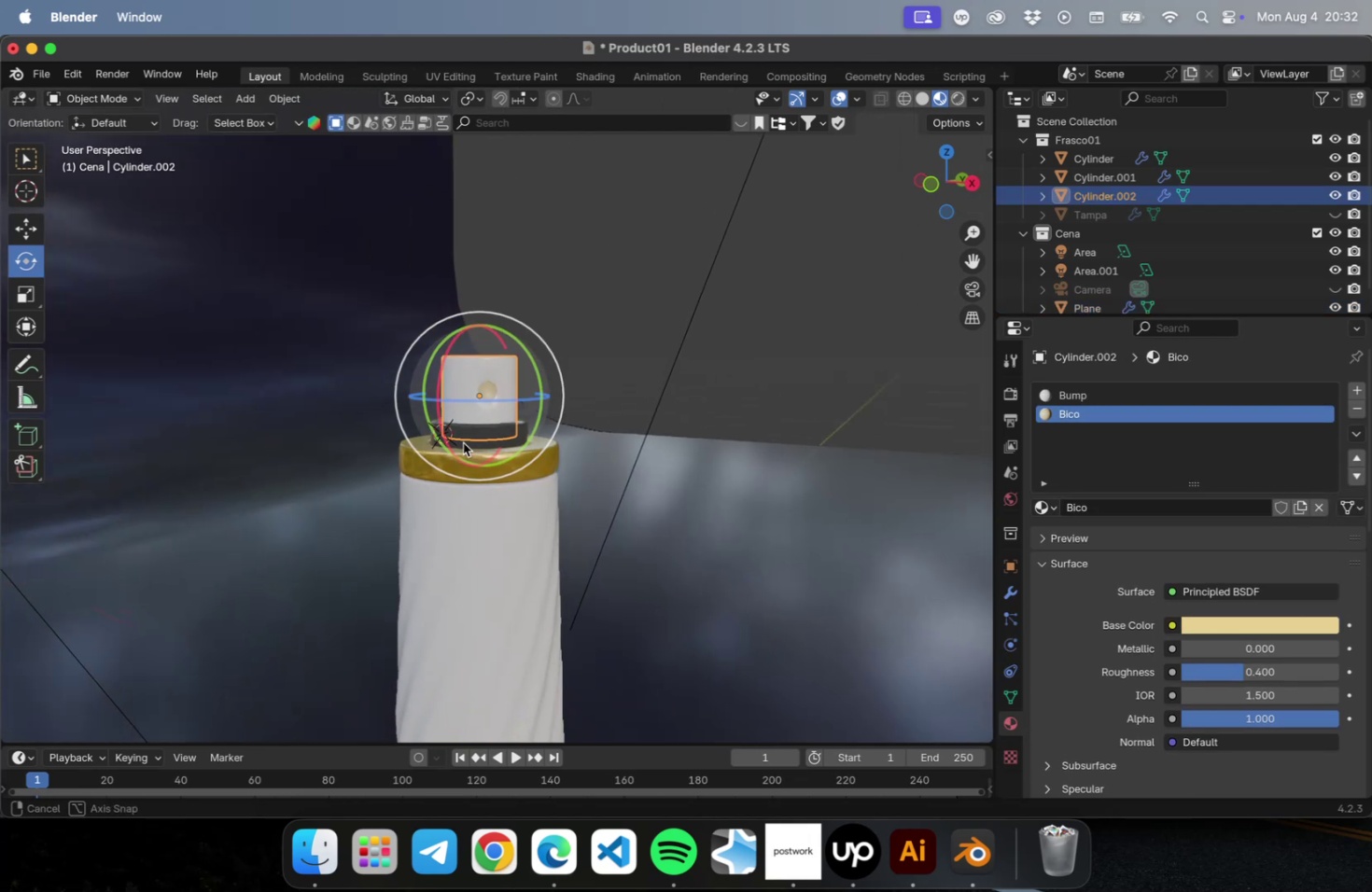 
scroll: coordinate [460, 392], scroll_direction: up, amount: 2.0
 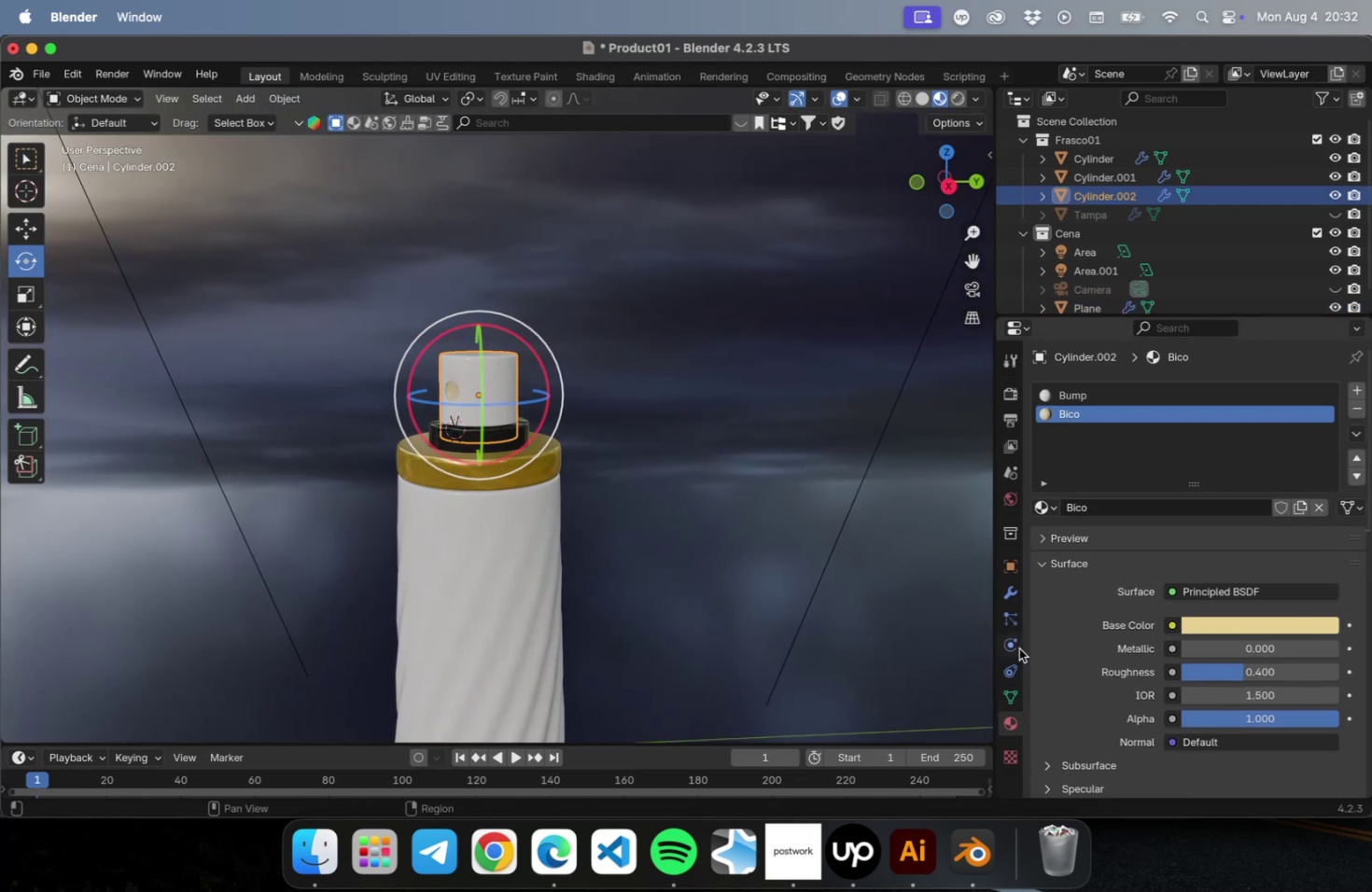 
key(NumLock)
 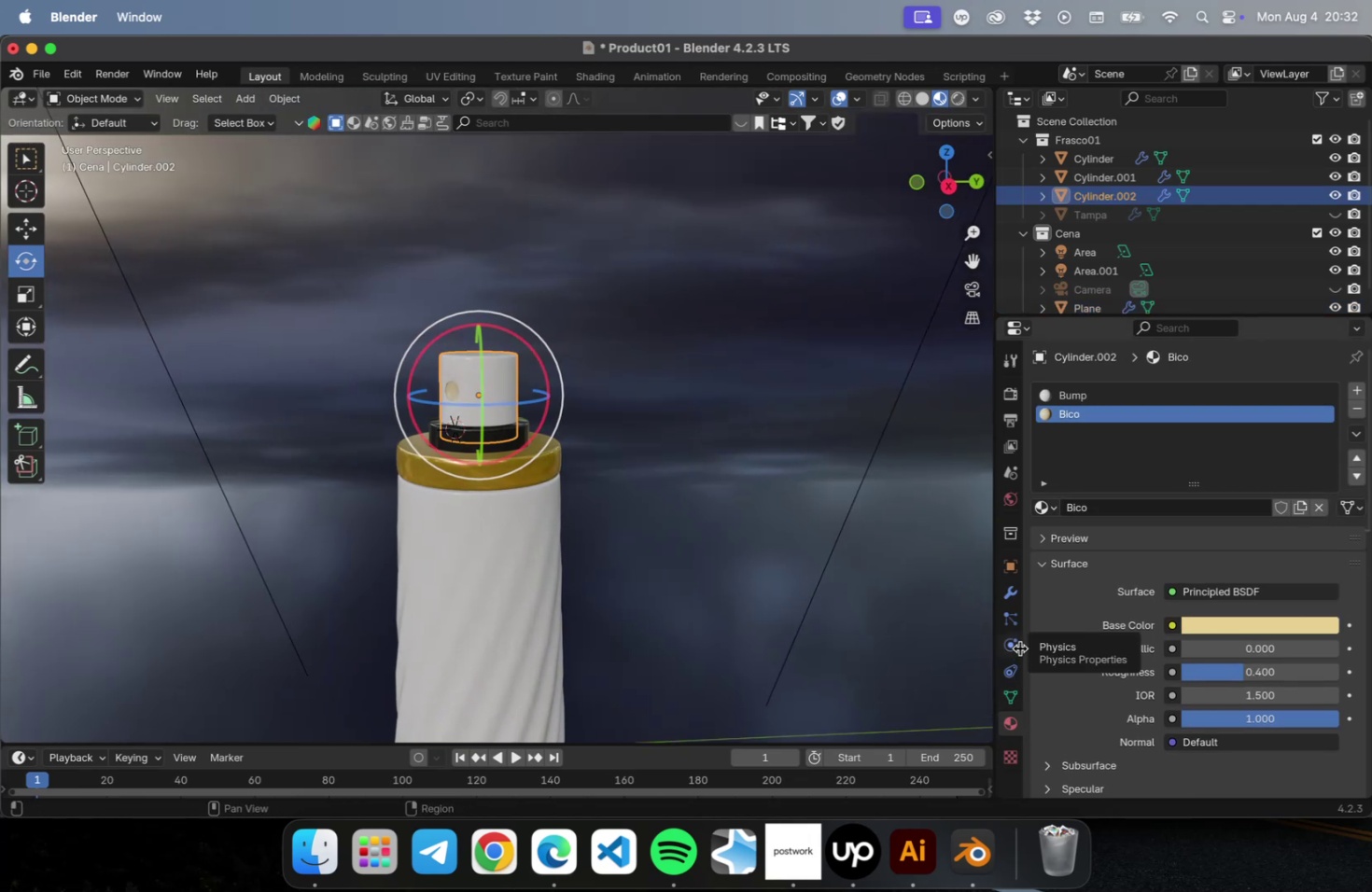 
key(NumpadDecimal)
 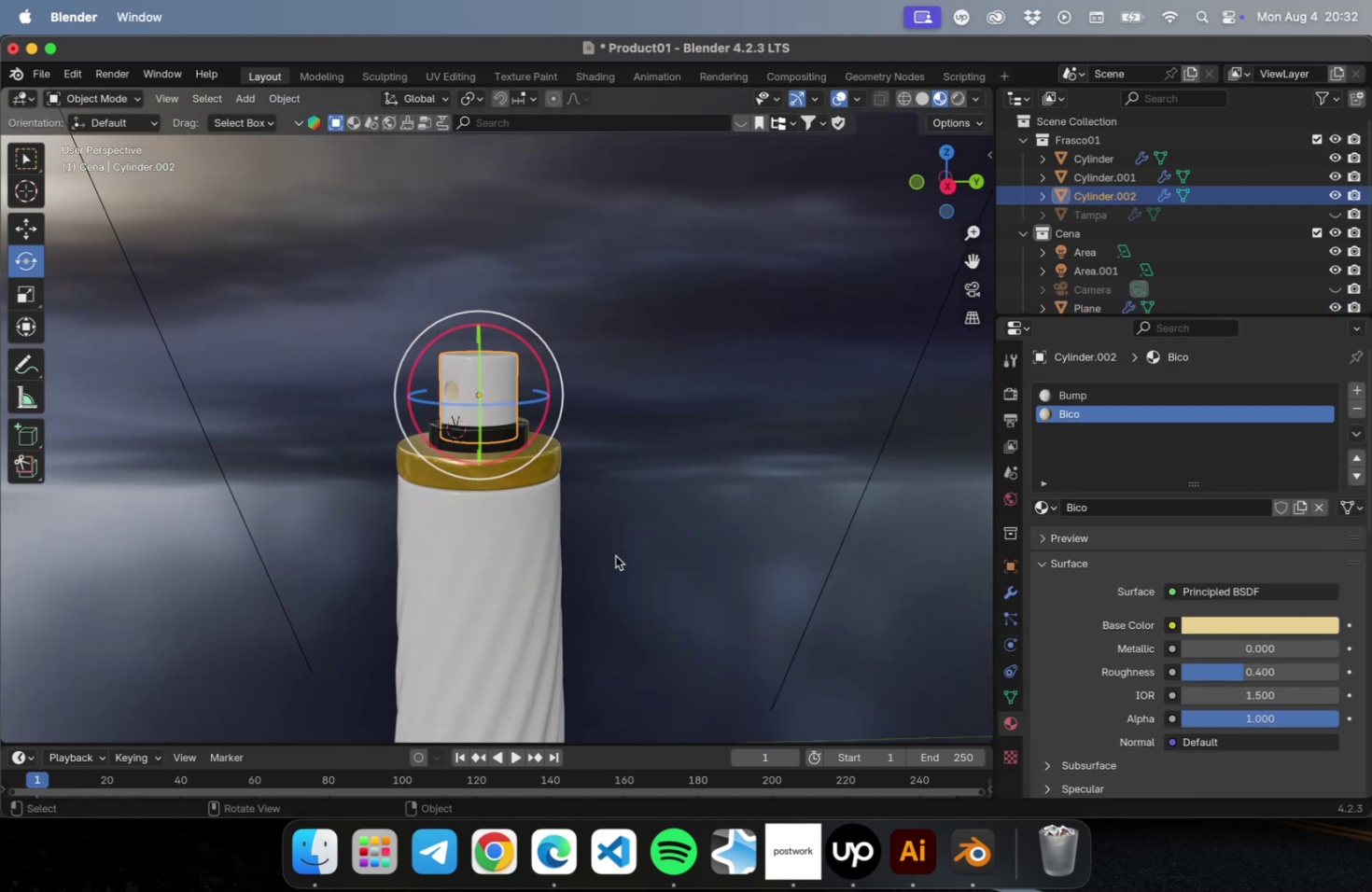 
key(NumLock)
 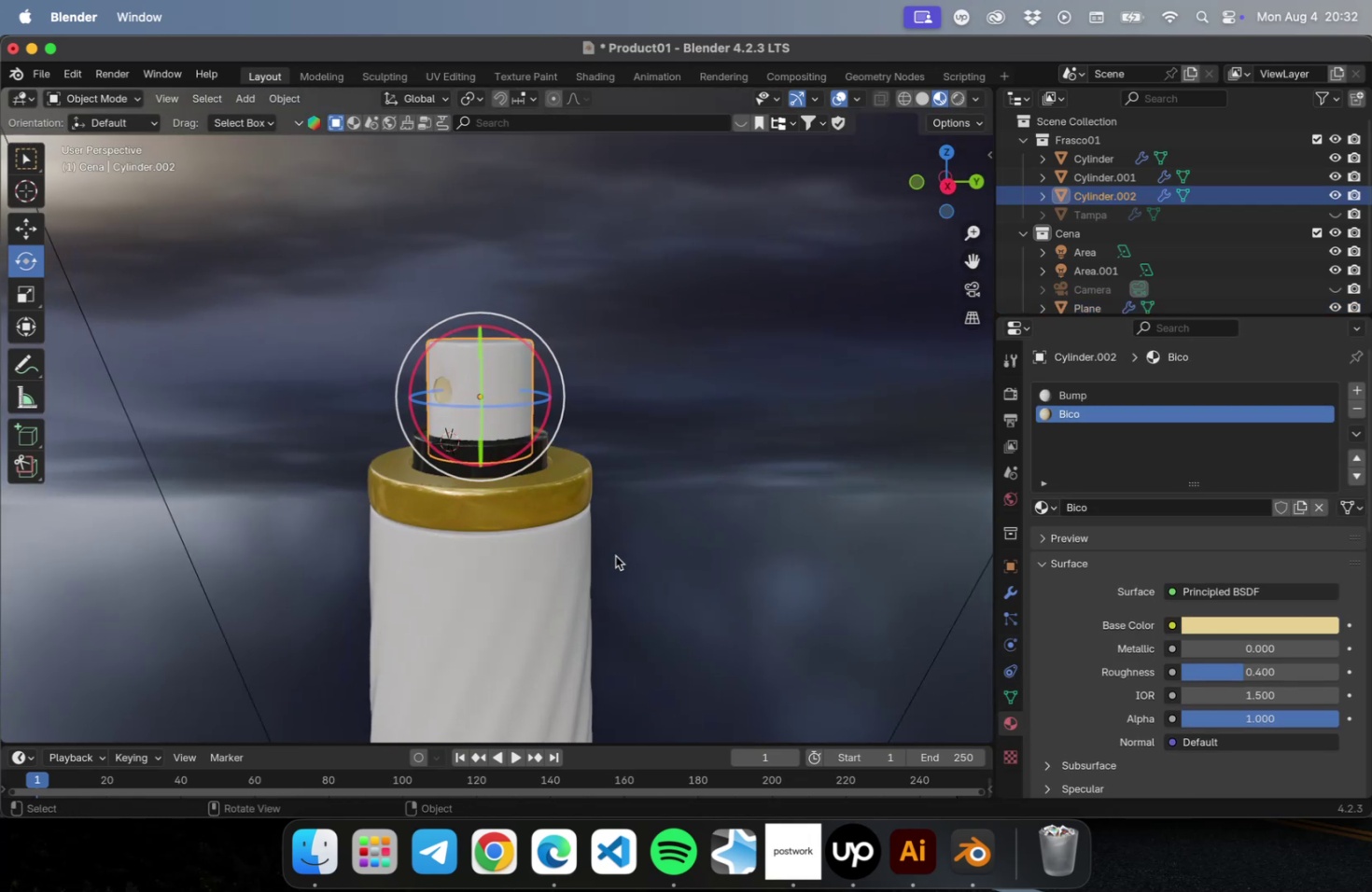 
key(NumpadDecimal)
 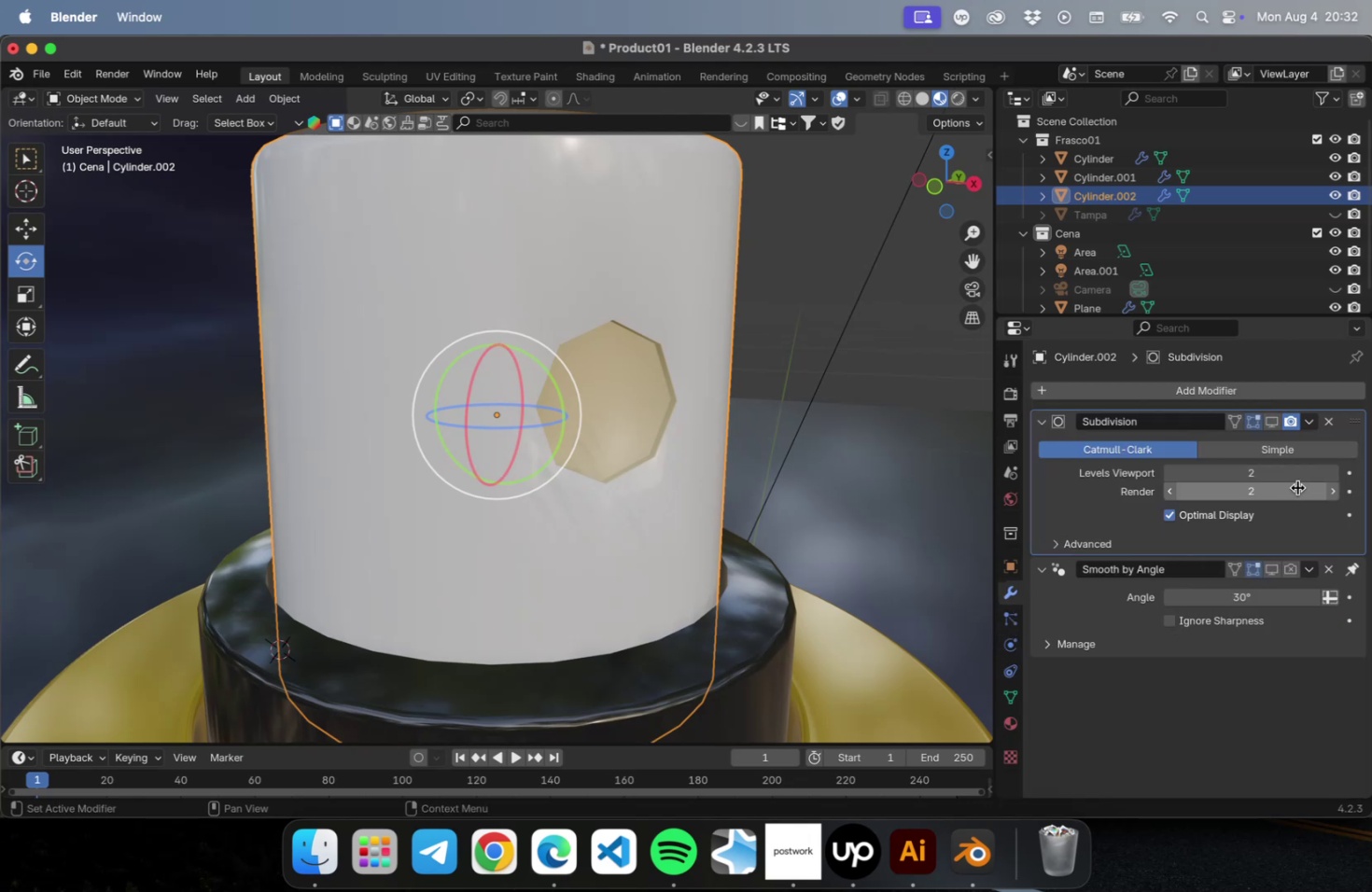 
wait(5.34)
 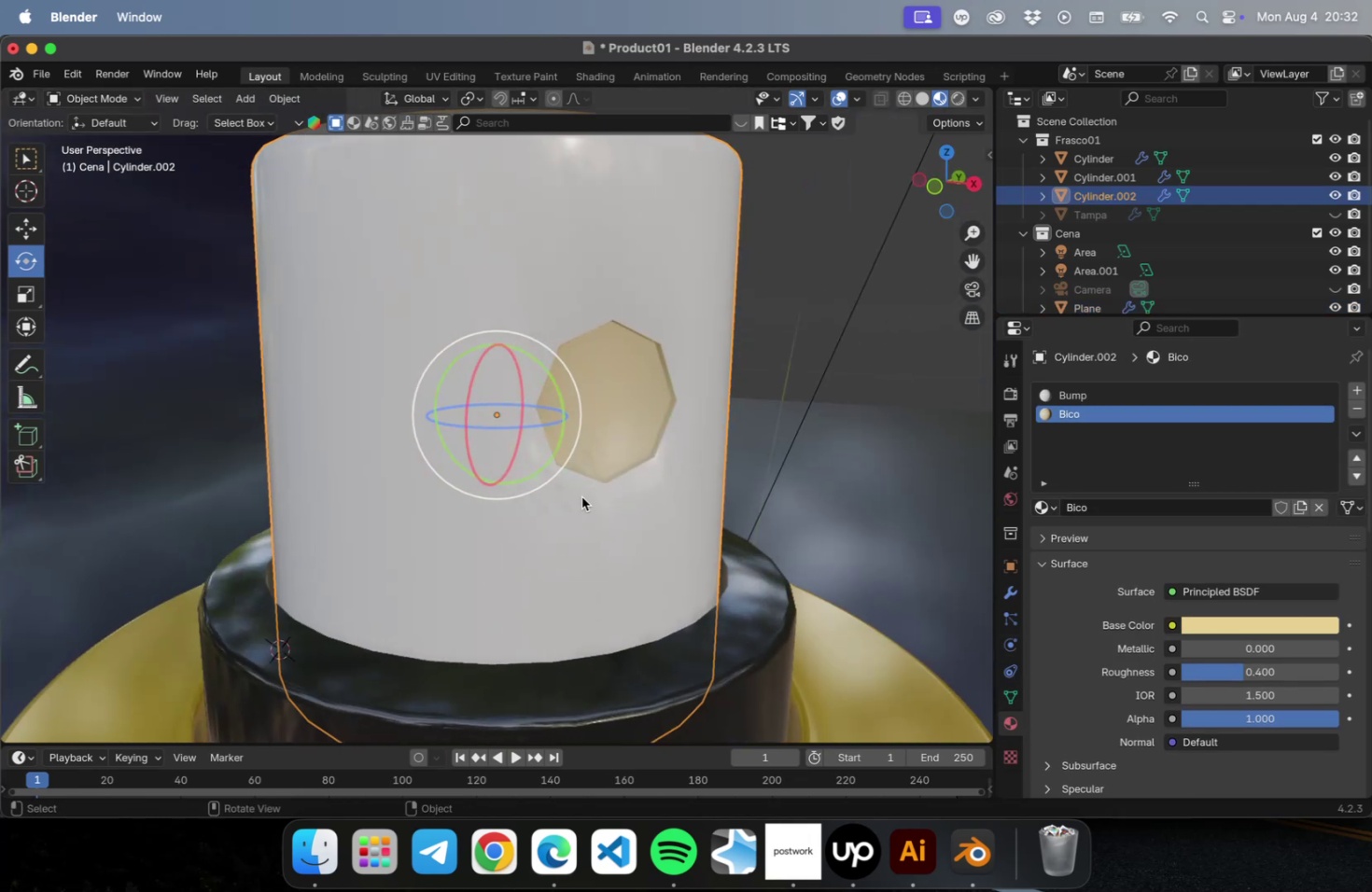 
left_click([1272, 427])
 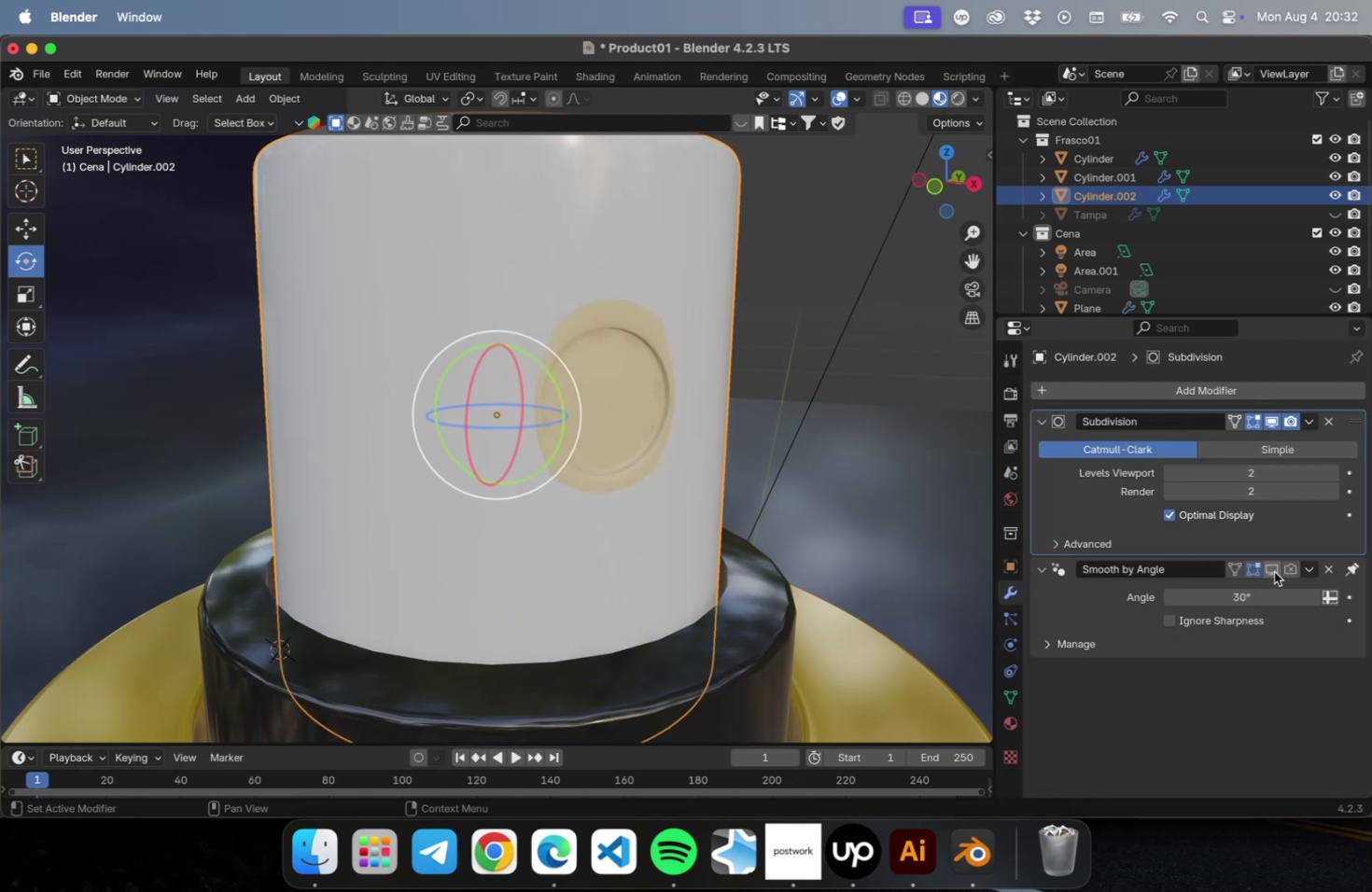 
left_click([1273, 571])
 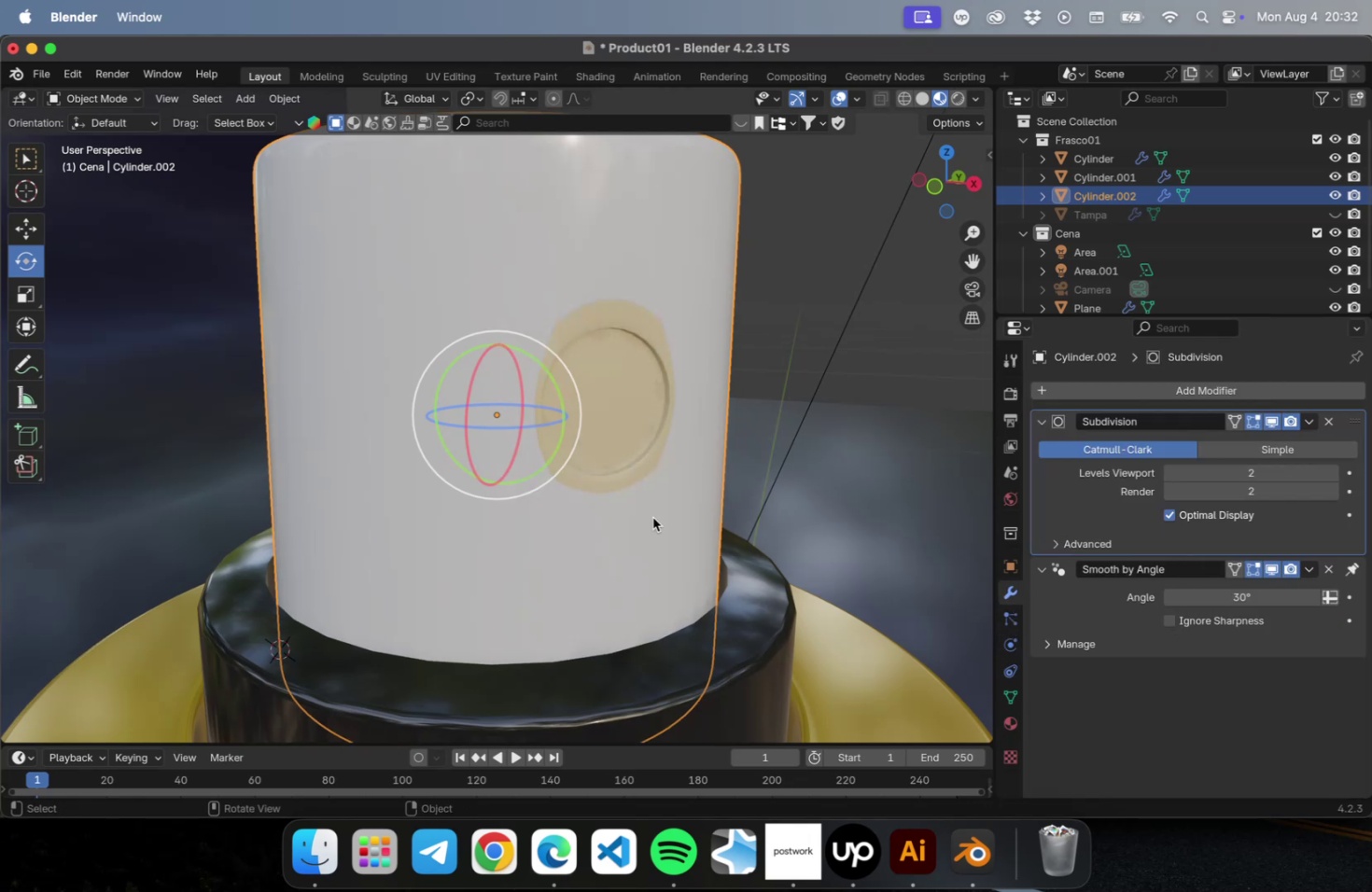 
scroll: coordinate [647, 516], scroll_direction: down, amount: 2.0
 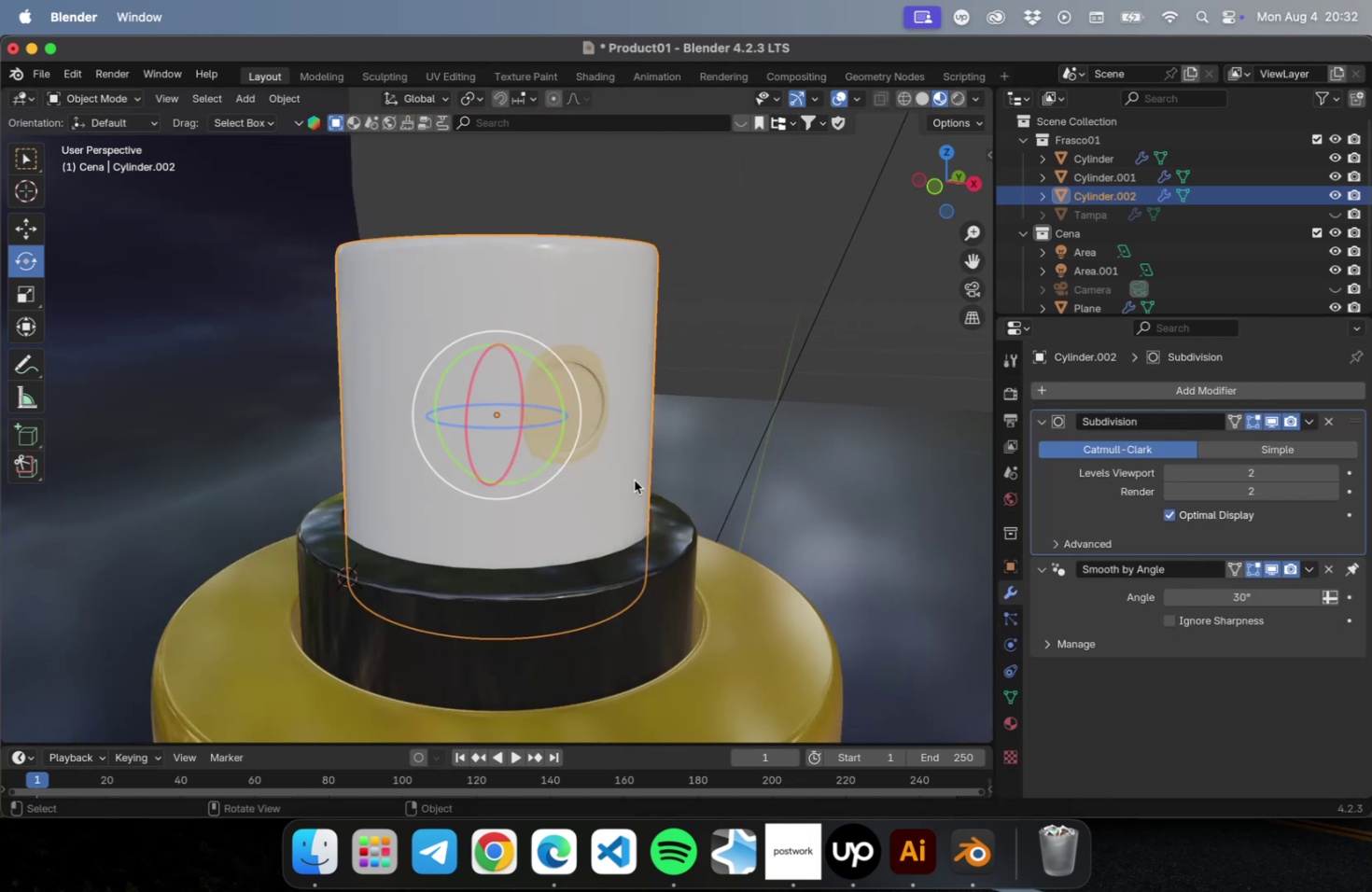 
scroll: coordinate [633, 477], scroll_direction: up, amount: 7.0
 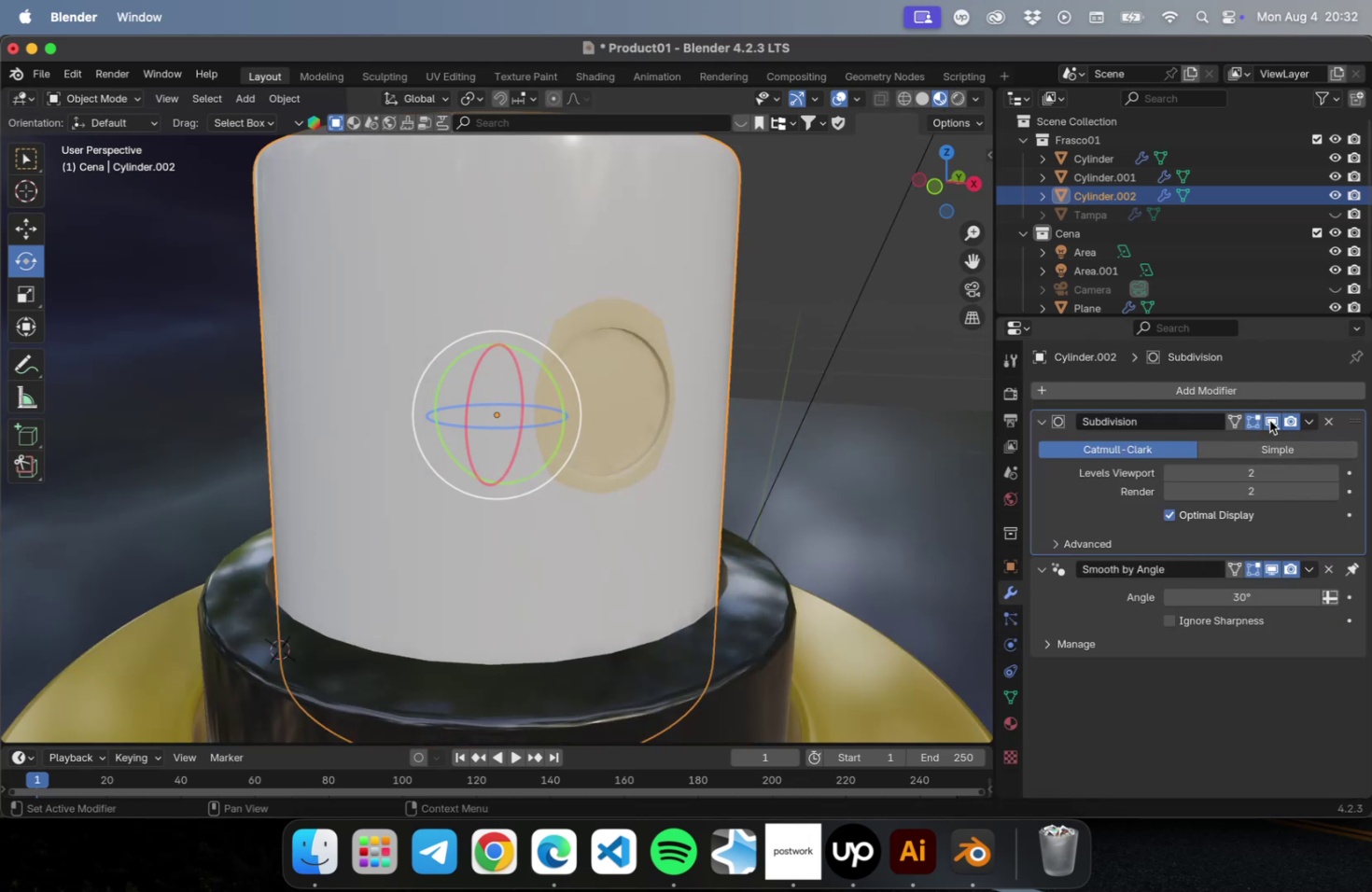 
left_click([1268, 420])
 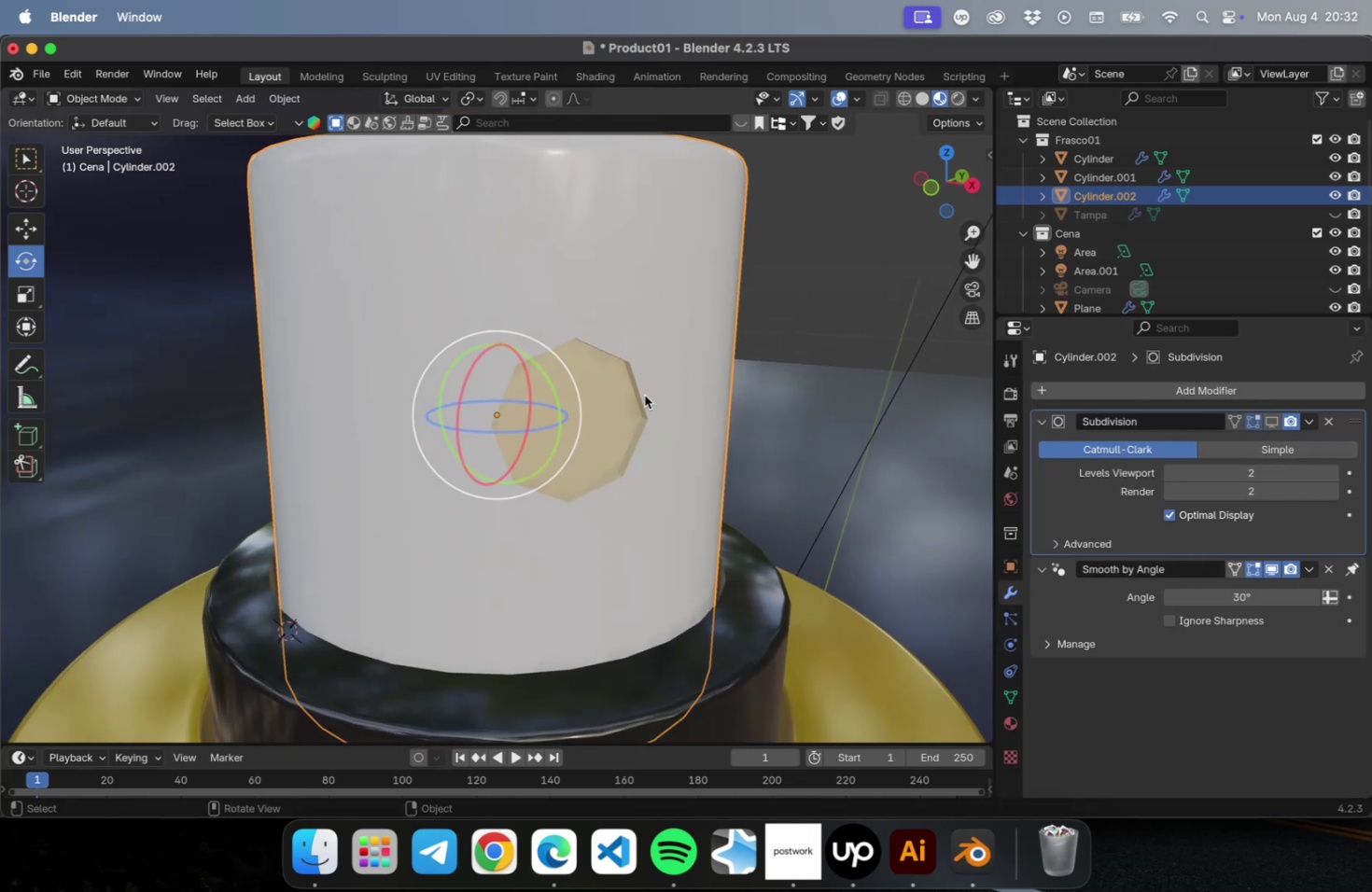 
scroll: coordinate [645, 394], scroll_direction: up, amount: 4.0
 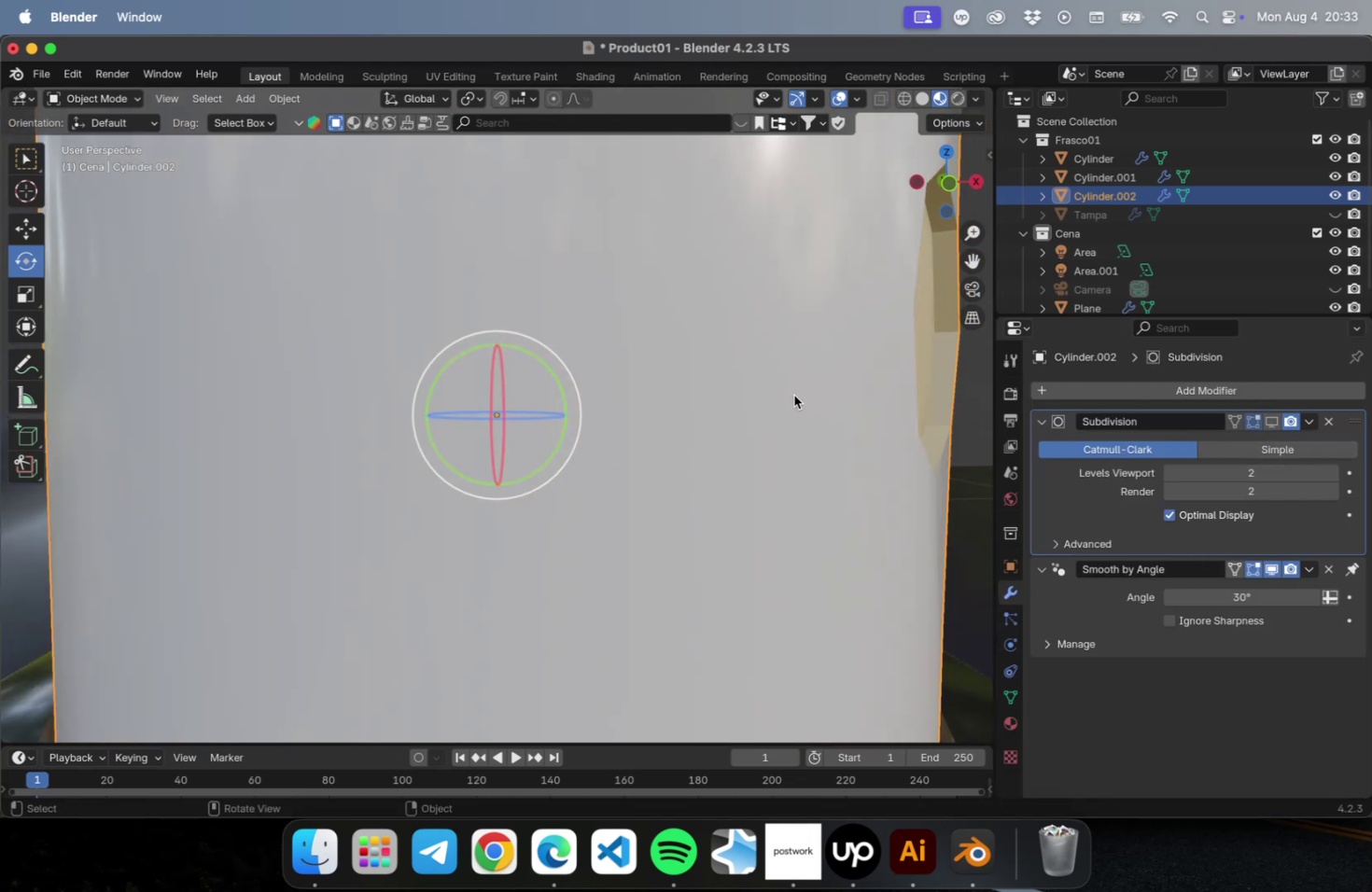 
hold_key(key=ShiftLeft, duration=0.5)
 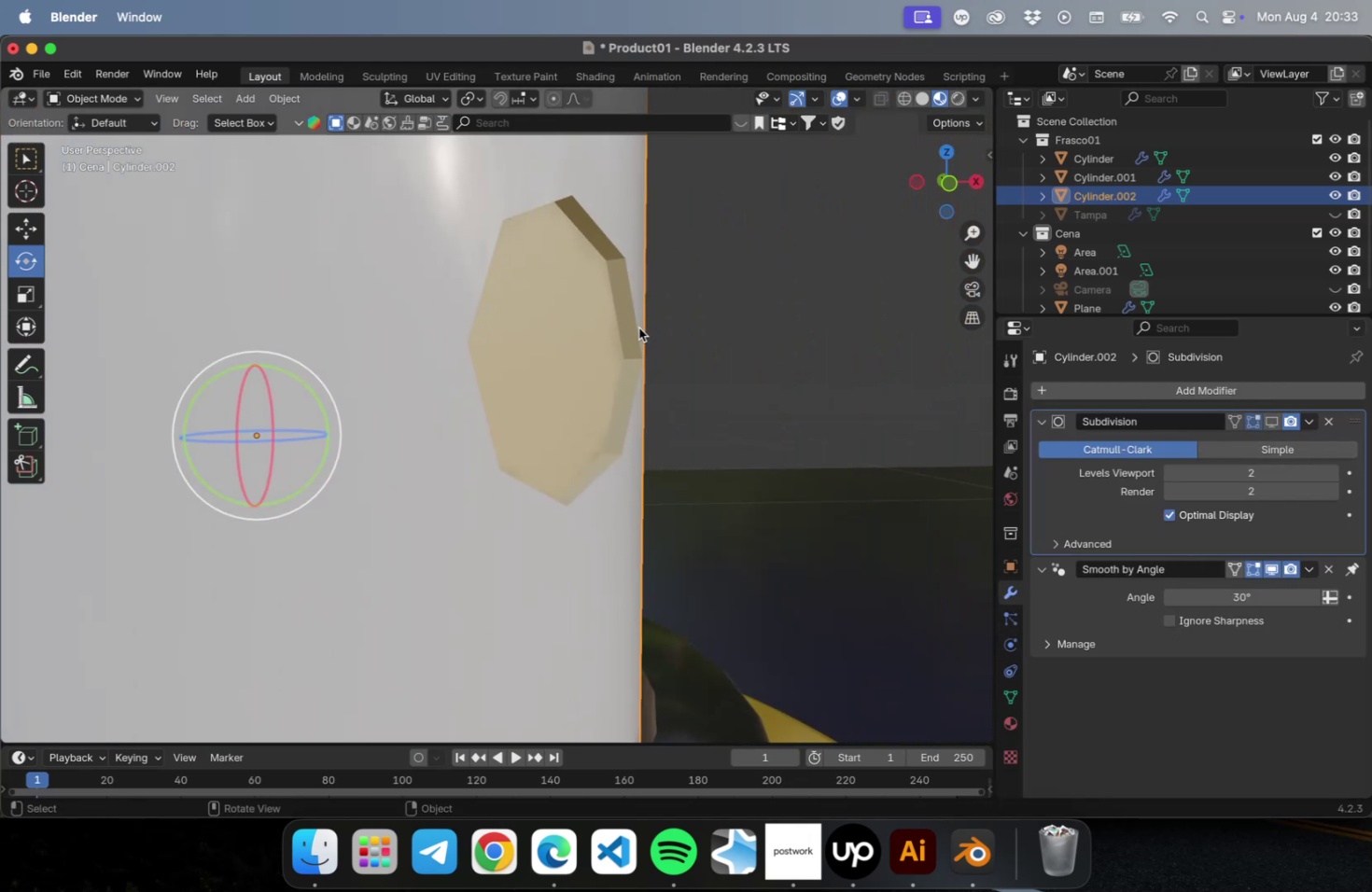 
key(Tab)
 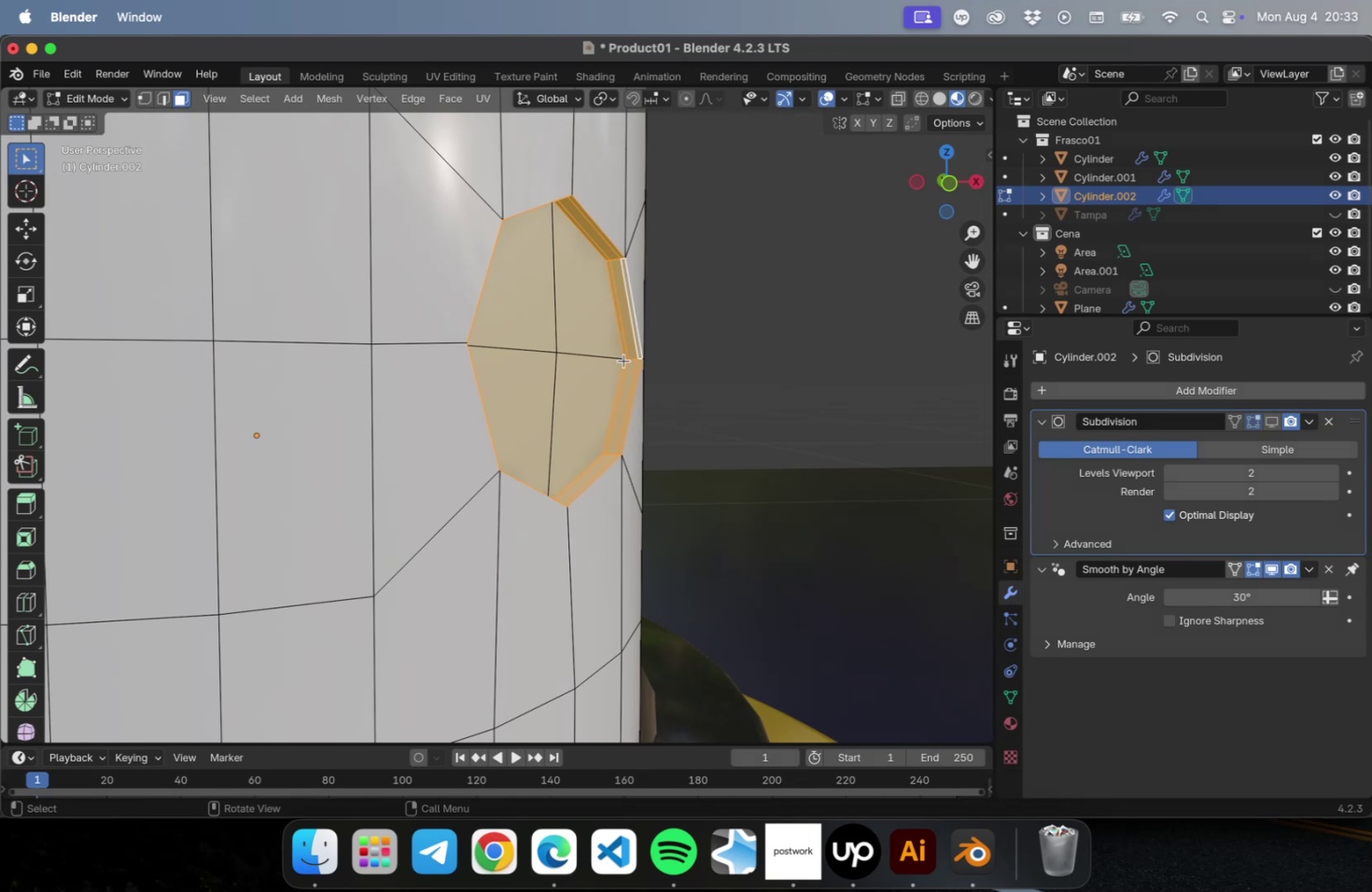 
wait(5.06)
 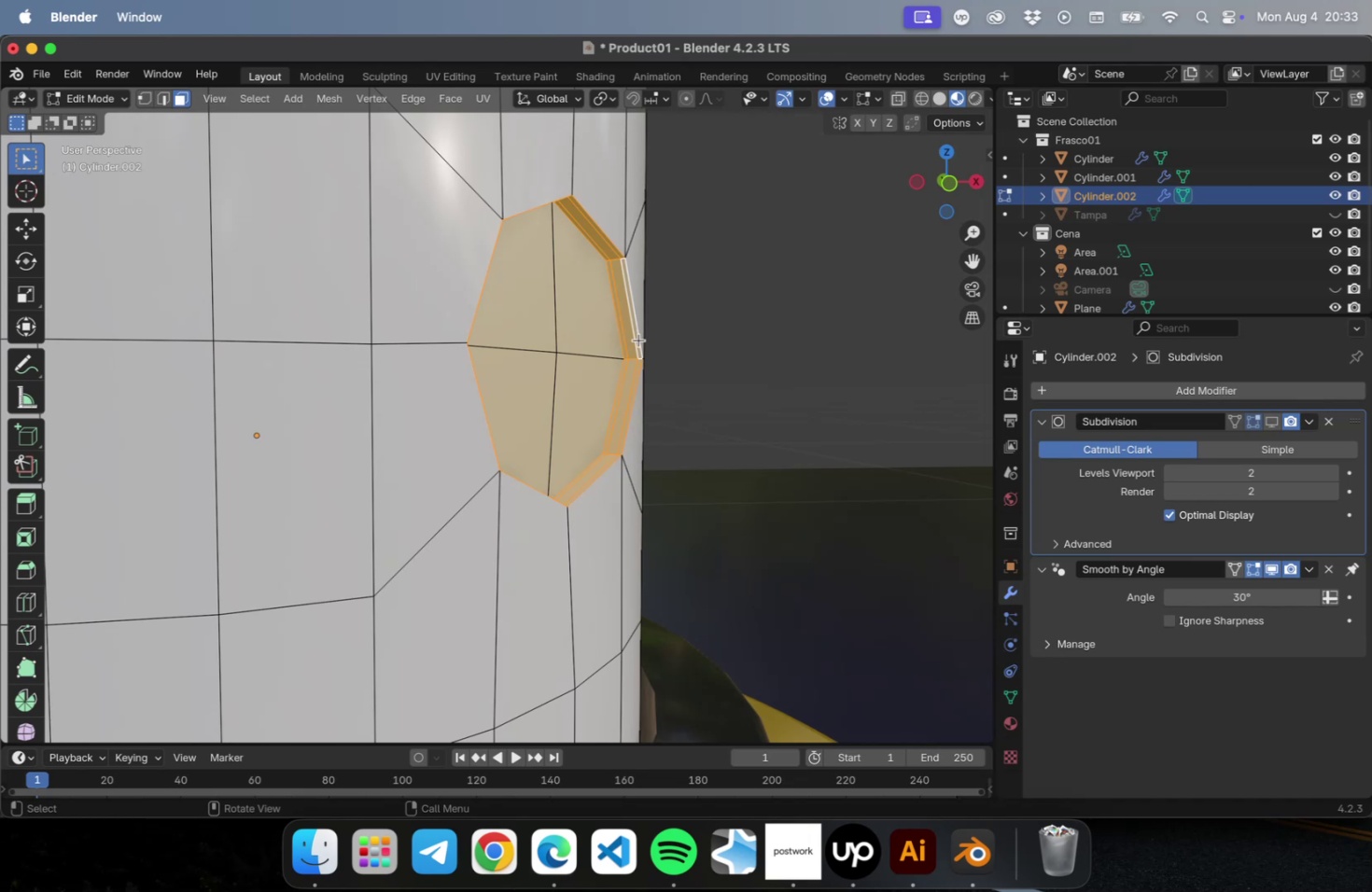 
scroll: coordinate [691, 360], scroll_direction: up, amount: 2.0
 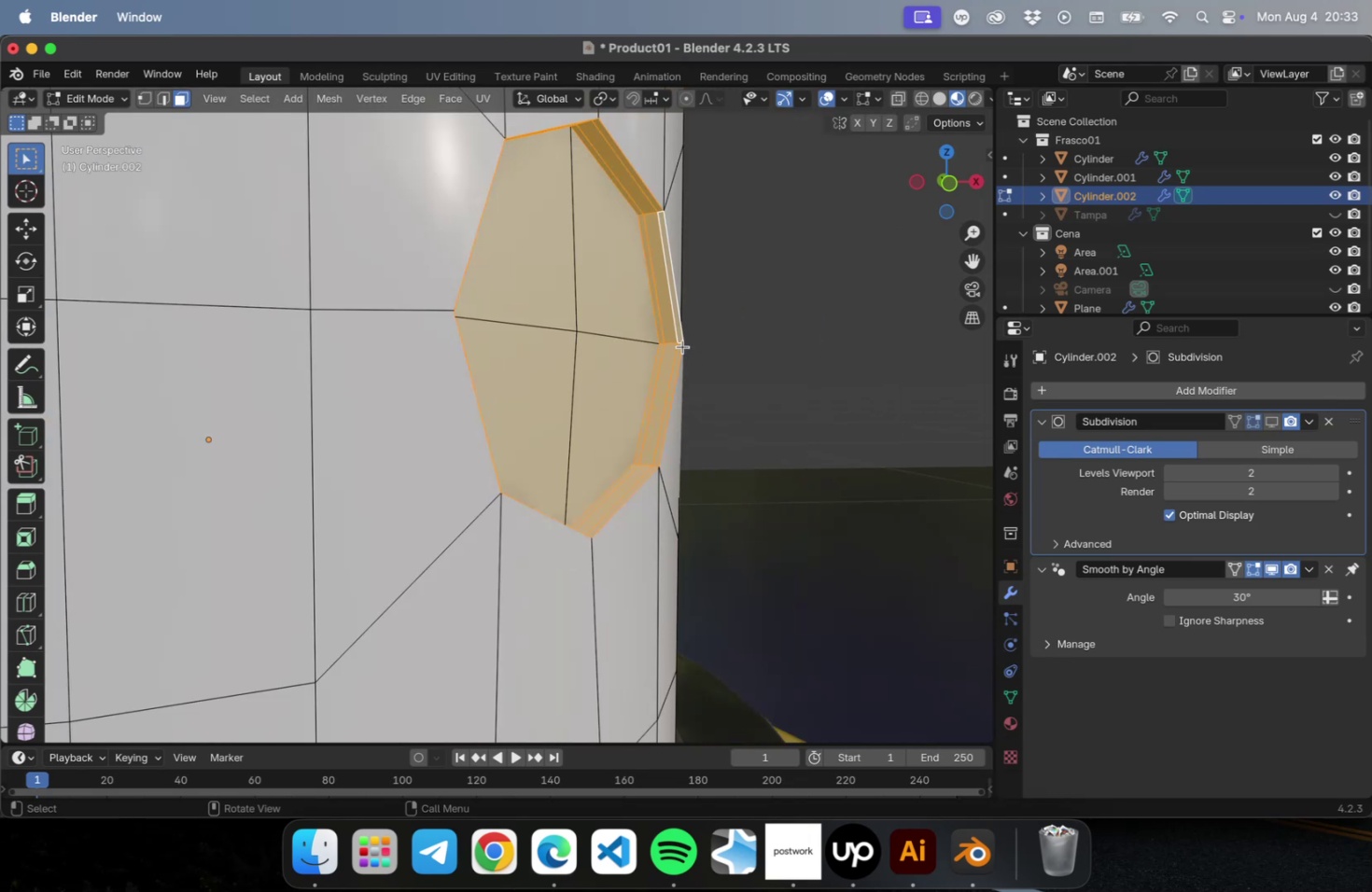 
hold_key(key=OptionLeft, duration=2.53)
hold_key(key=ShiftLeft, duration=1.36)
left_click([679, 342])
 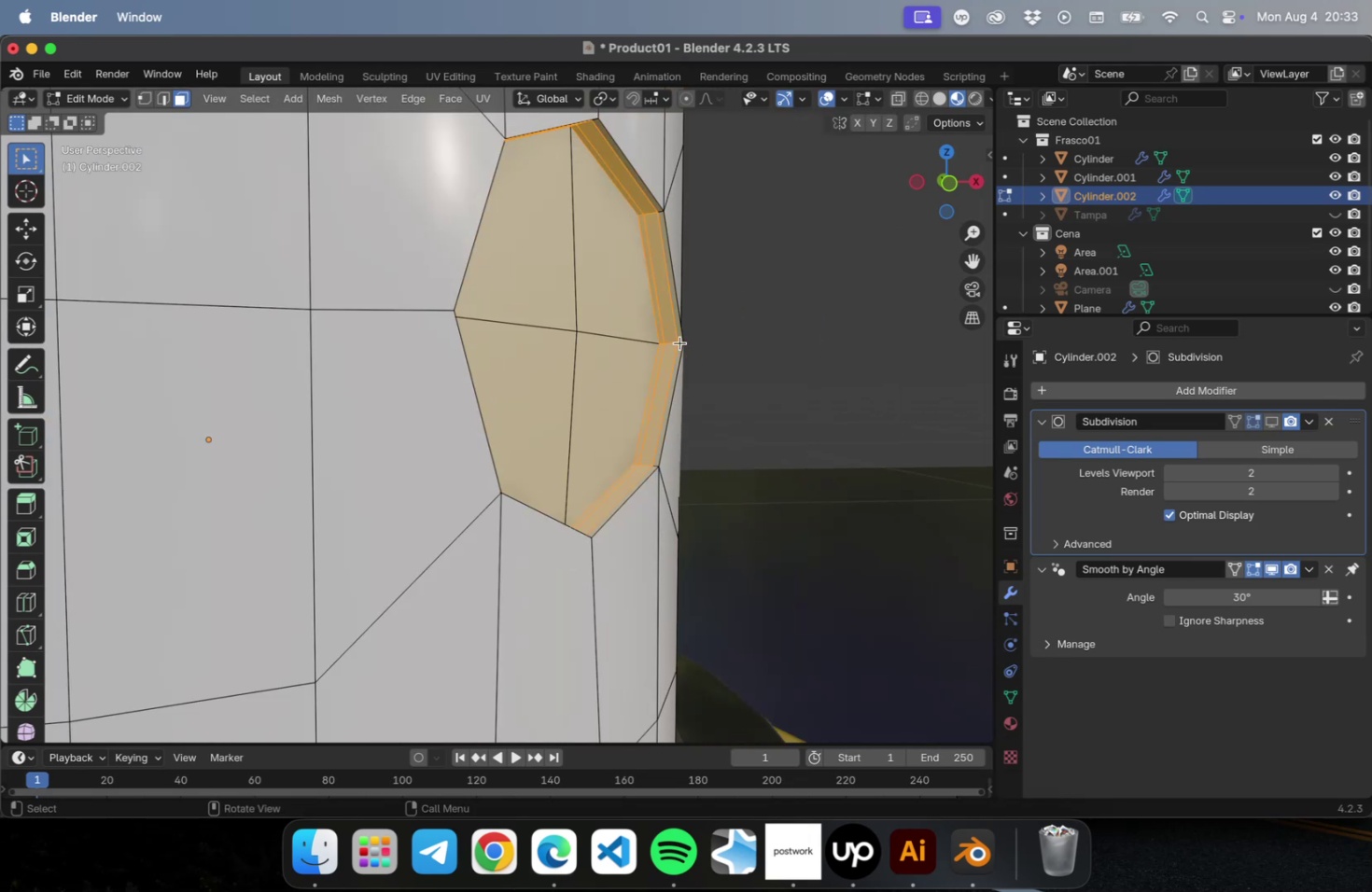 
hold_key(key=CommandLeft, duration=0.66)
 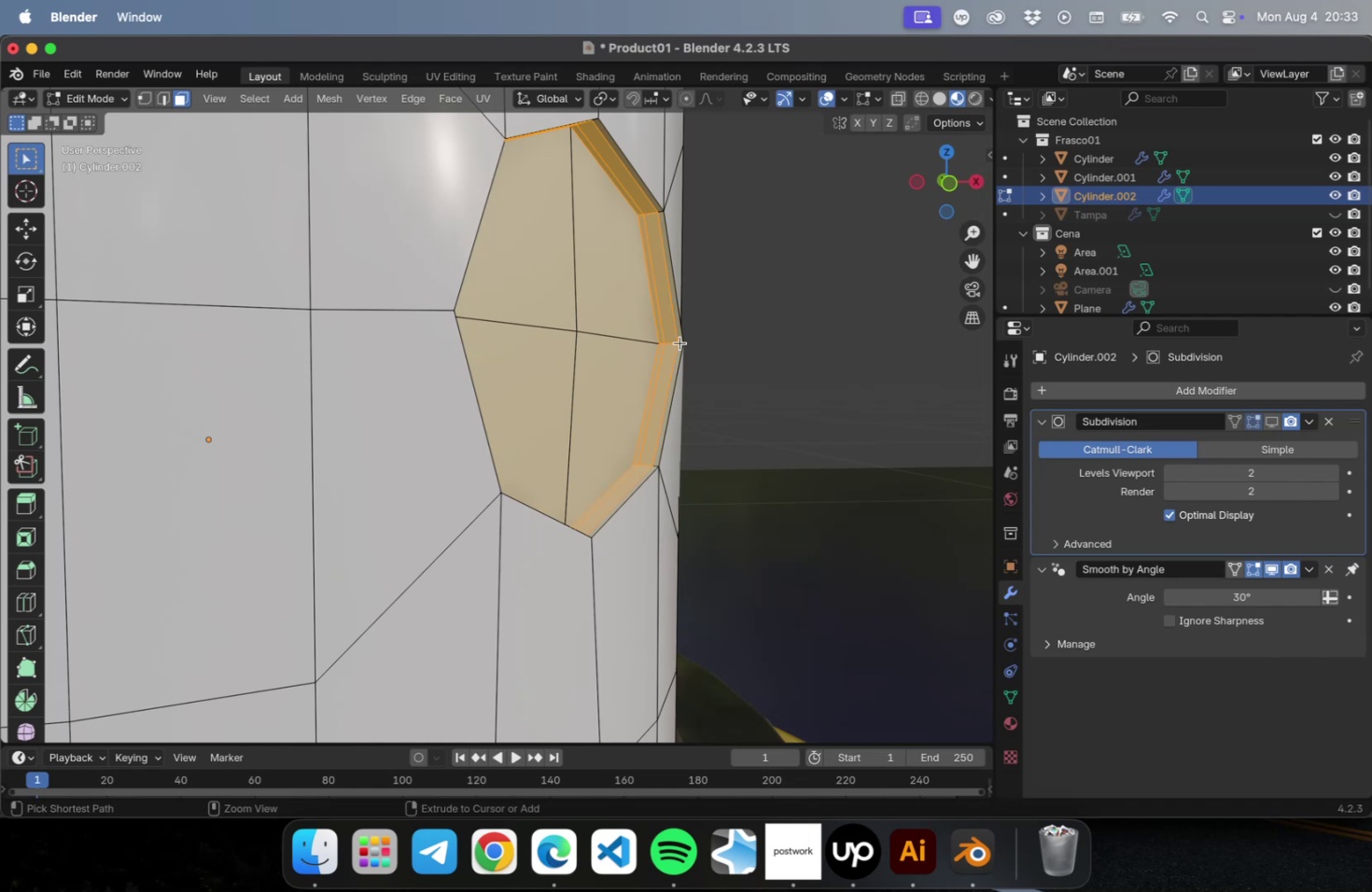 
key(Meta+I)
 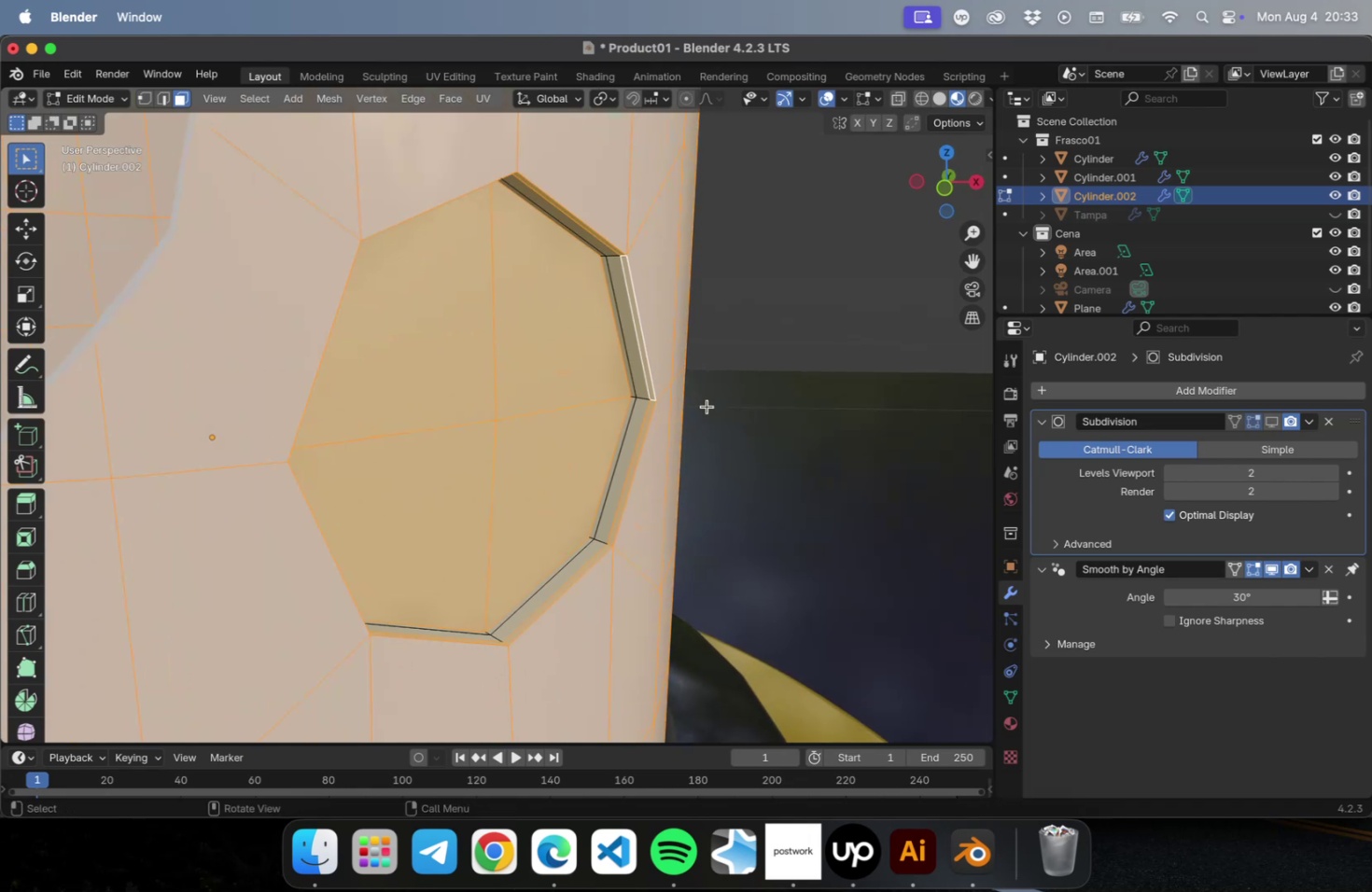 
left_click([582, 471])
 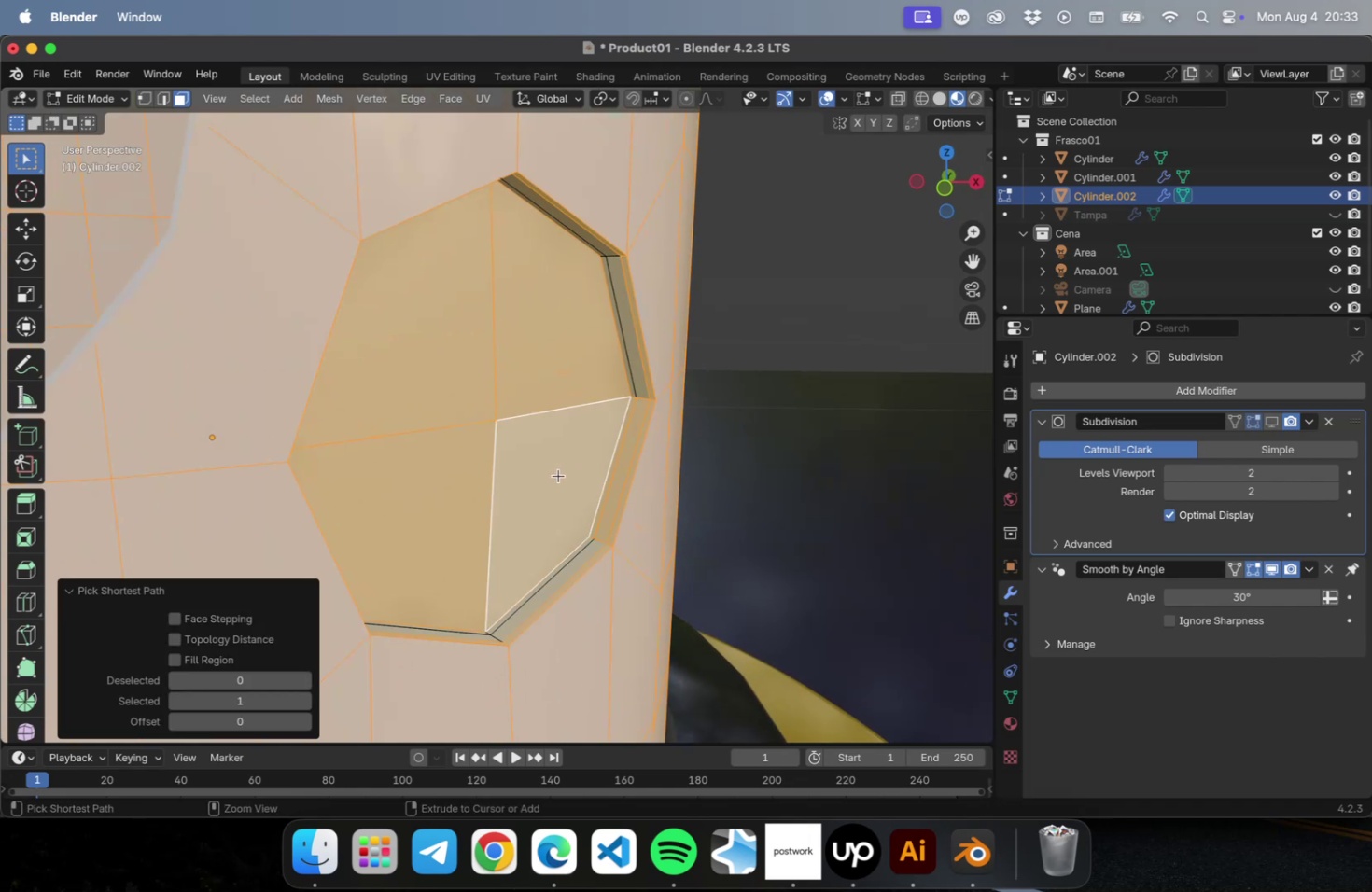 
key(Meta+Z)
 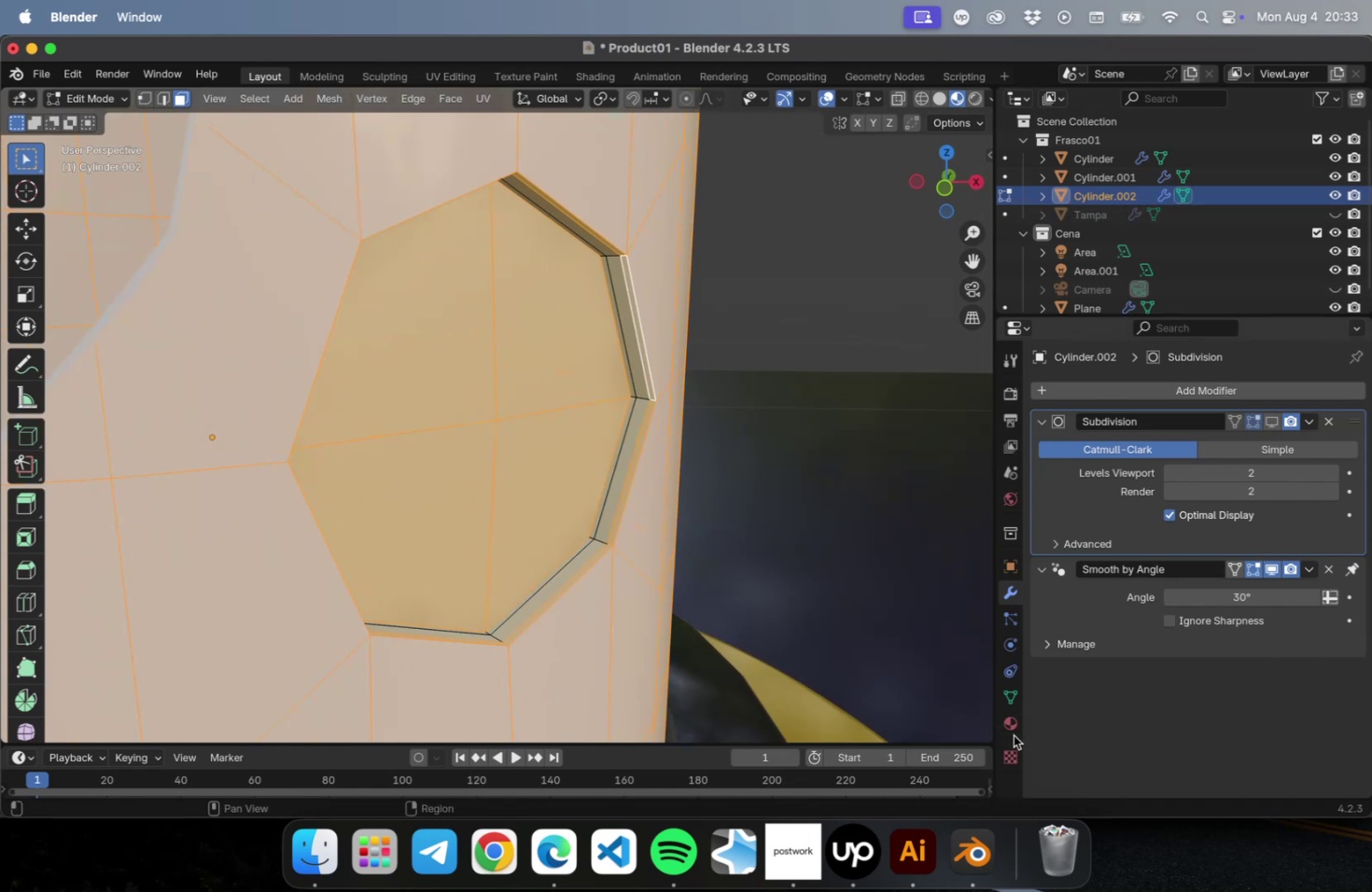 
double_click([1011, 731])
 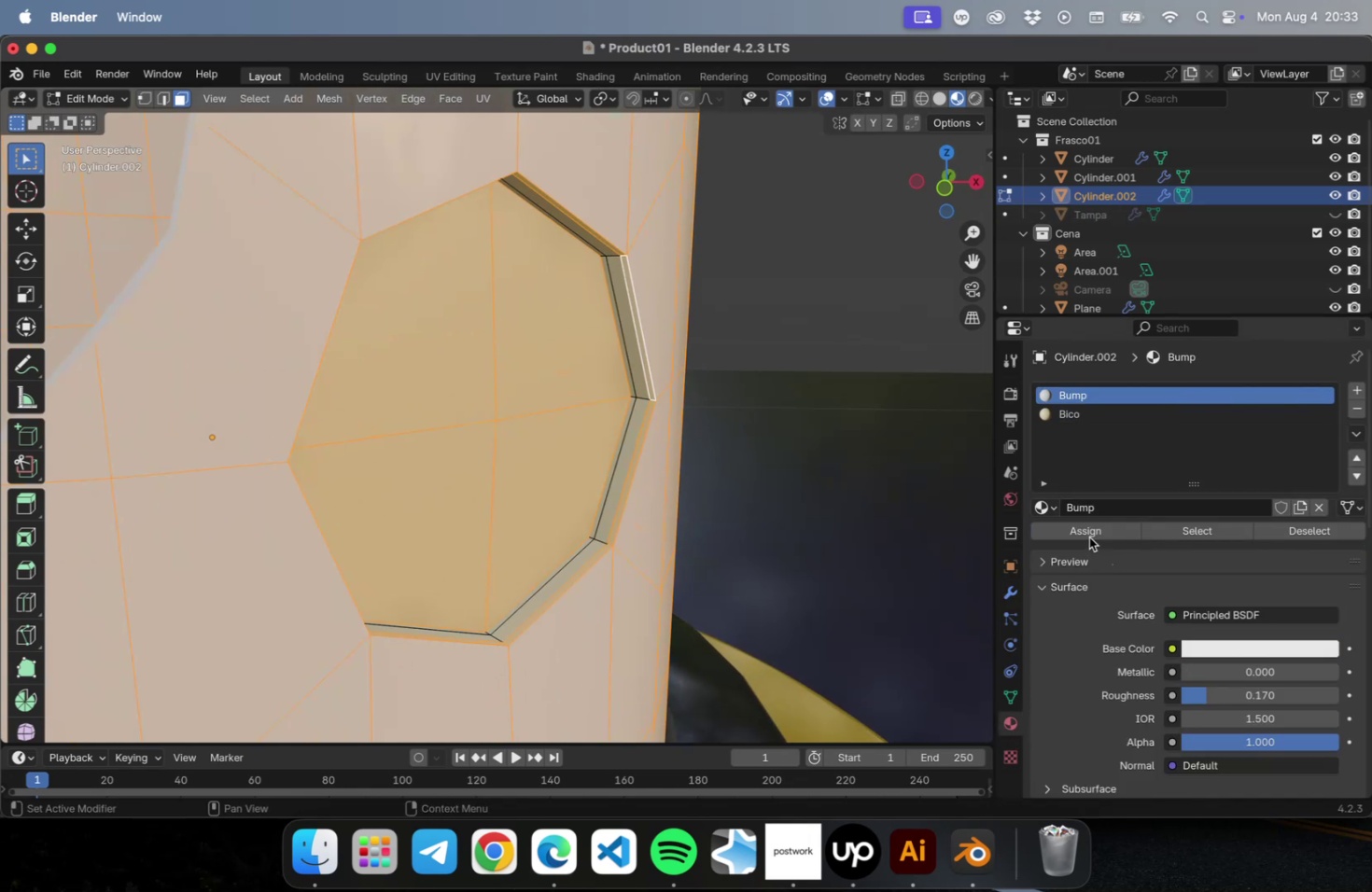 
left_click([1088, 535])
 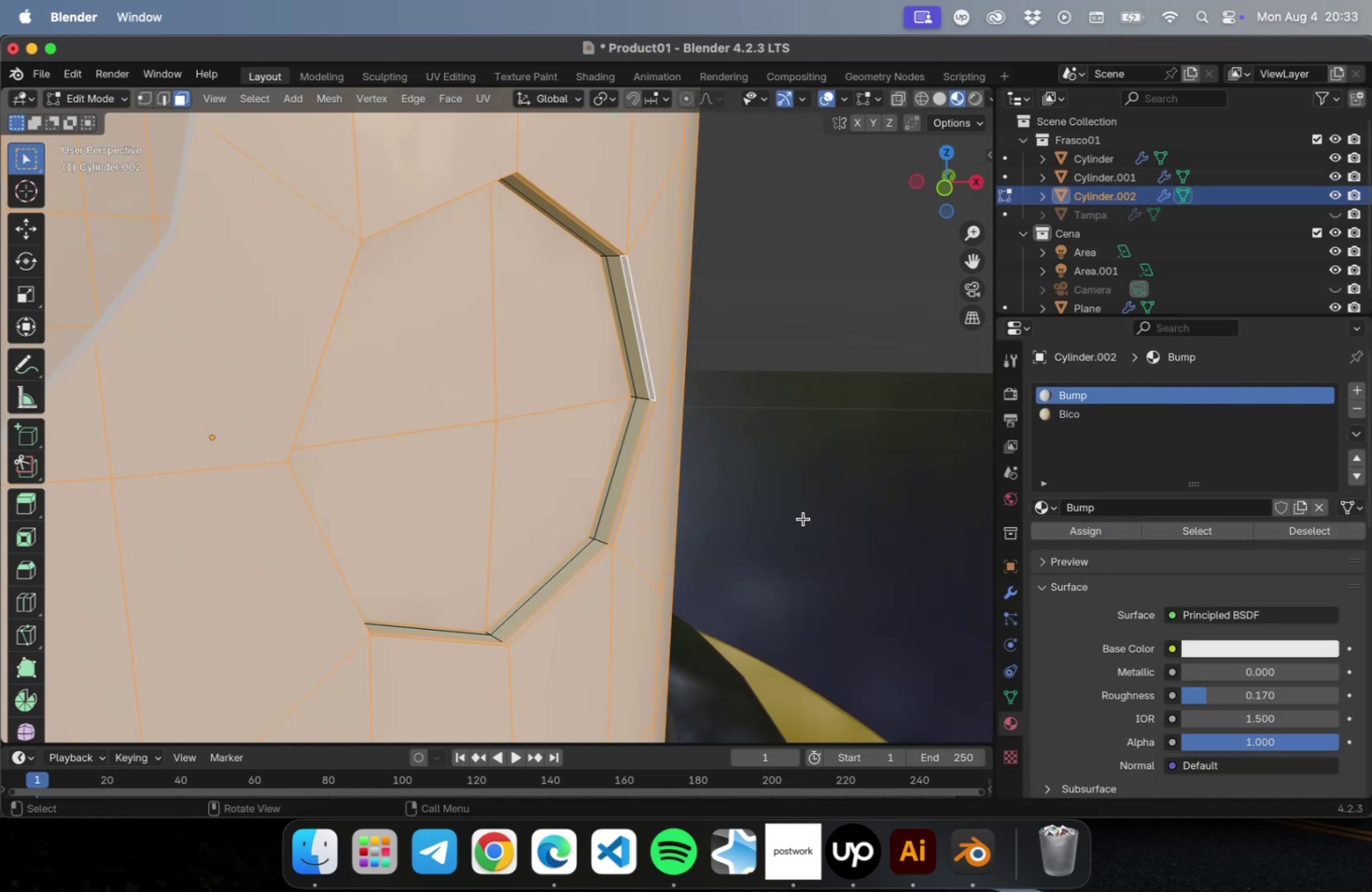 
key(Tab)
 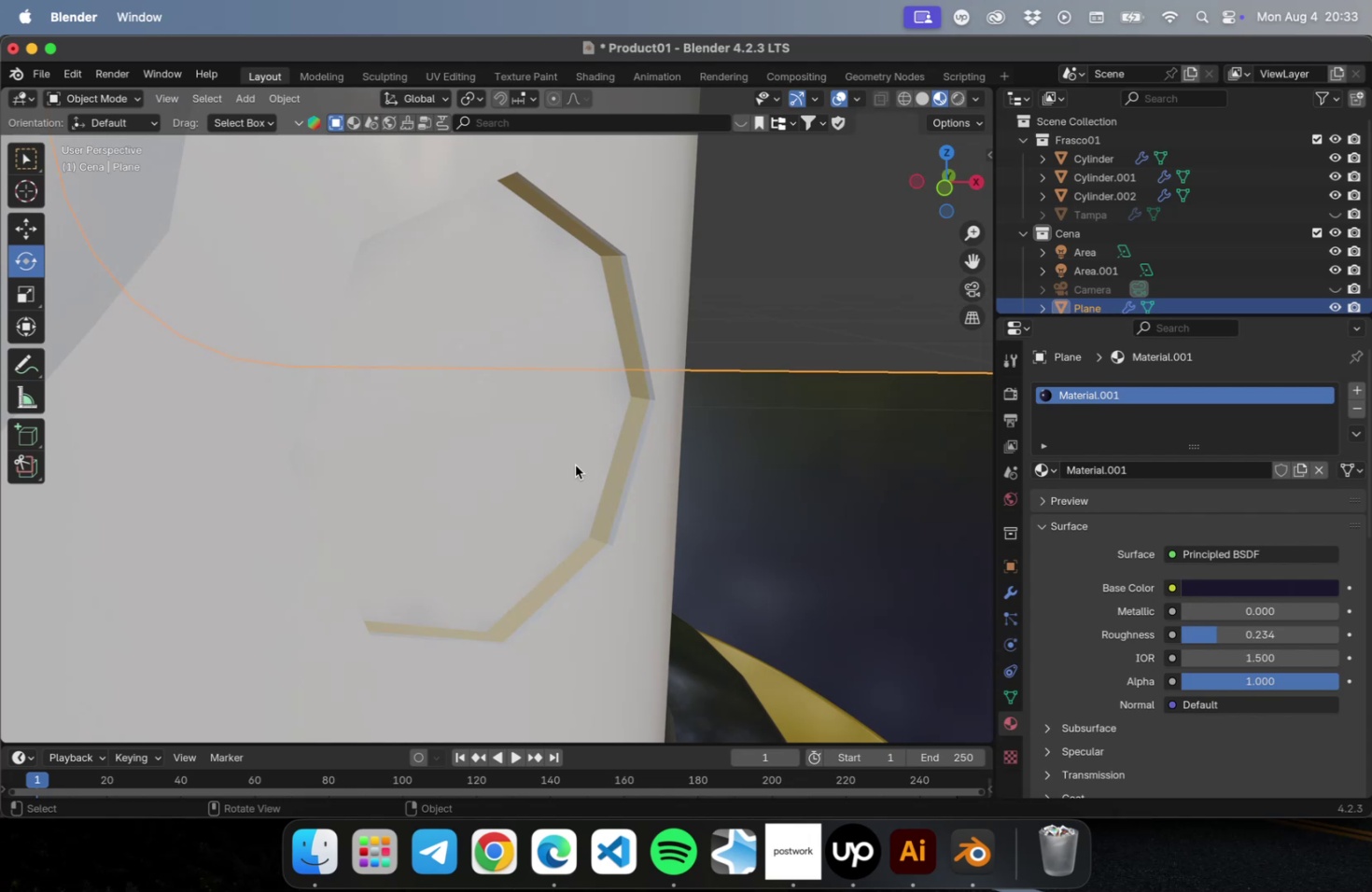 
double_click([575, 465])
 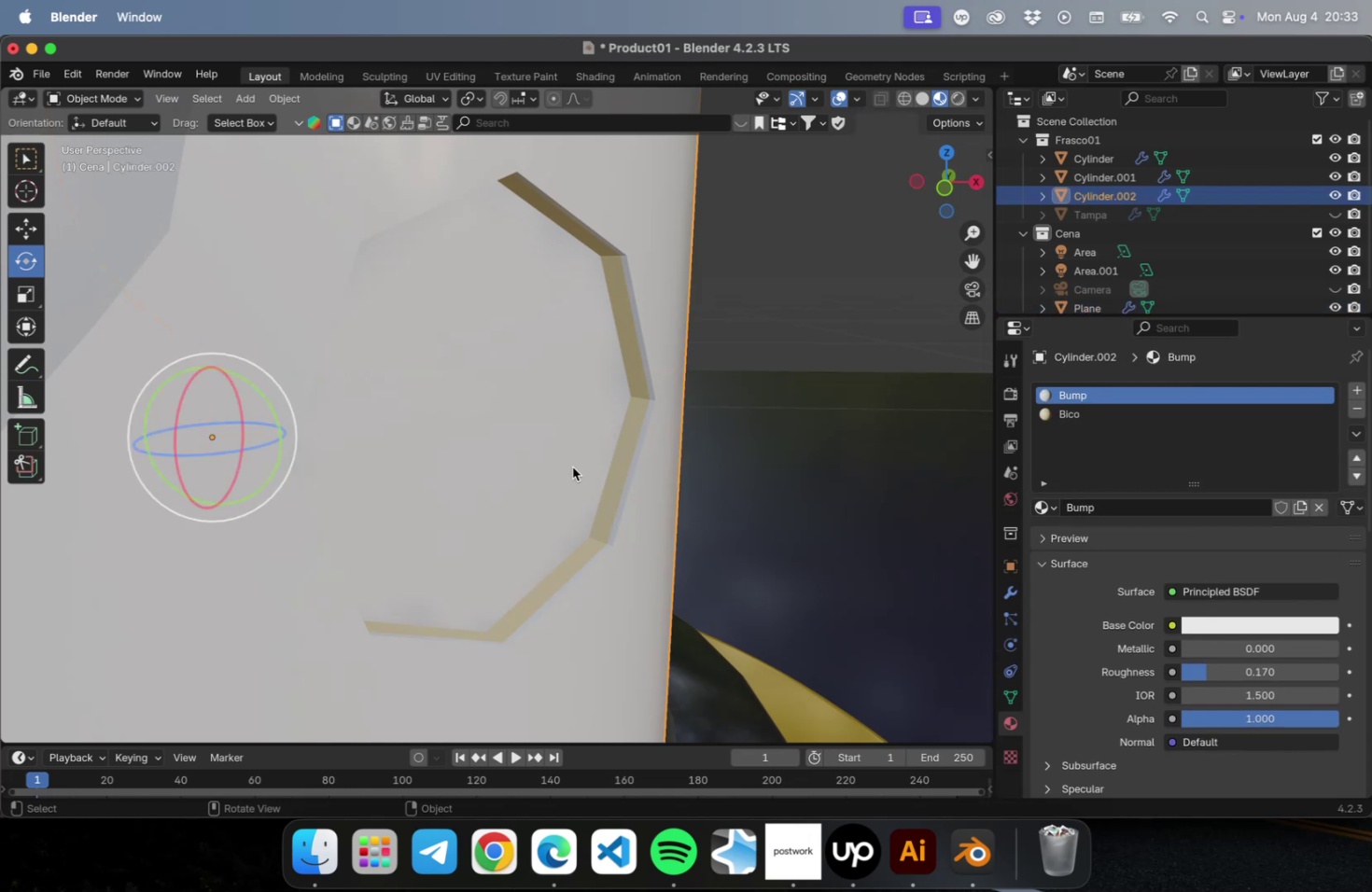 
key(Tab)
 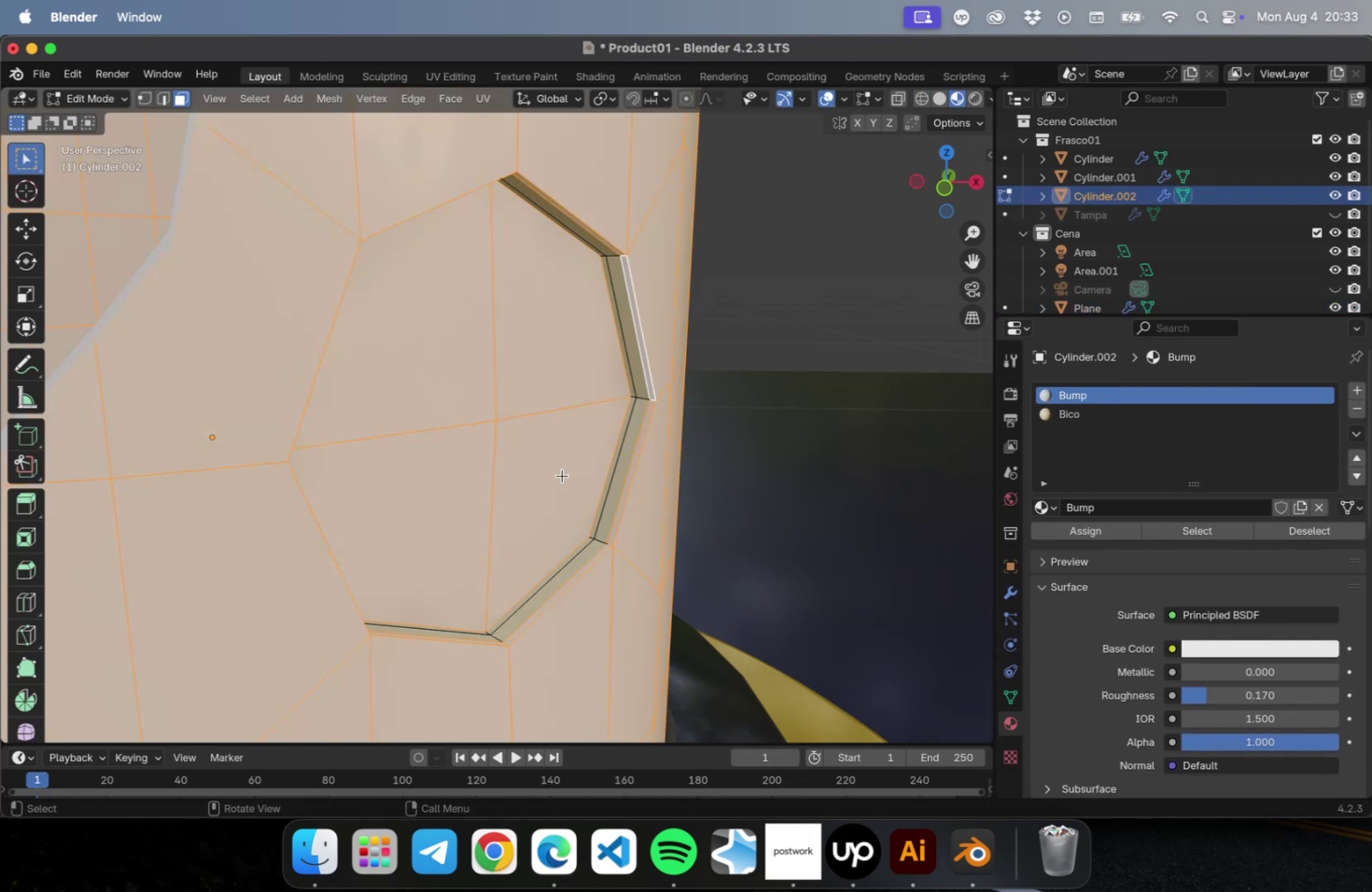 
left_click([562, 475])
 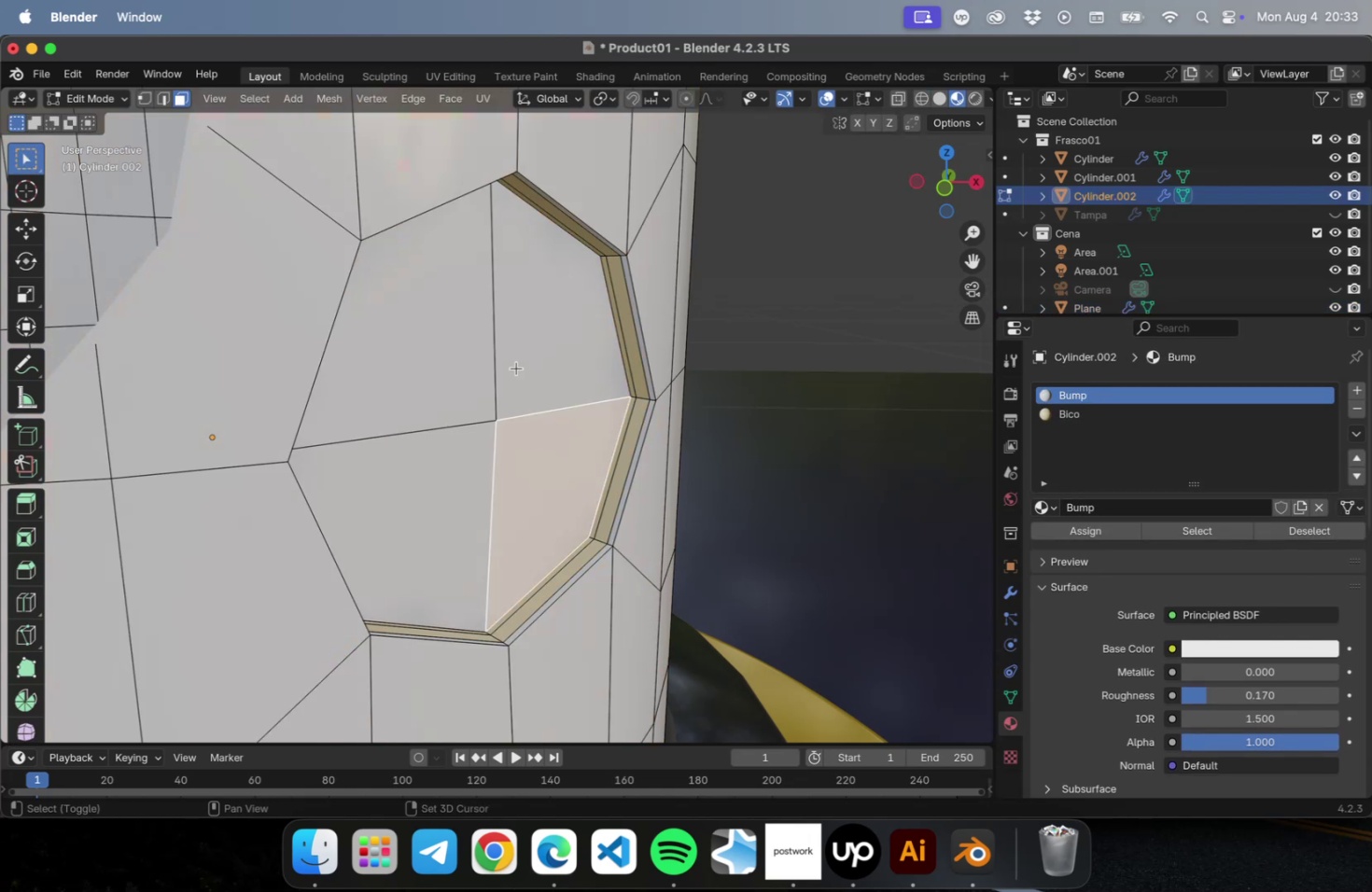 
hold_key(key=ShiftLeft, duration=0.87)
left_click([516, 363])
 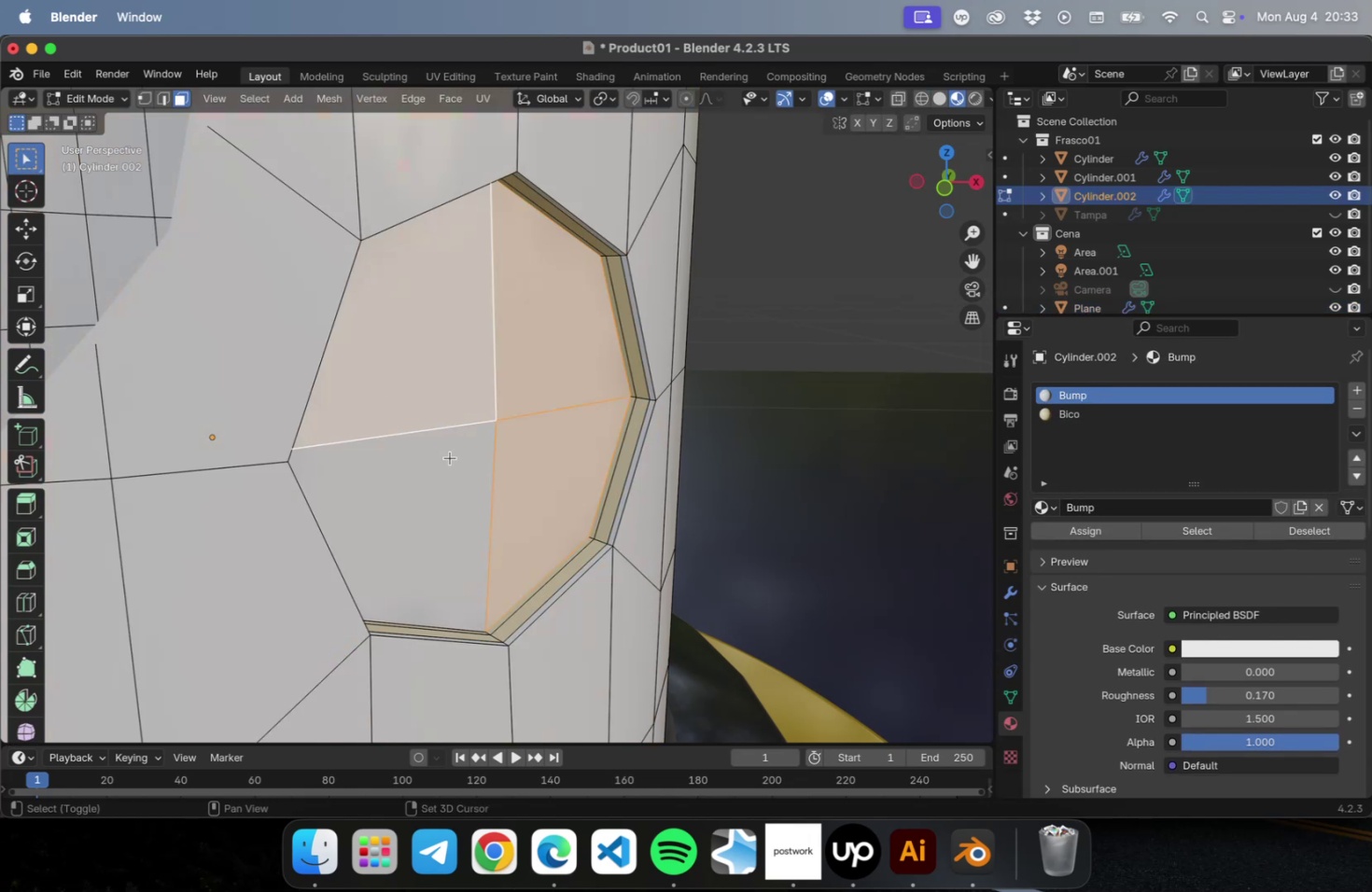 
triple_click([450, 457])
 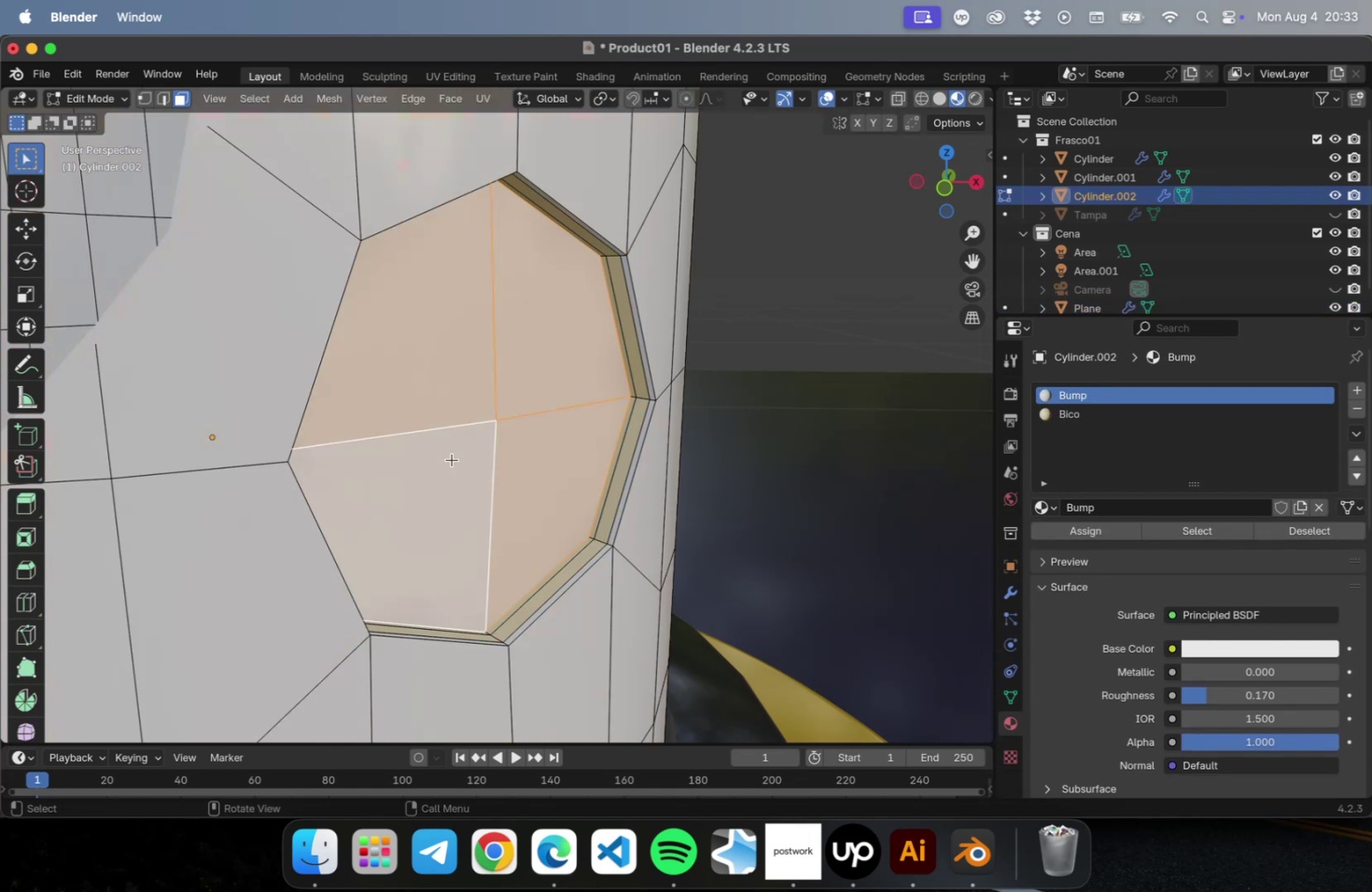 
key(G)
 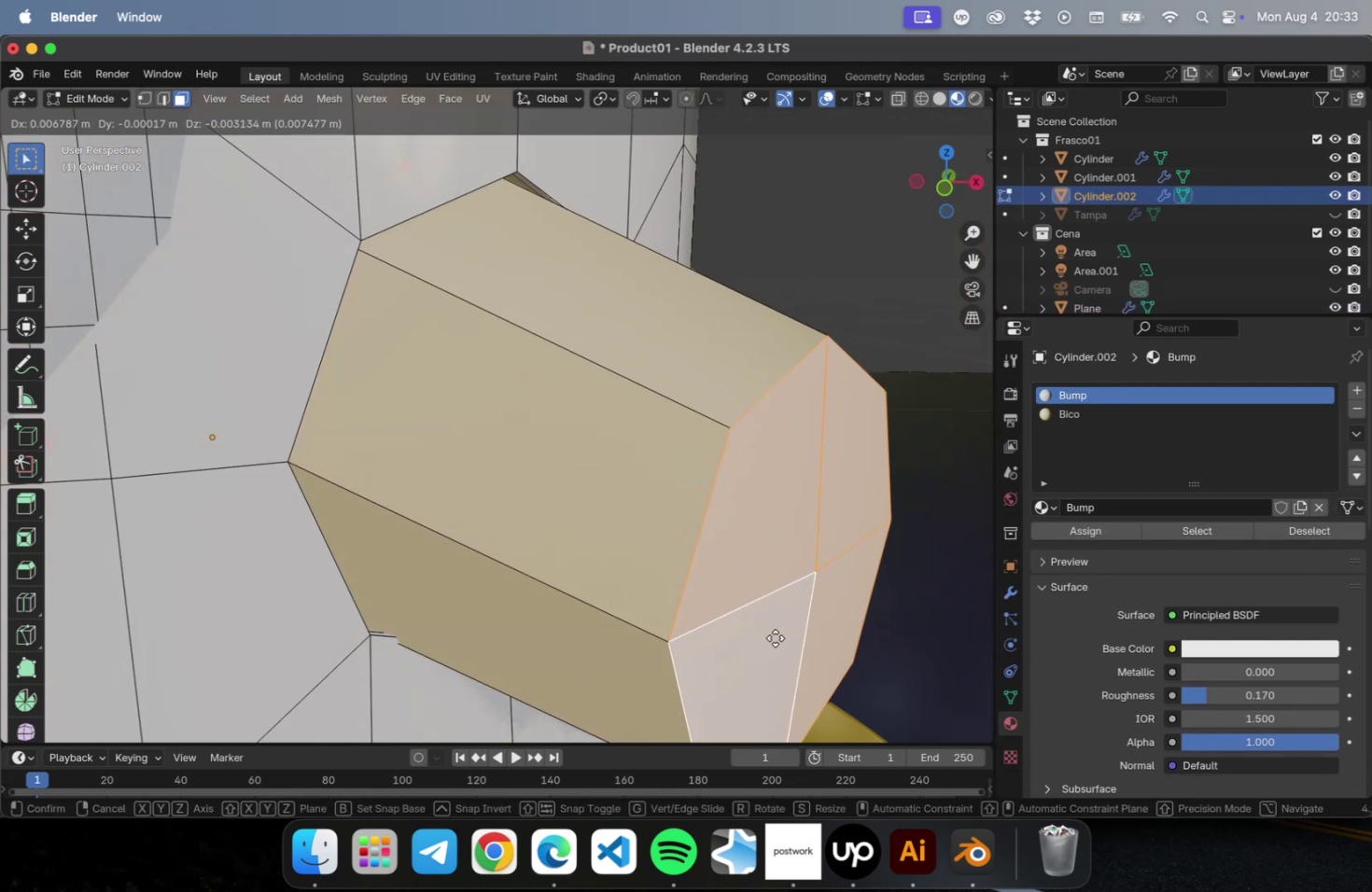 
key(Escape)
 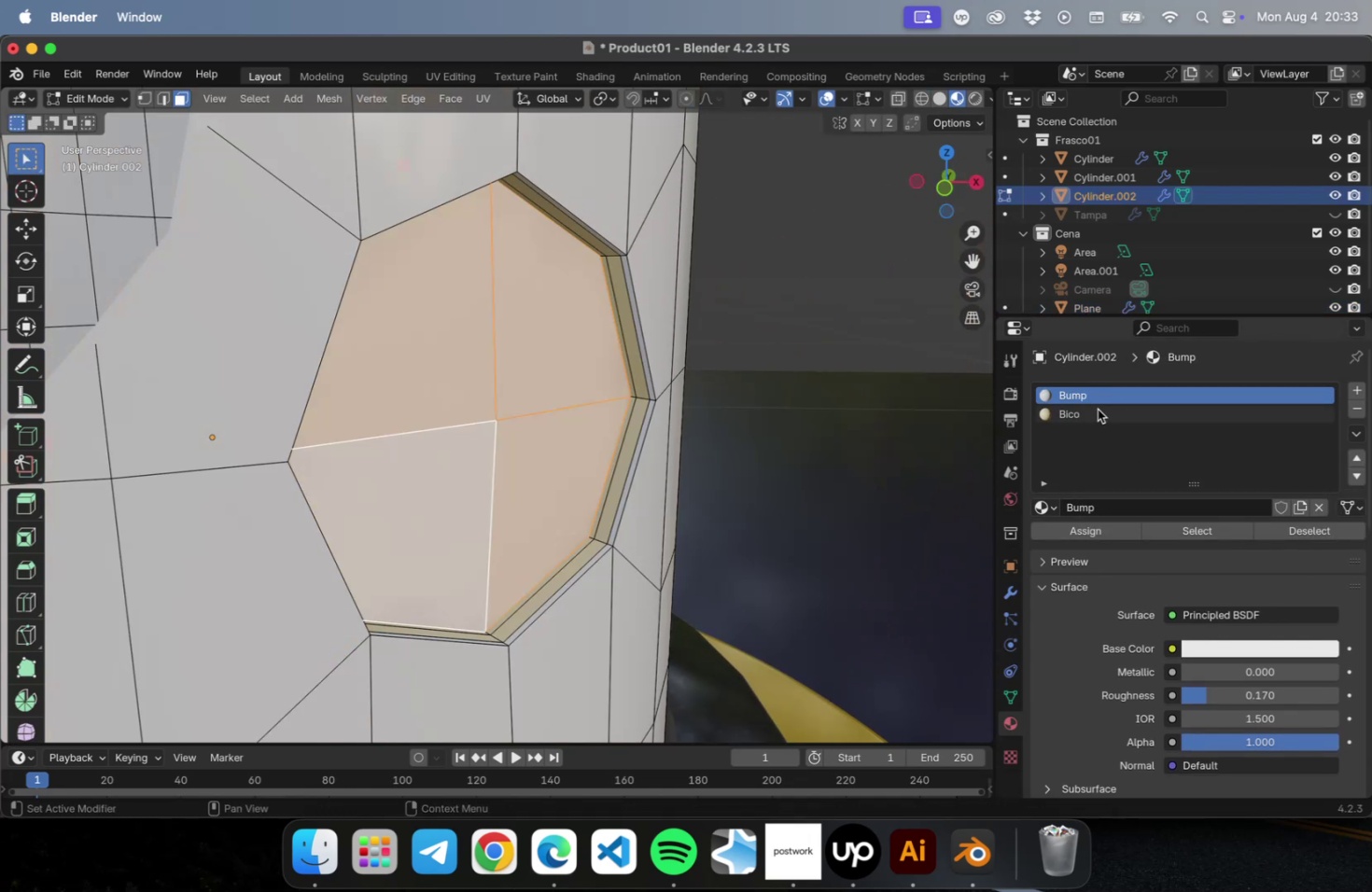 
left_click([1097, 409])
 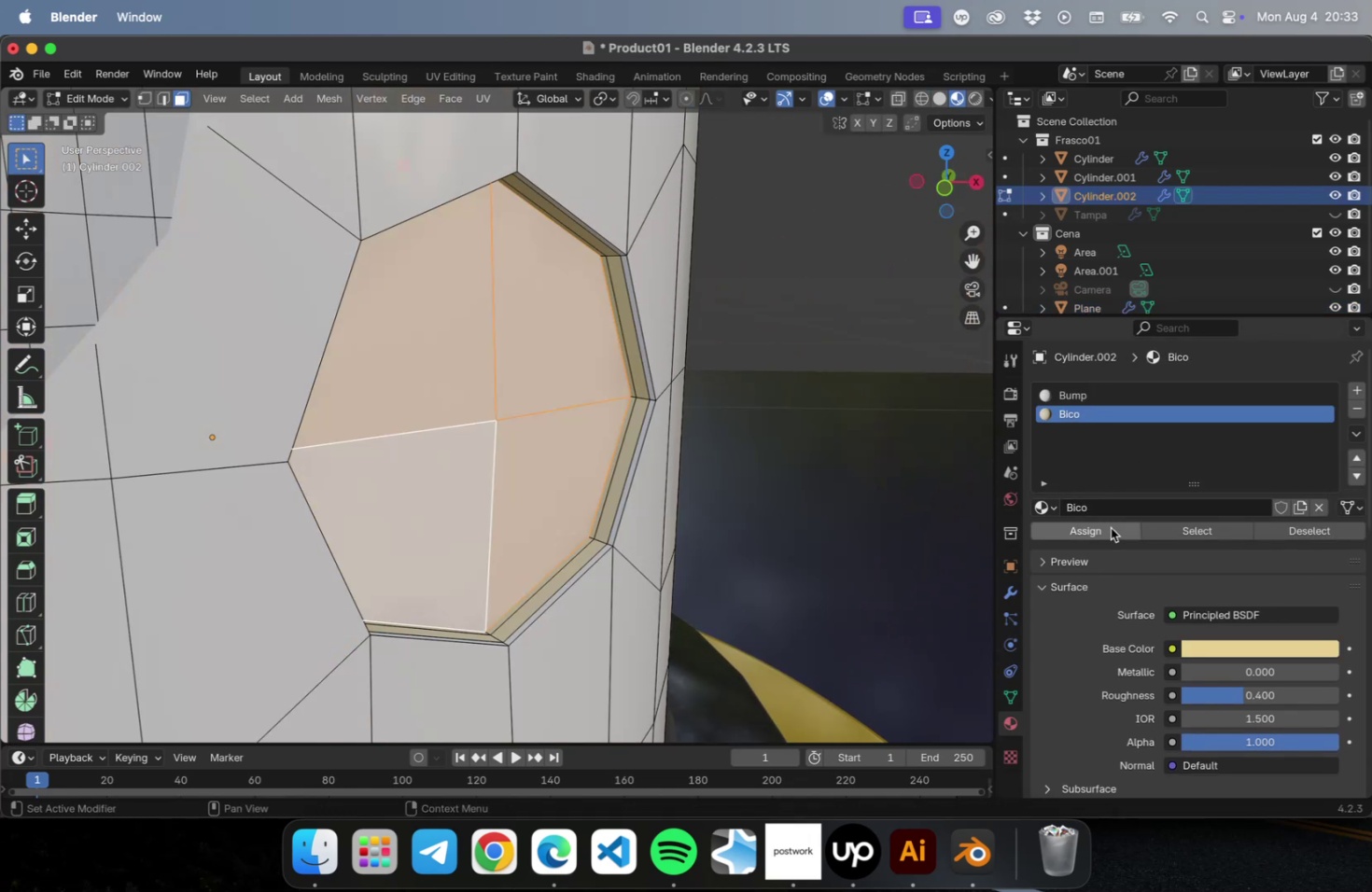 
left_click([1110, 527])
 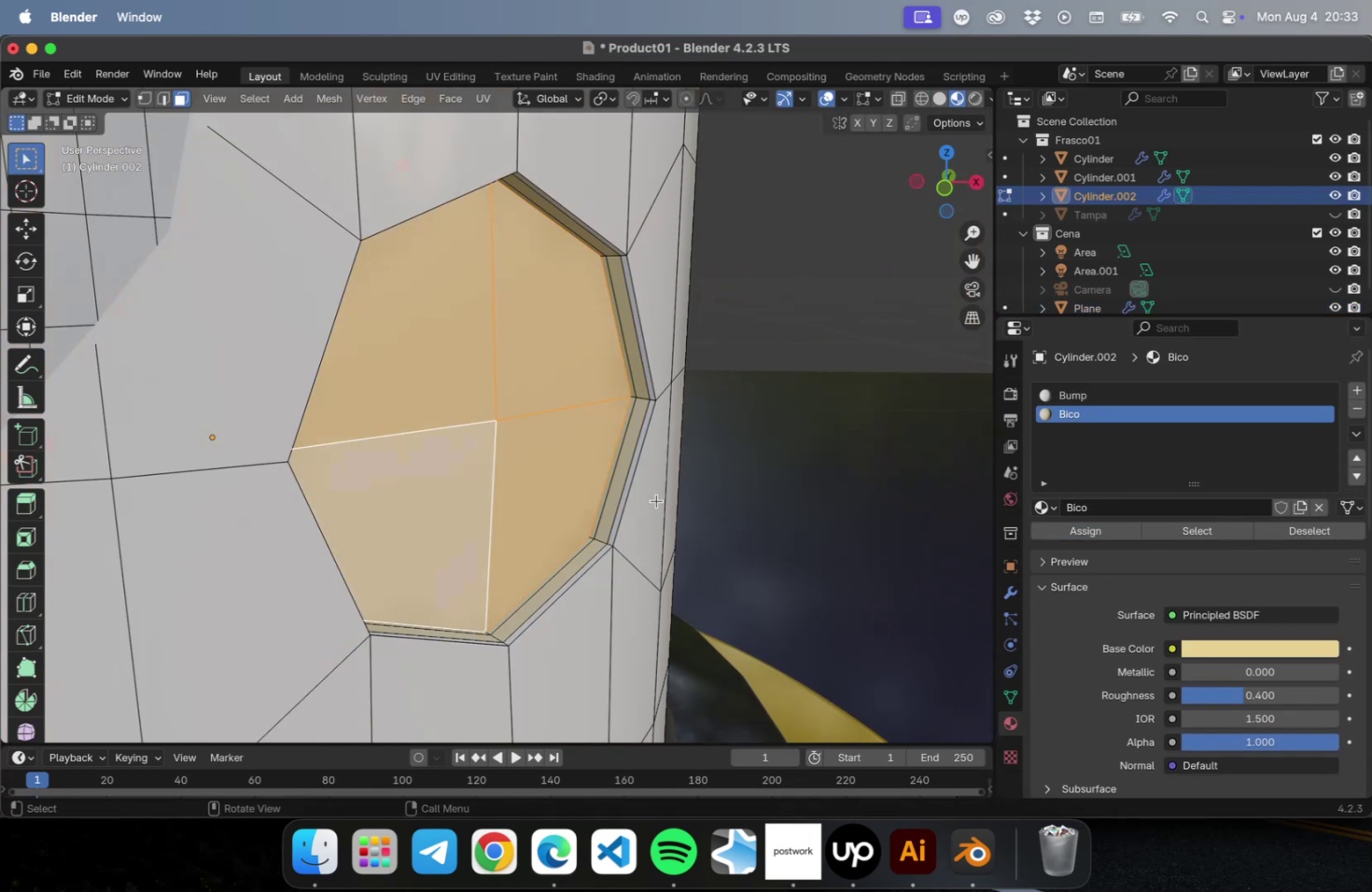 
key(Tab)
 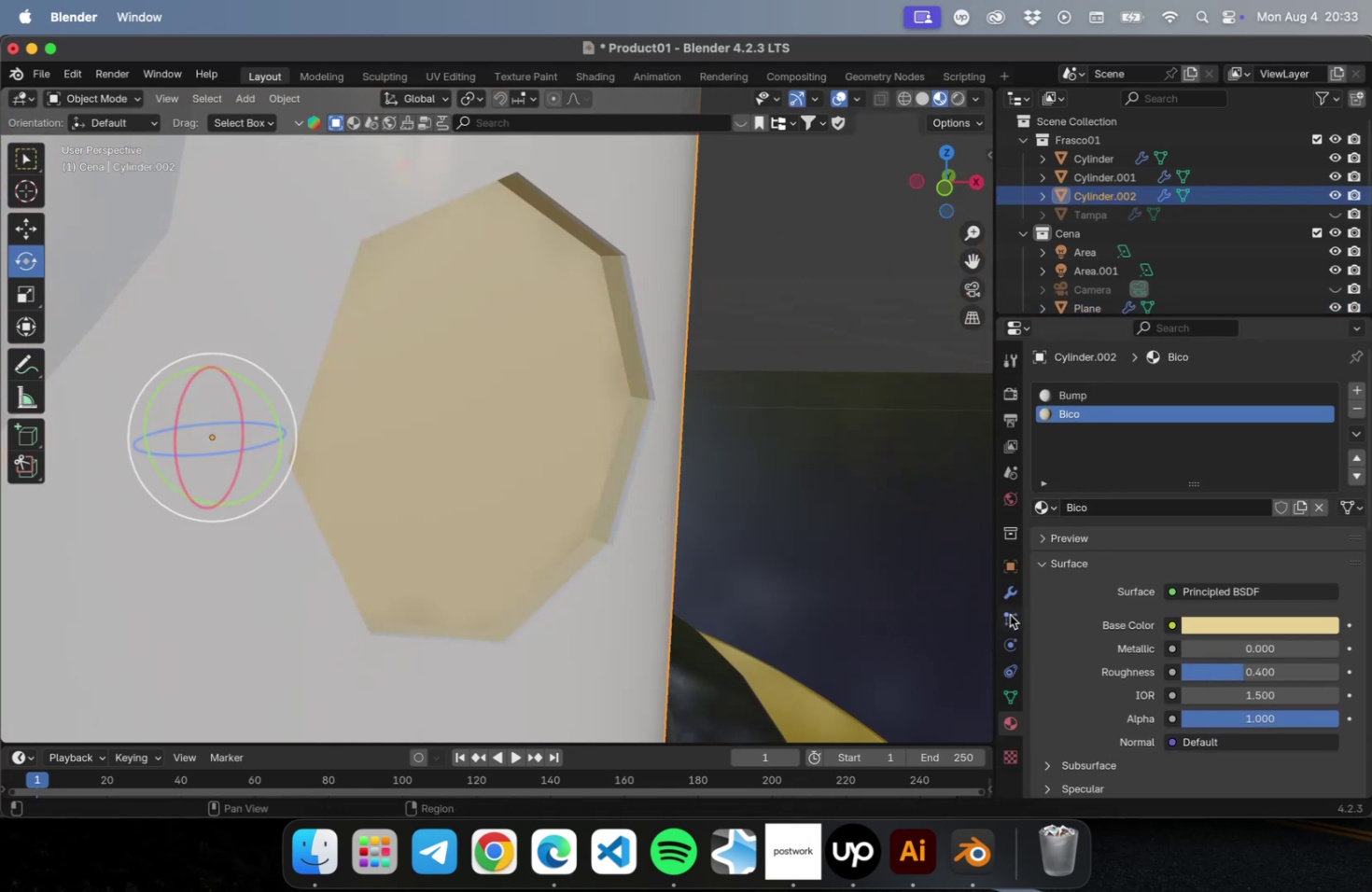 
left_click([1009, 595])
 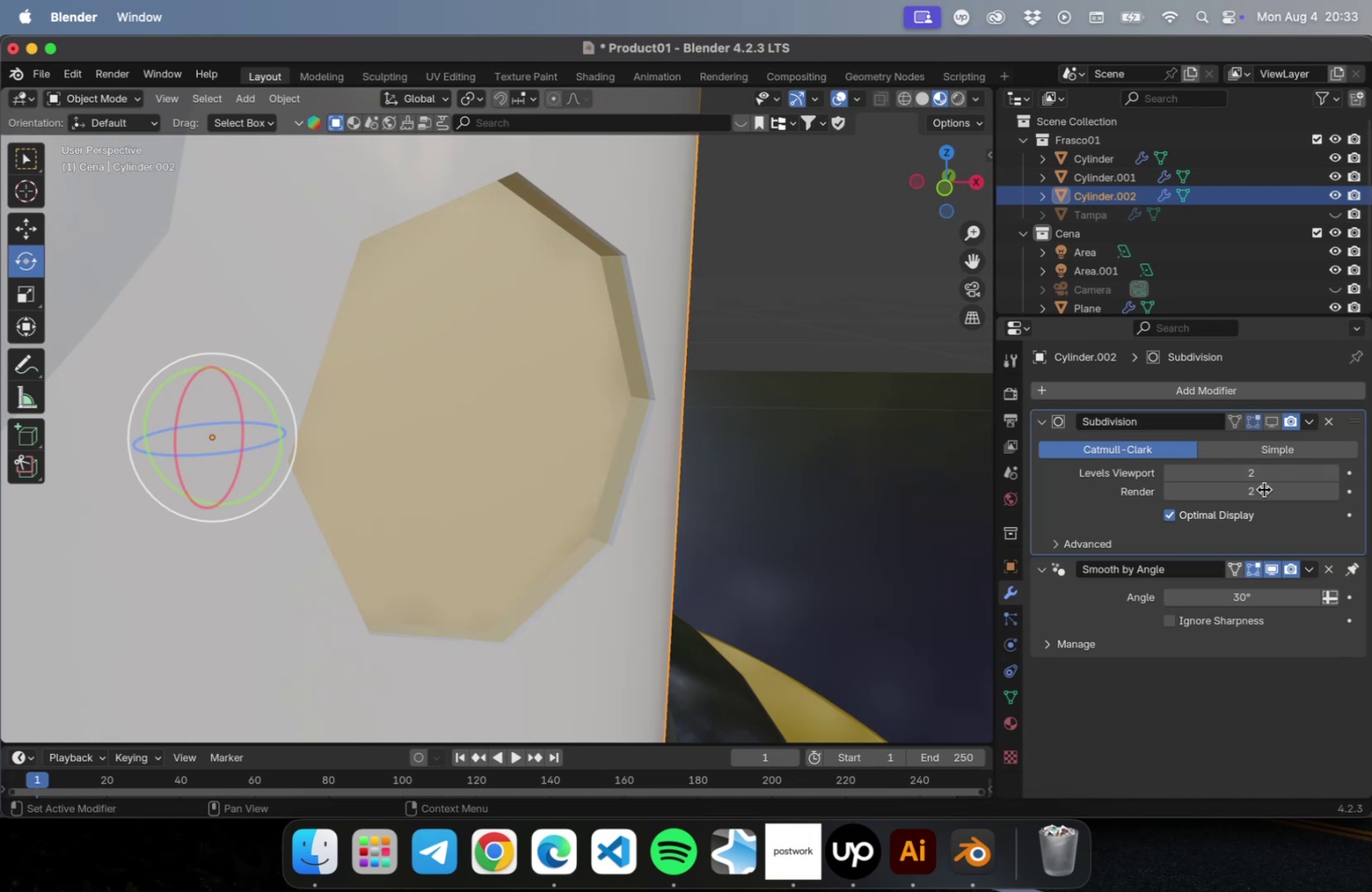 
mouse_move([1268, 426])
 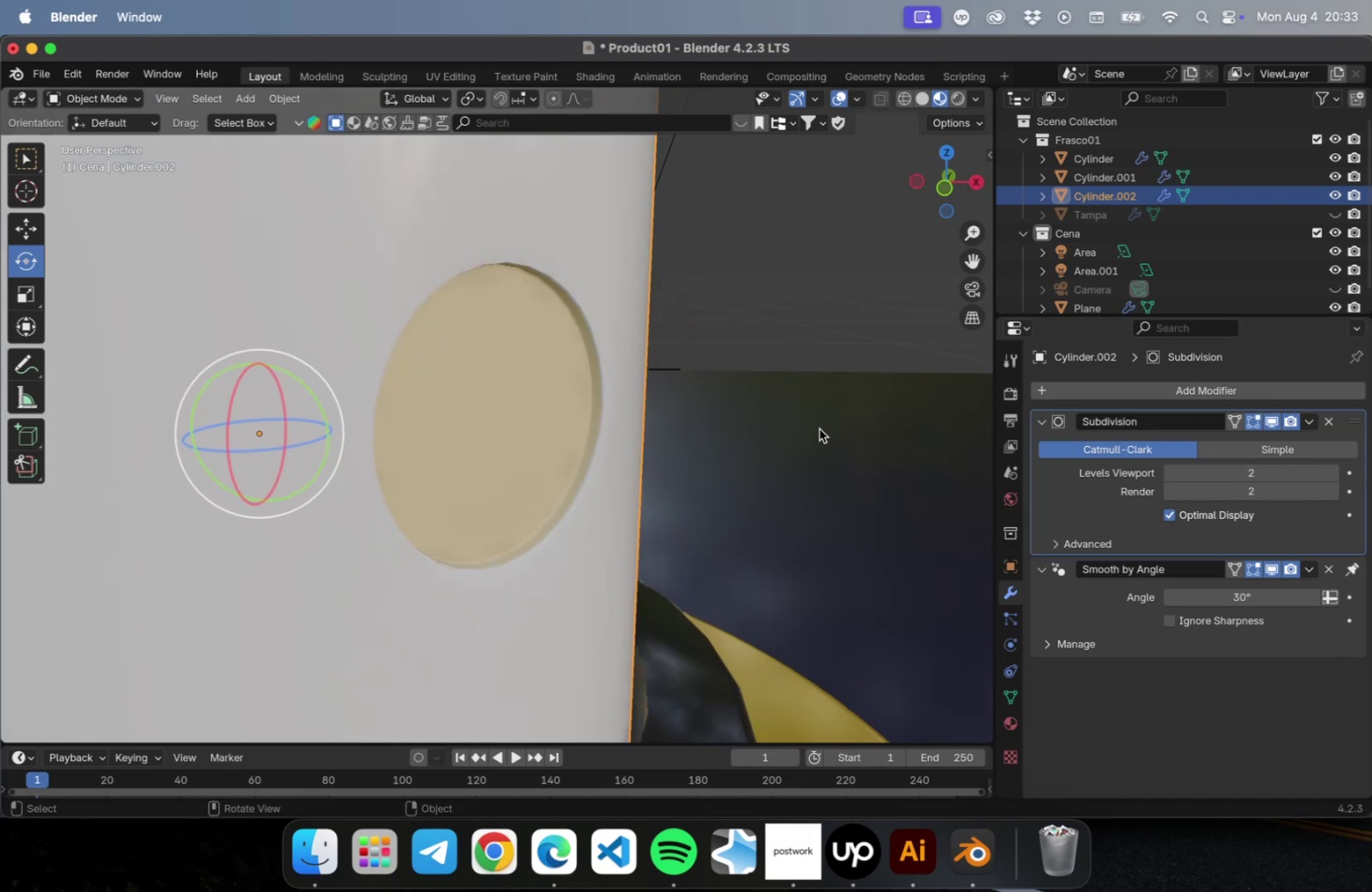 
scroll: coordinate [735, 290], scroll_direction: down, amount: 21.0
 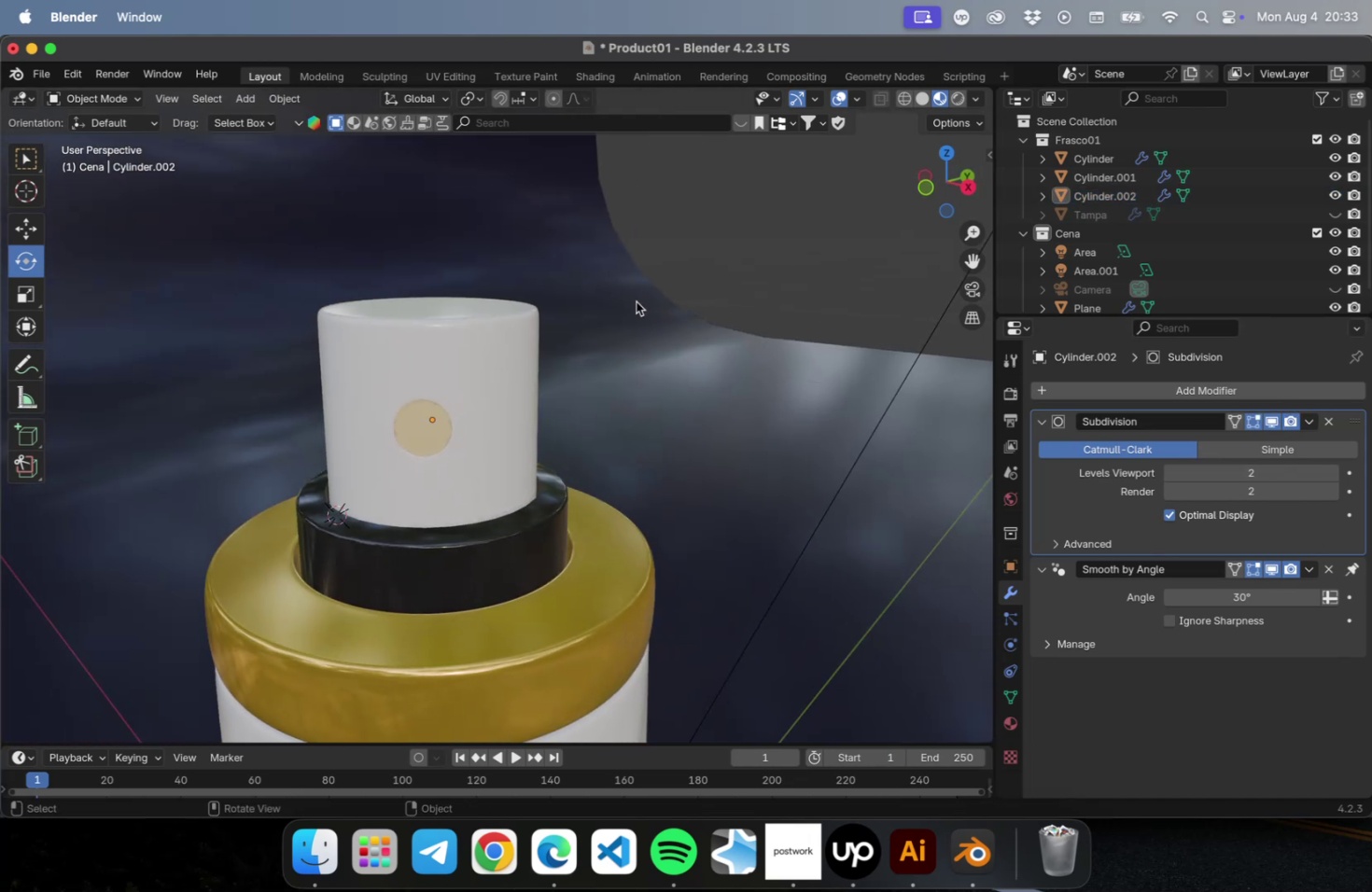 
key(Meta+S)
 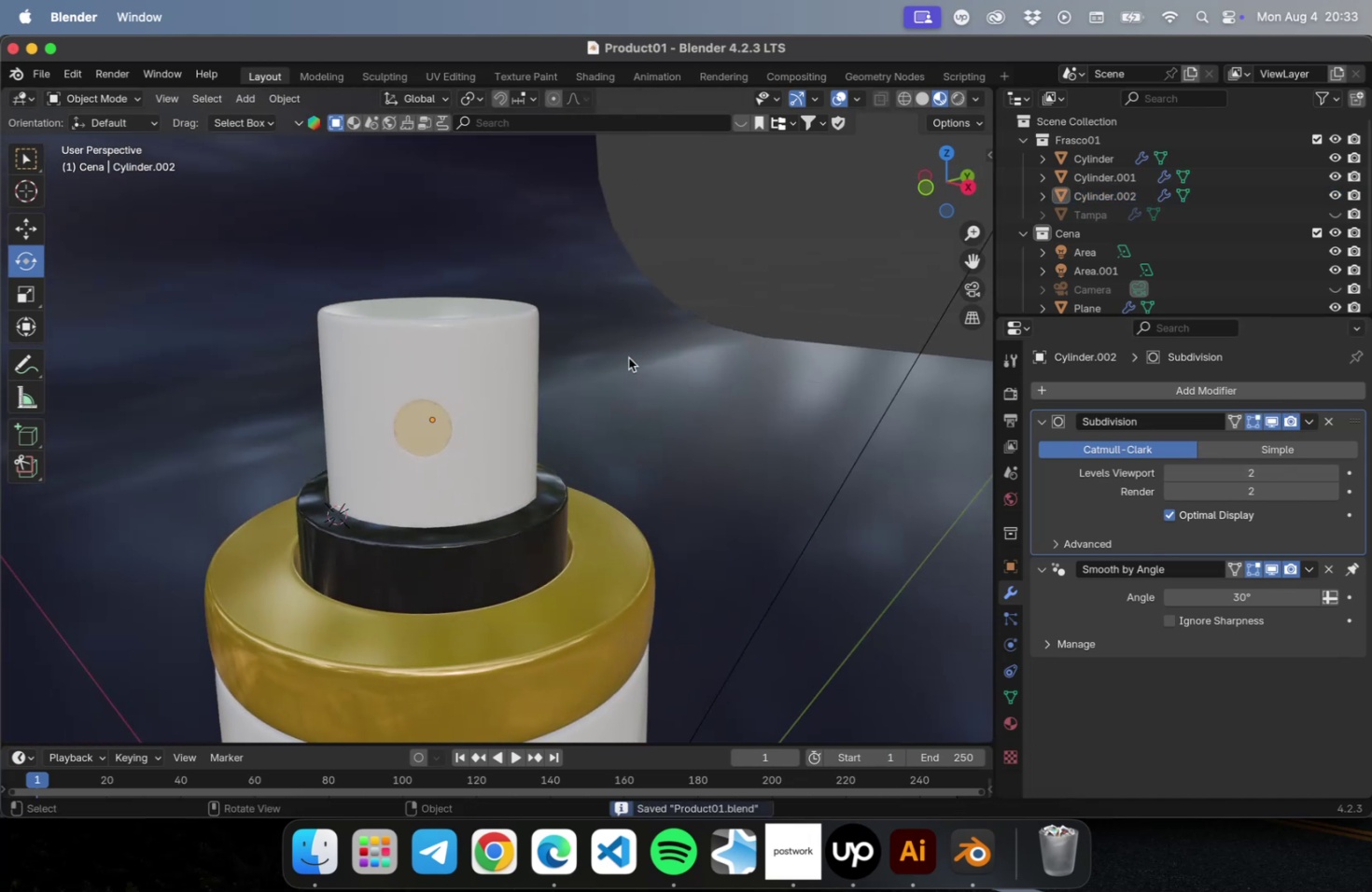 
scroll: coordinate [626, 362], scroll_direction: down, amount: 9.0
 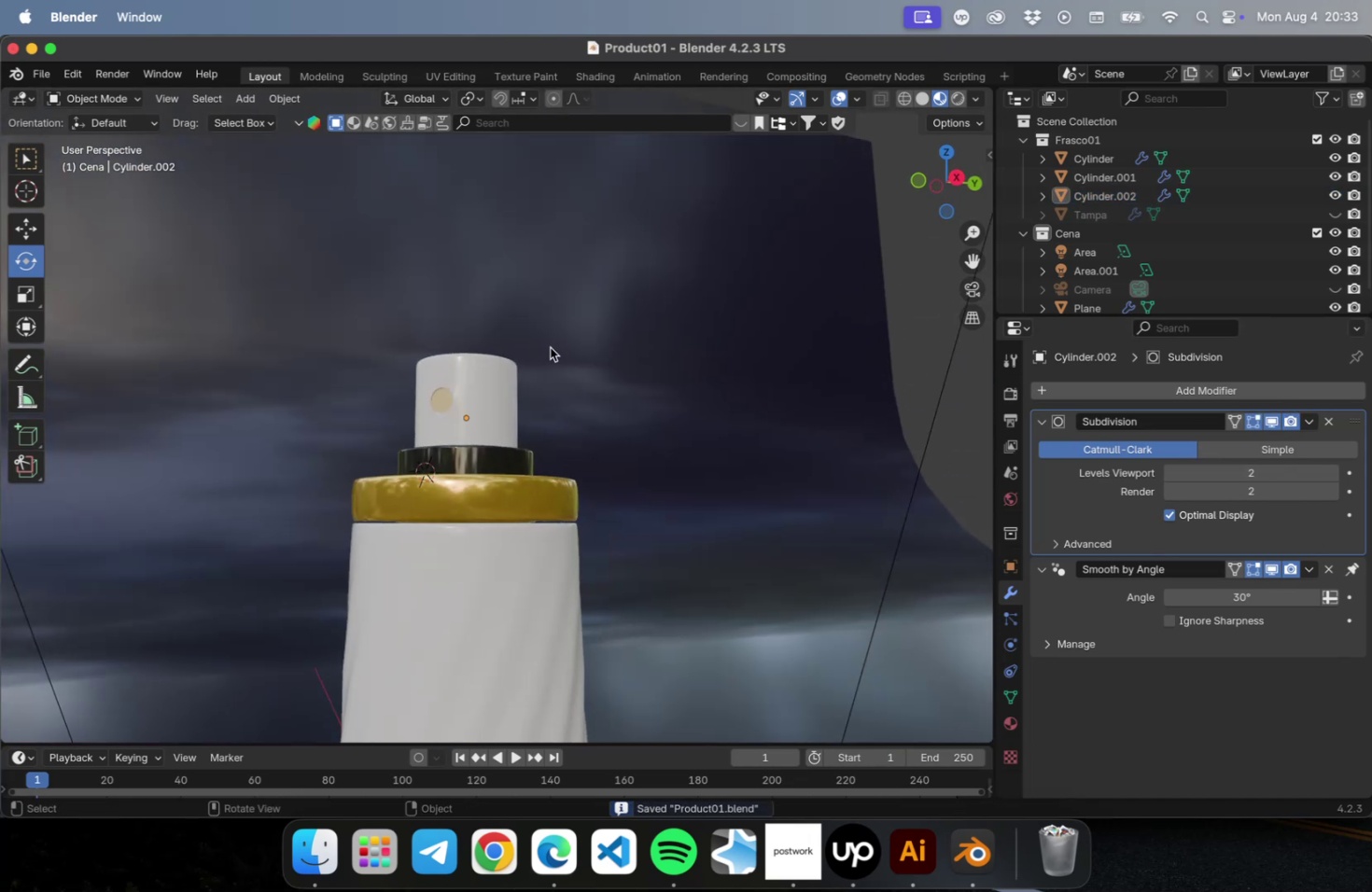 
hold_key(key=ShiftLeft, duration=0.46)
 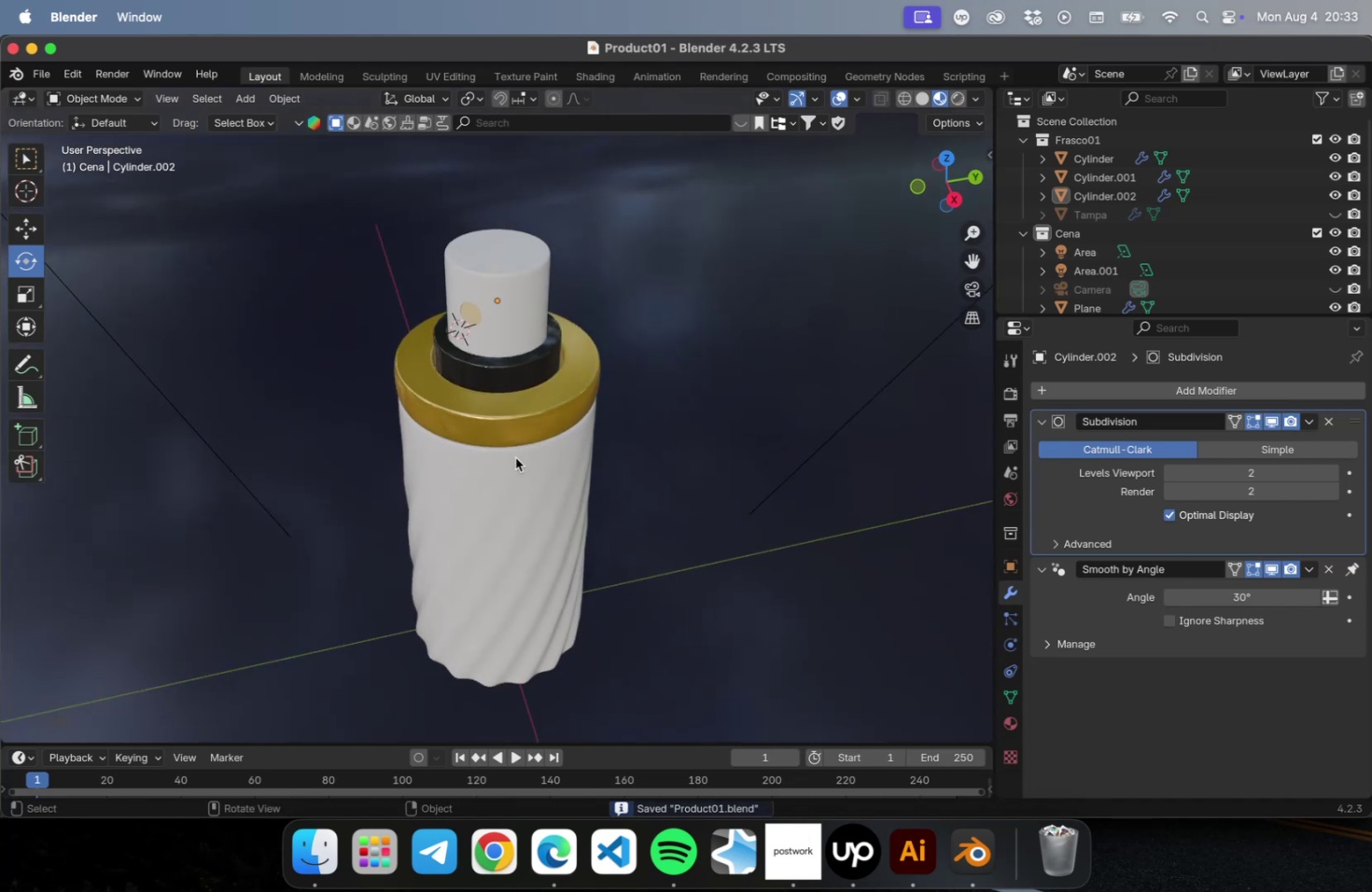 
scroll: coordinate [519, 429], scroll_direction: up, amount: 8.0
 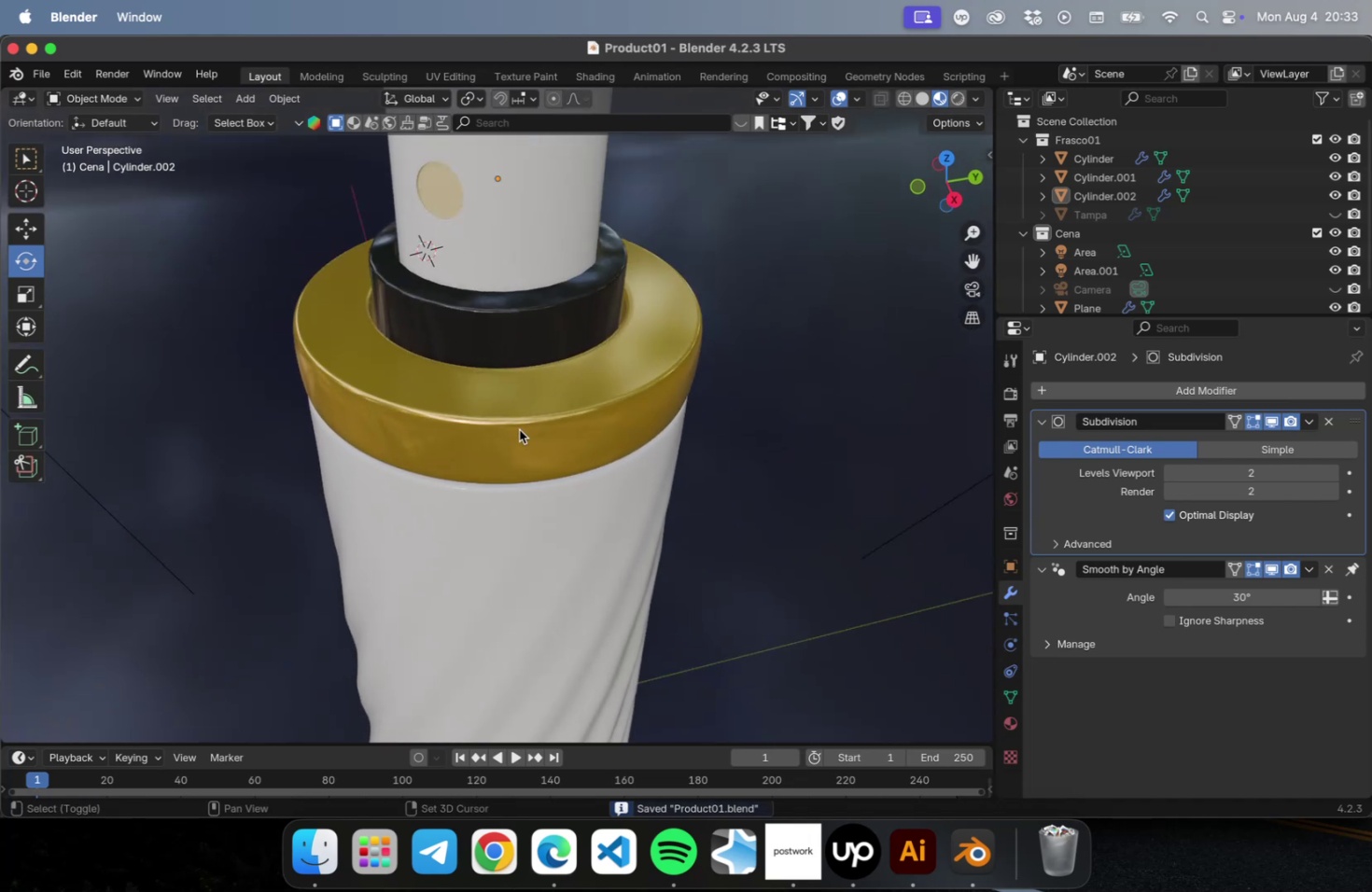 
hold_key(key=ShiftLeft, duration=0.3)
 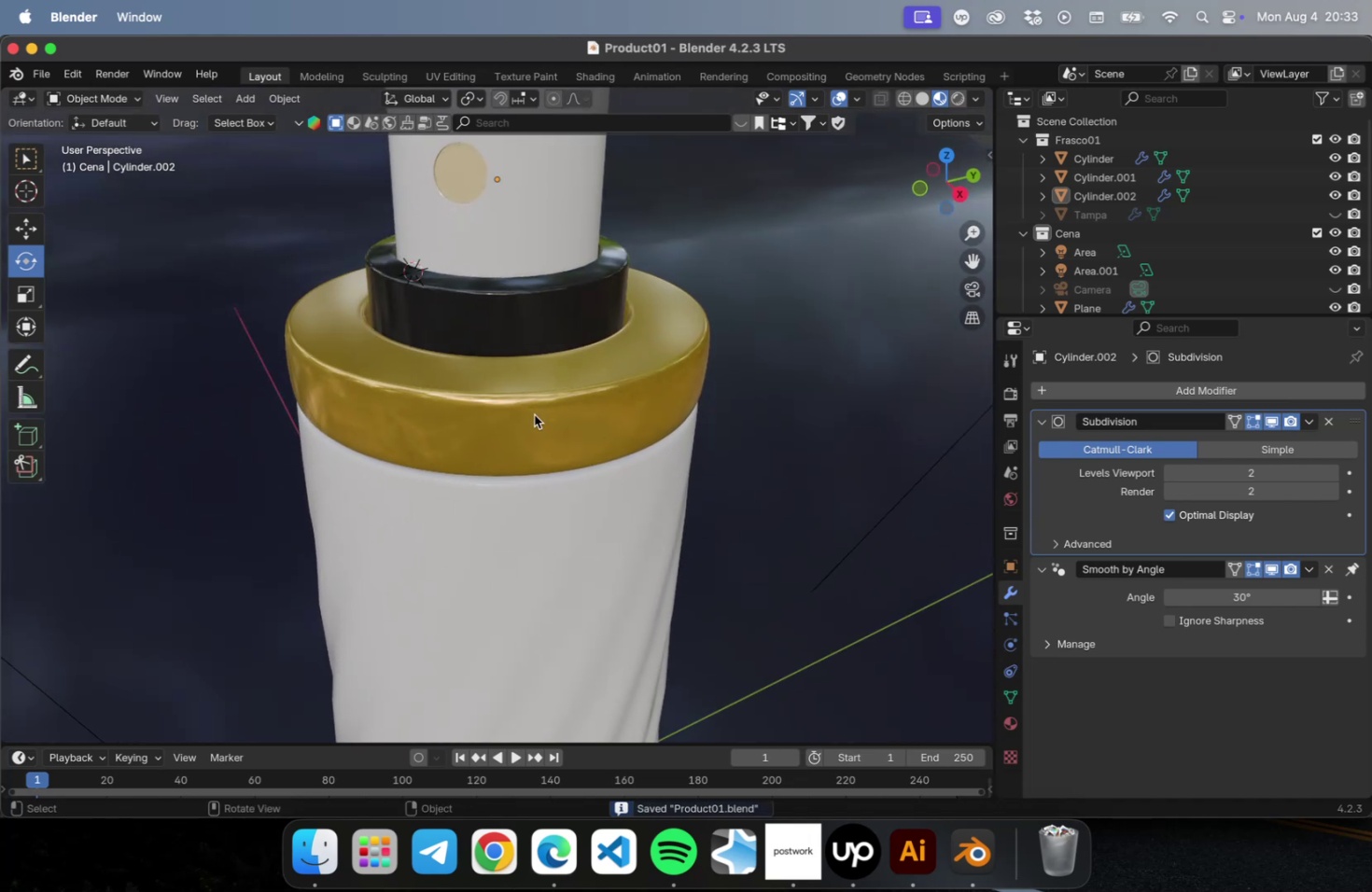 
scroll: coordinate [534, 412], scroll_direction: up, amount: 9.0
 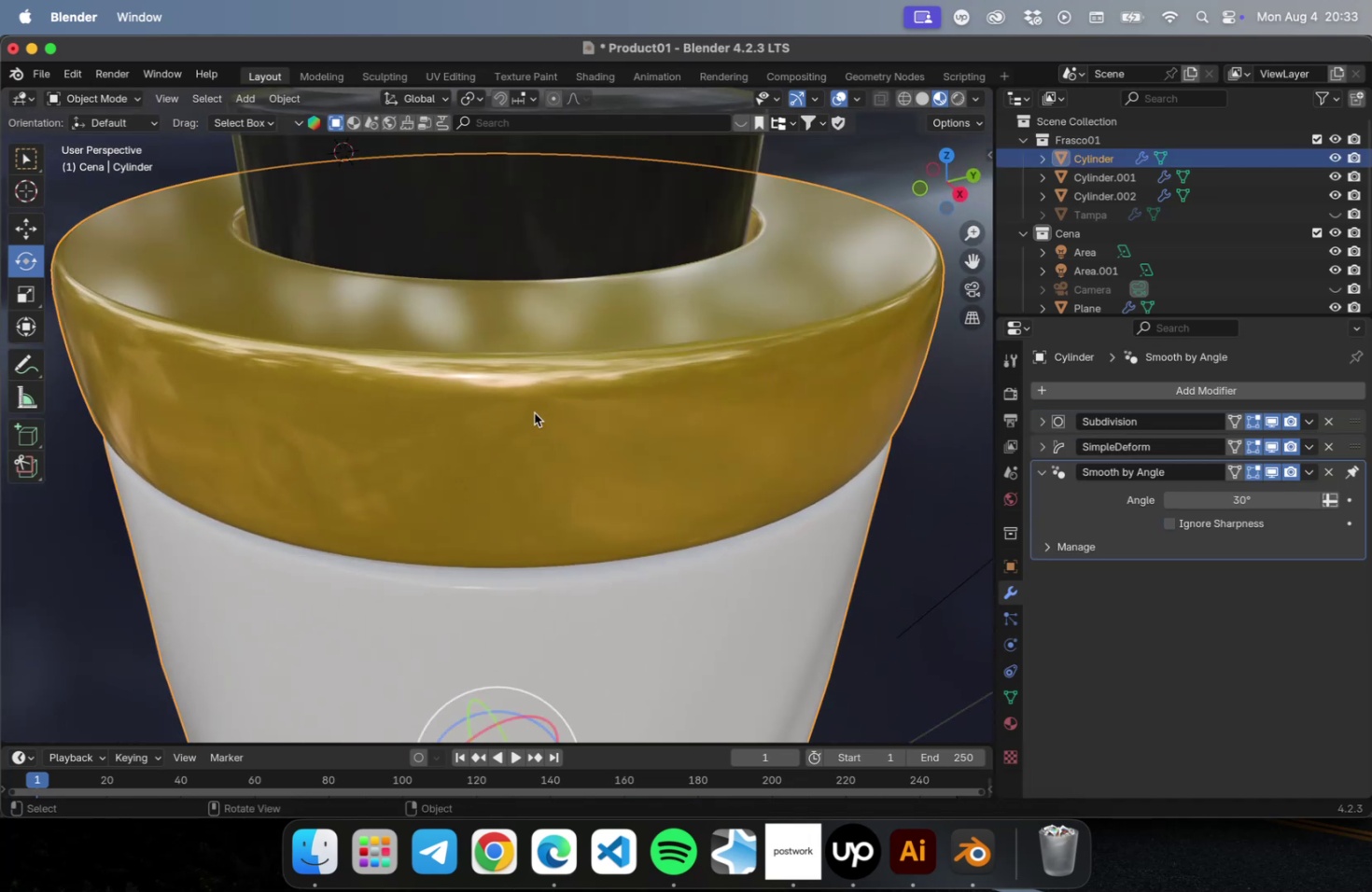 
scroll: coordinate [528, 425], scroll_direction: down, amount: 14.0
 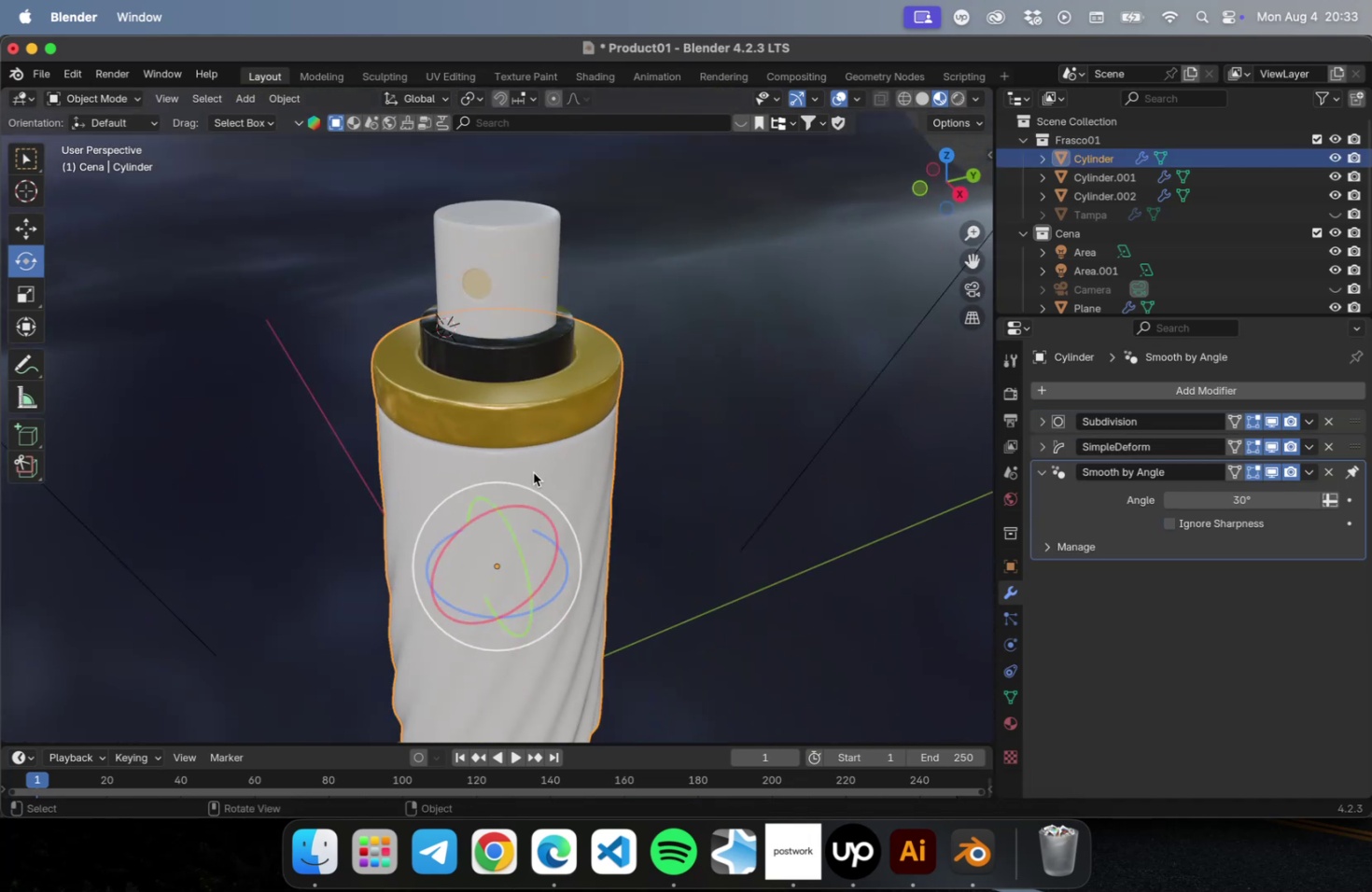 
scroll: coordinate [531, 446], scroll_direction: up, amount: 23.0
 